 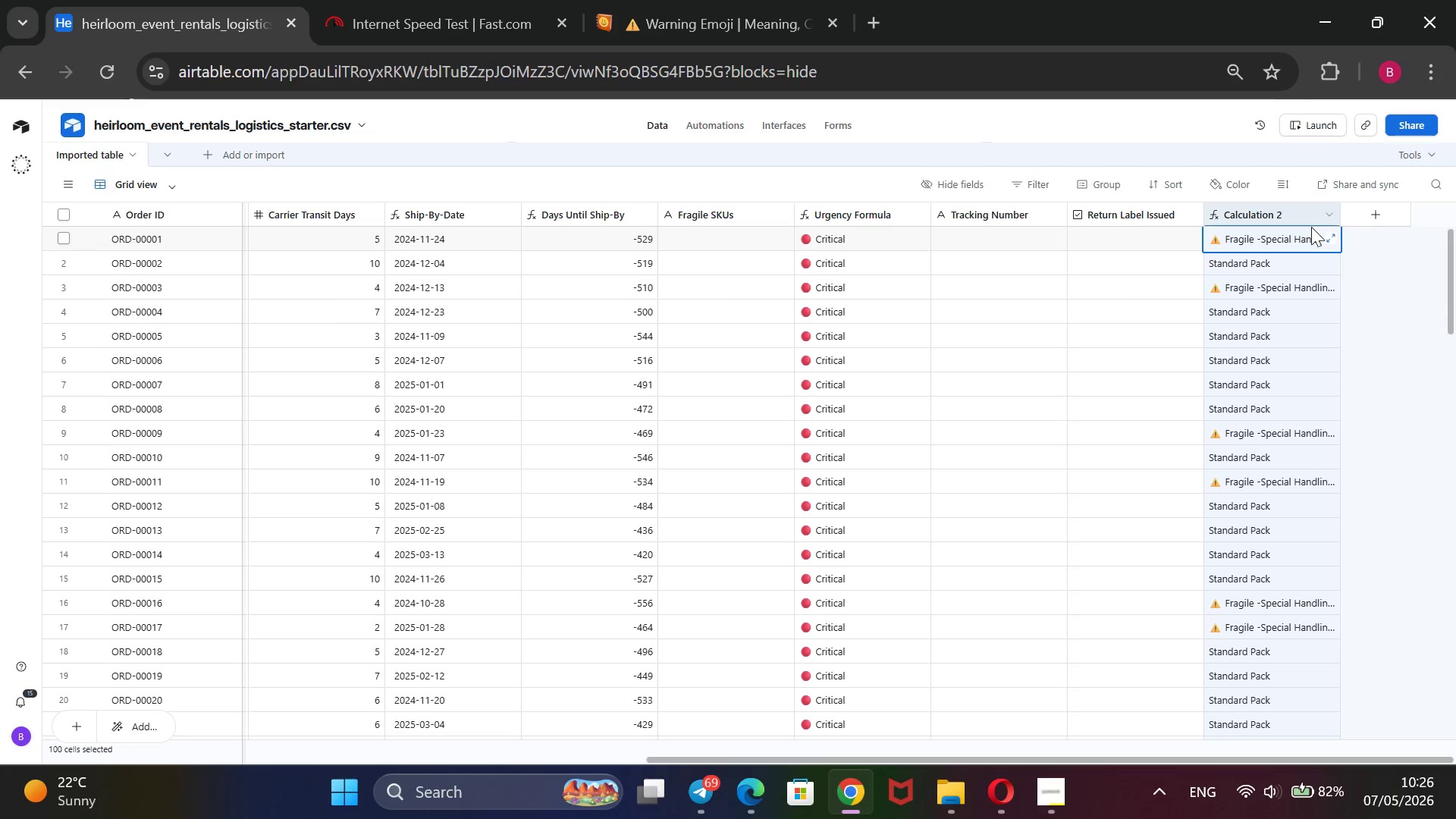 
left_click([1285, 212])
 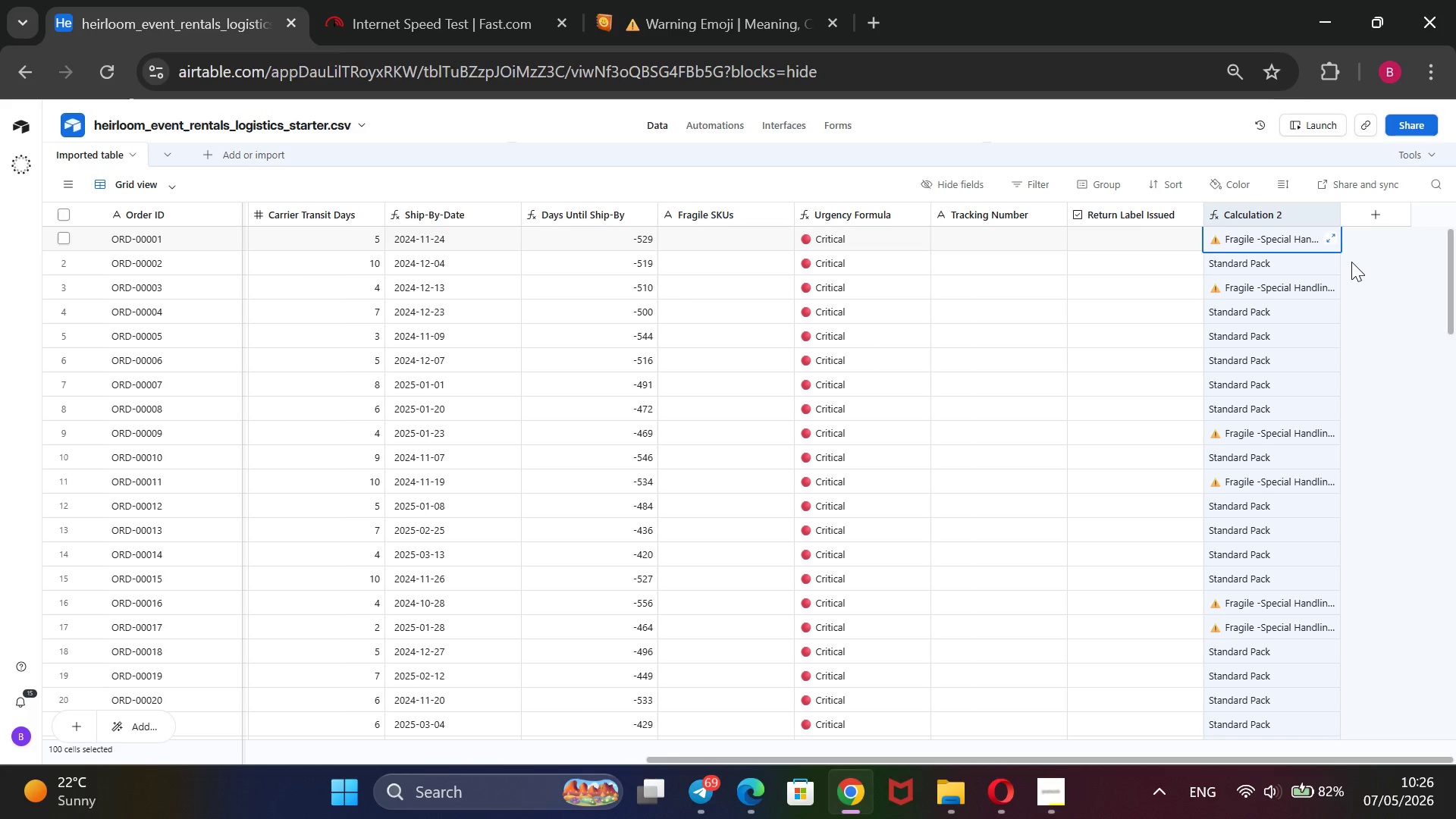 
left_click([1354, 262])
 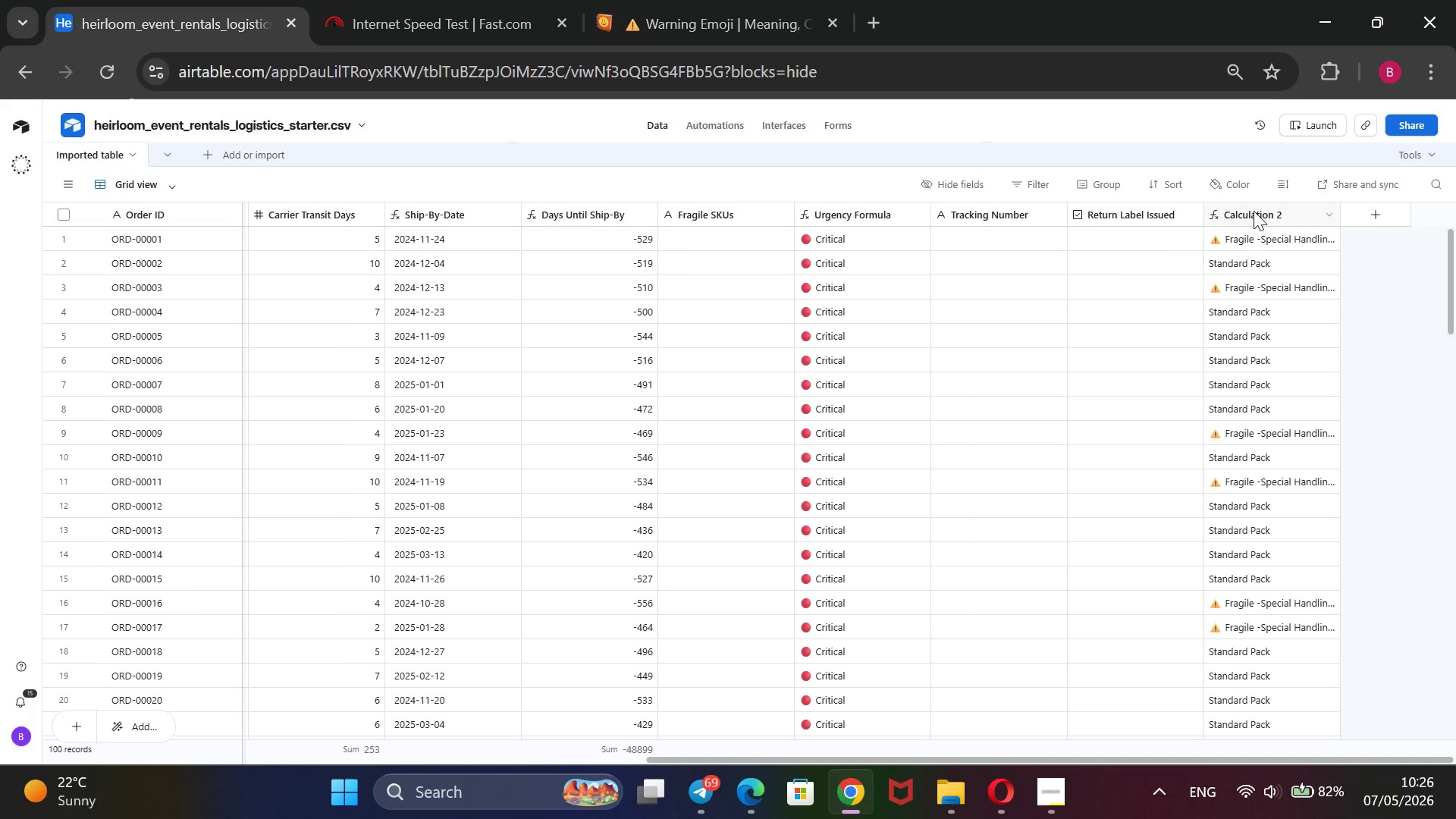 
right_click([1255, 210])
 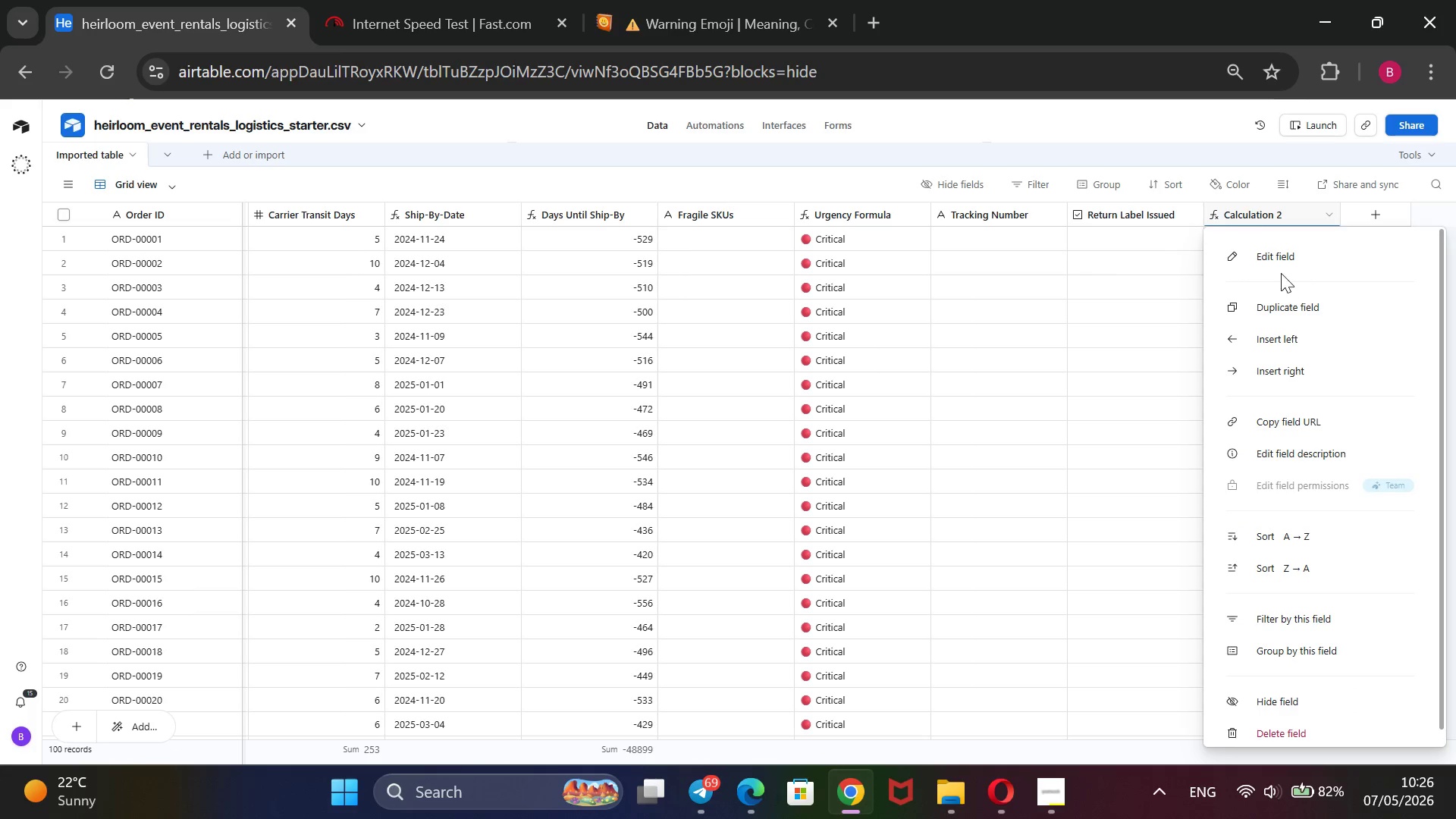 
left_click([1269, 253])
 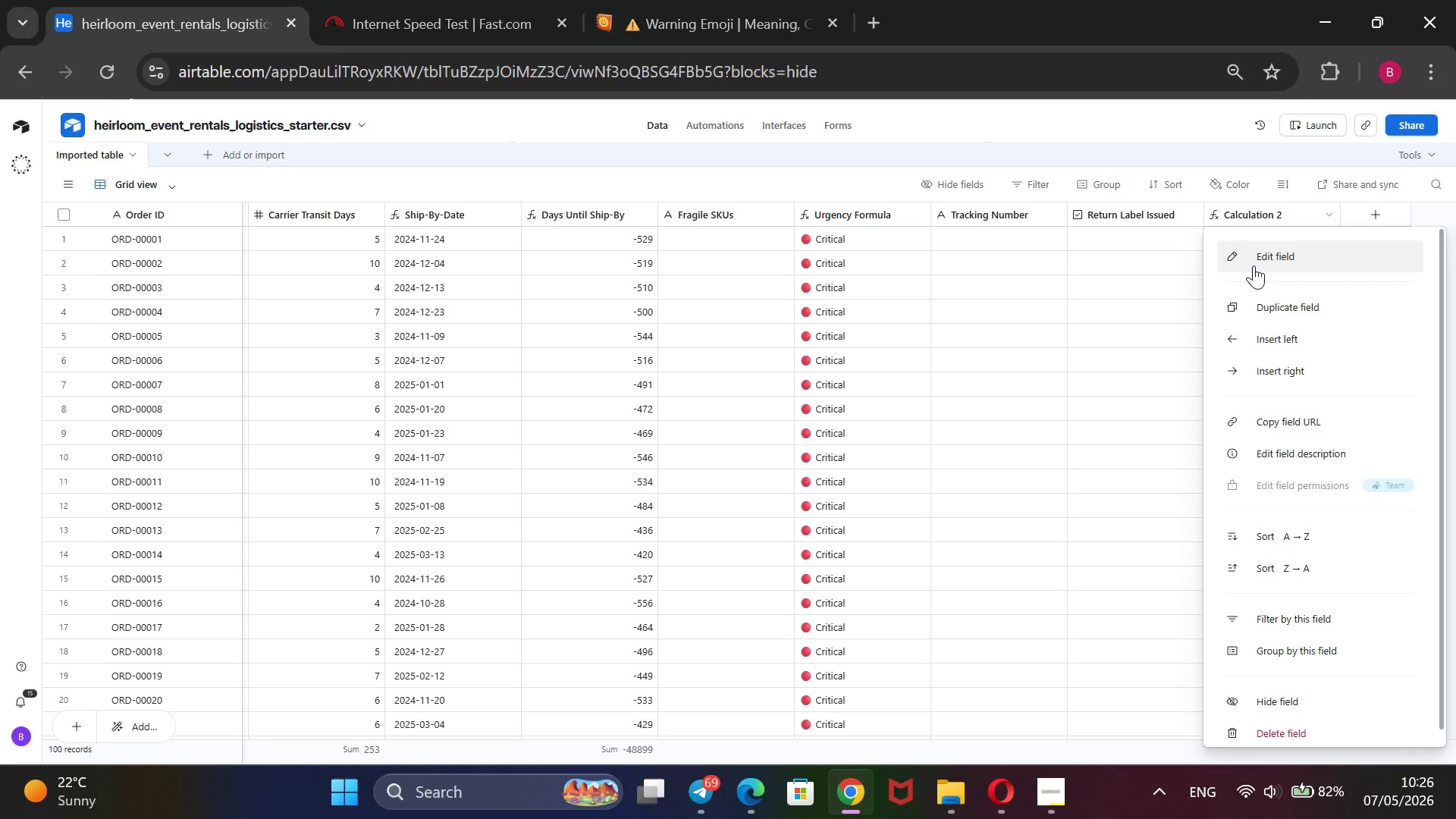 
wait(8.33)
 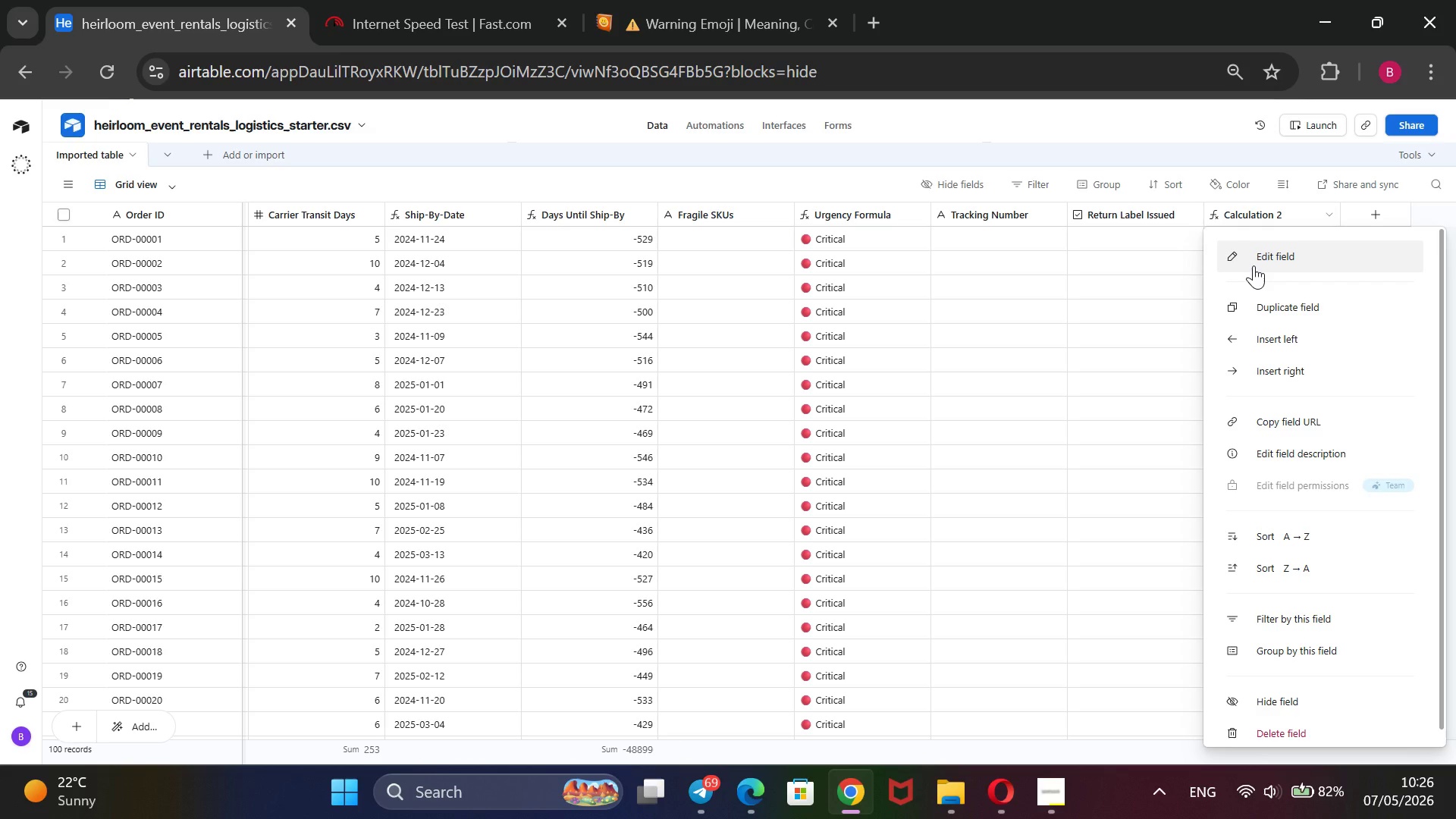 
left_click_drag(start_coordinate=[1256, 265], to_coordinate=[1142, 293])
 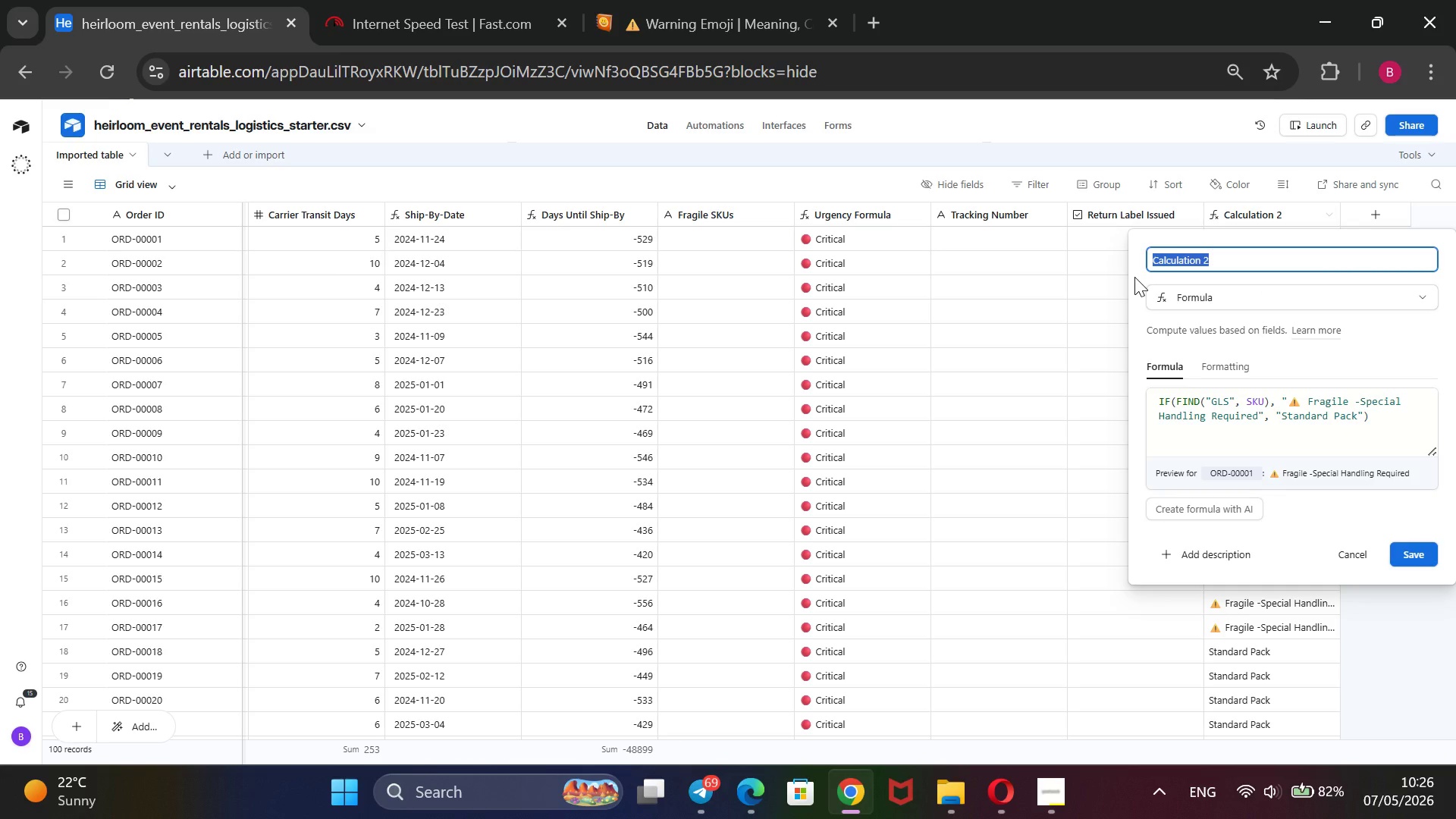 
key(Backspace)
type(Fragile Handling)
 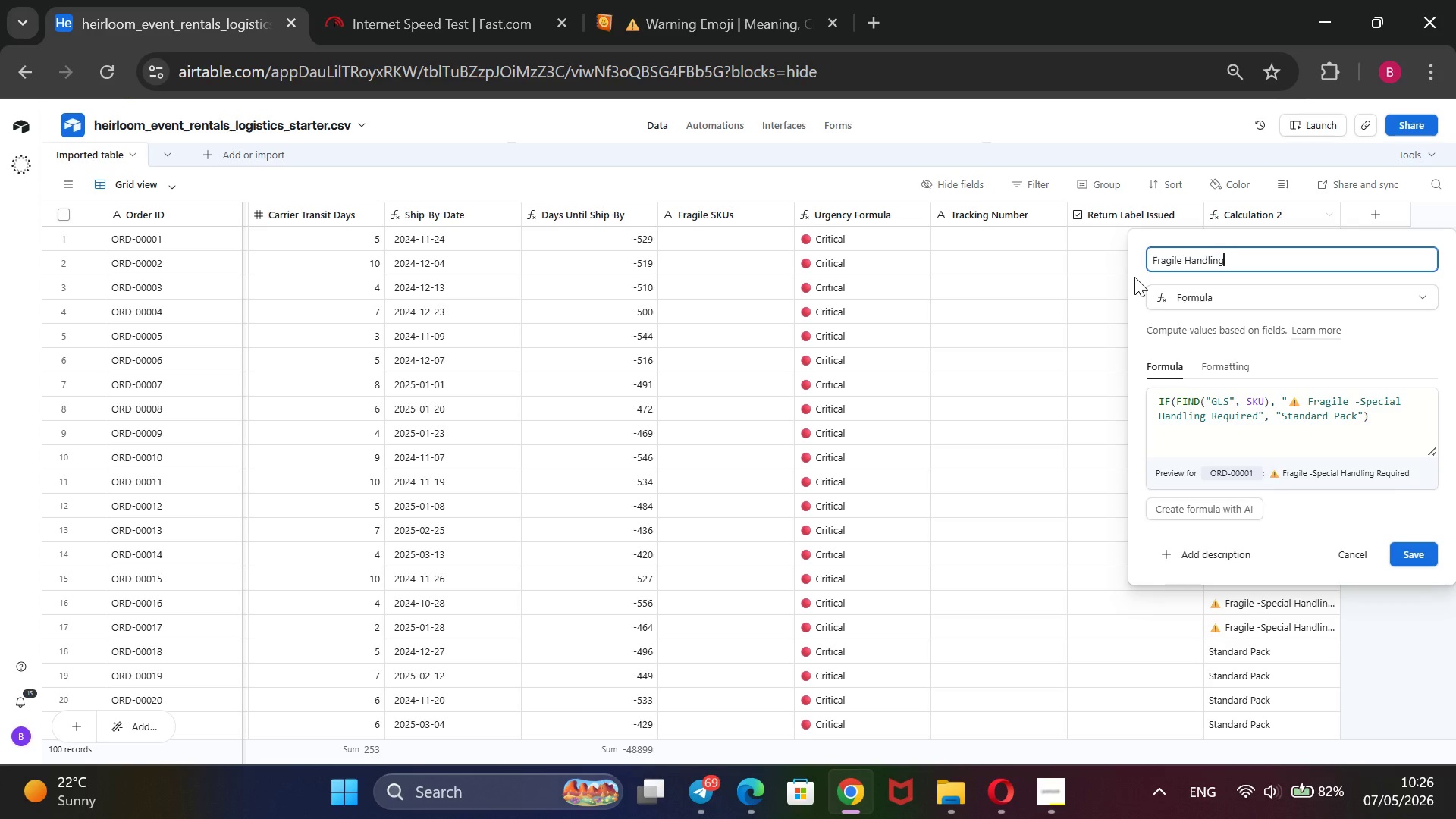 
key(Enter)
 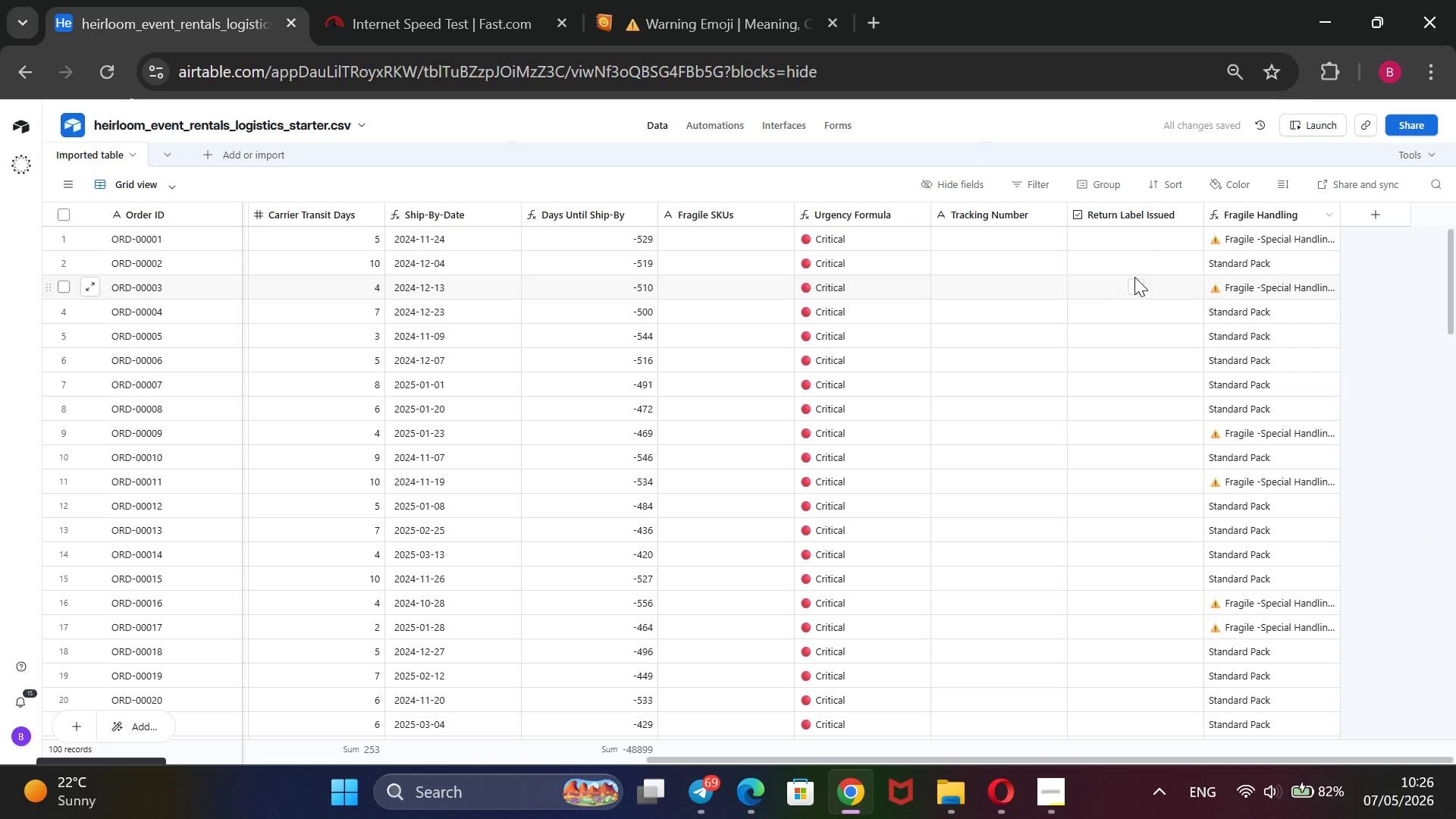 
wait(6.8)
 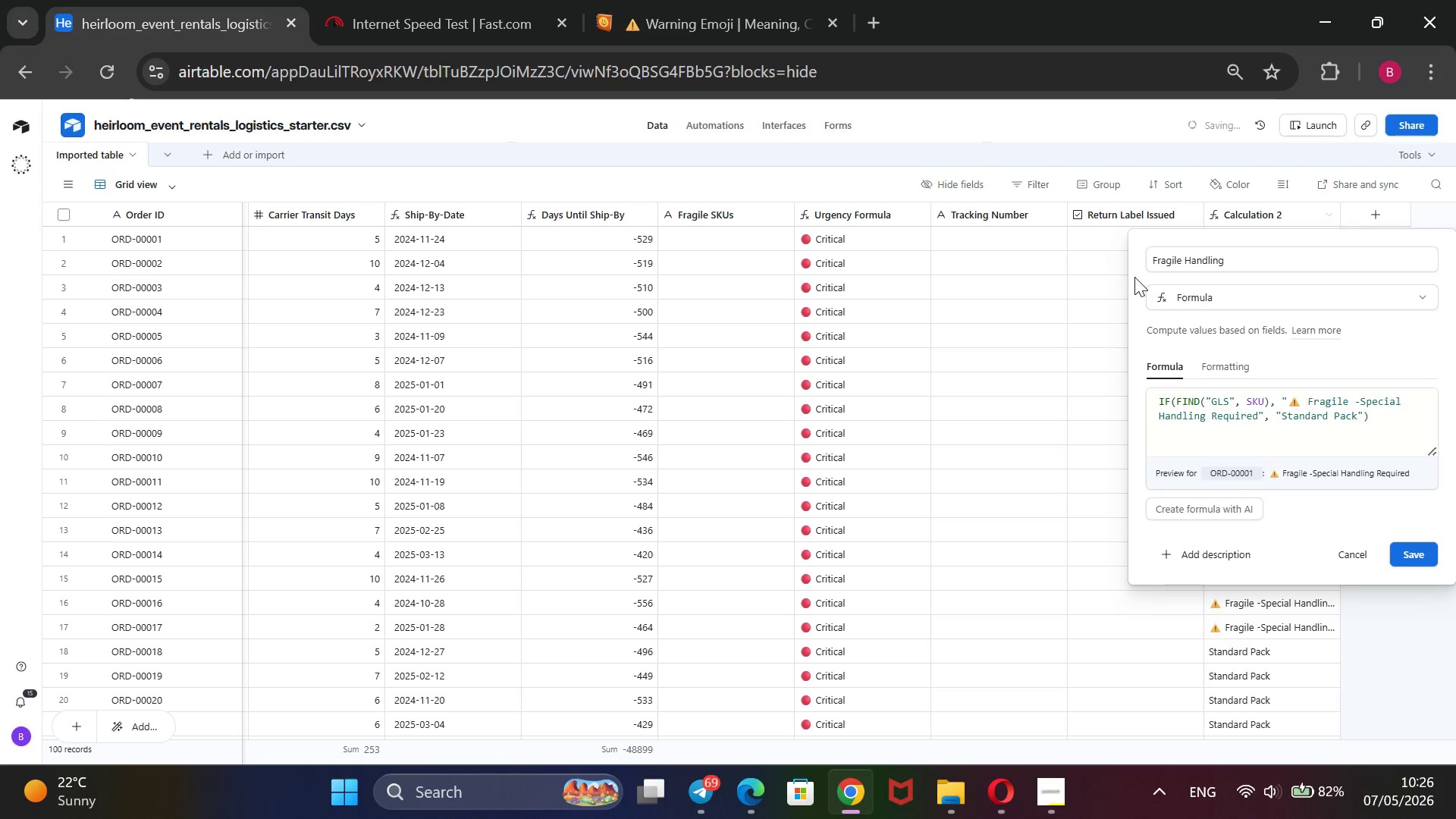 
left_click([1366, 220])
 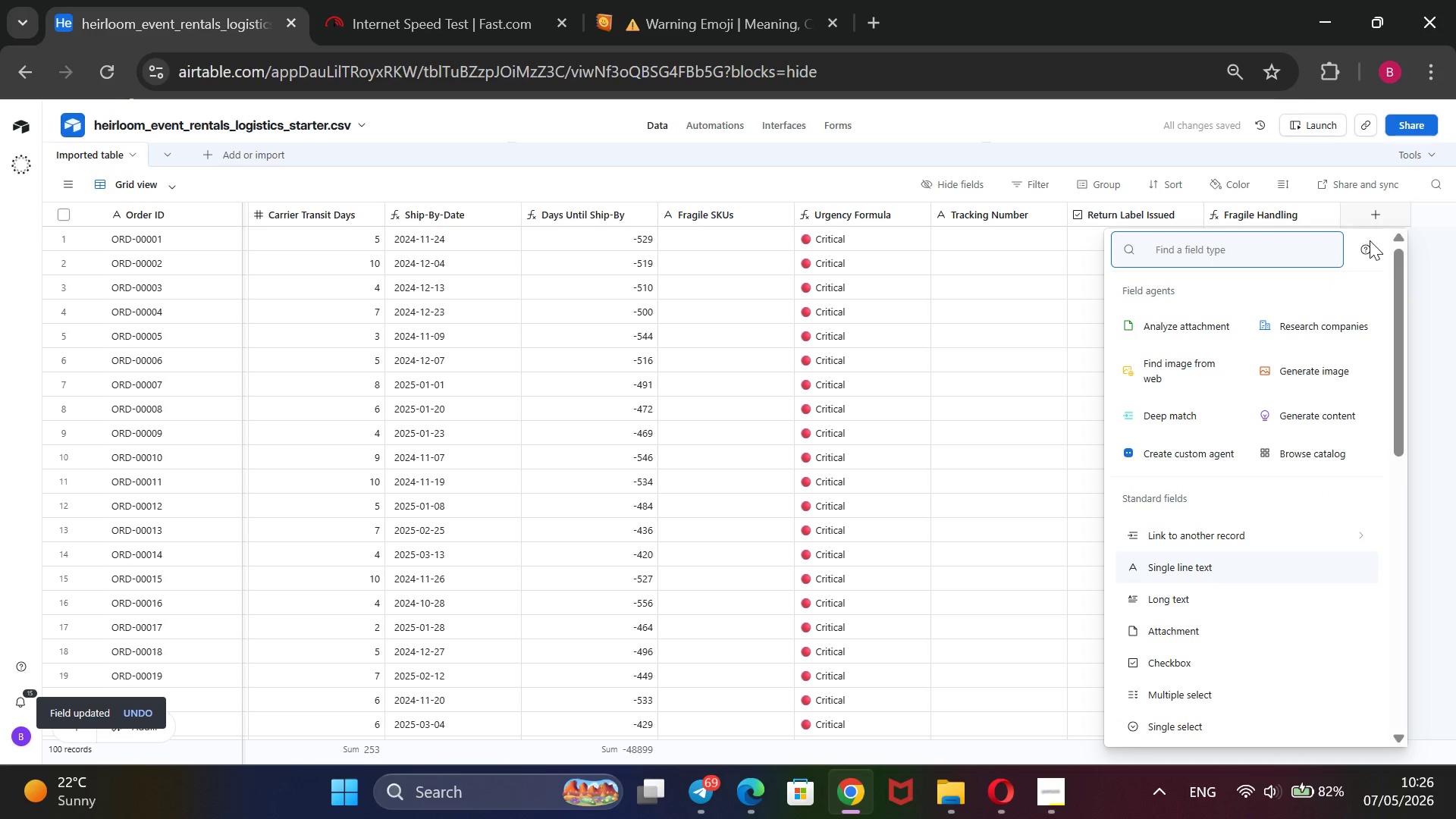 
scroll: coordinate [1201, 570], scroll_direction: down, amount: 3.0
 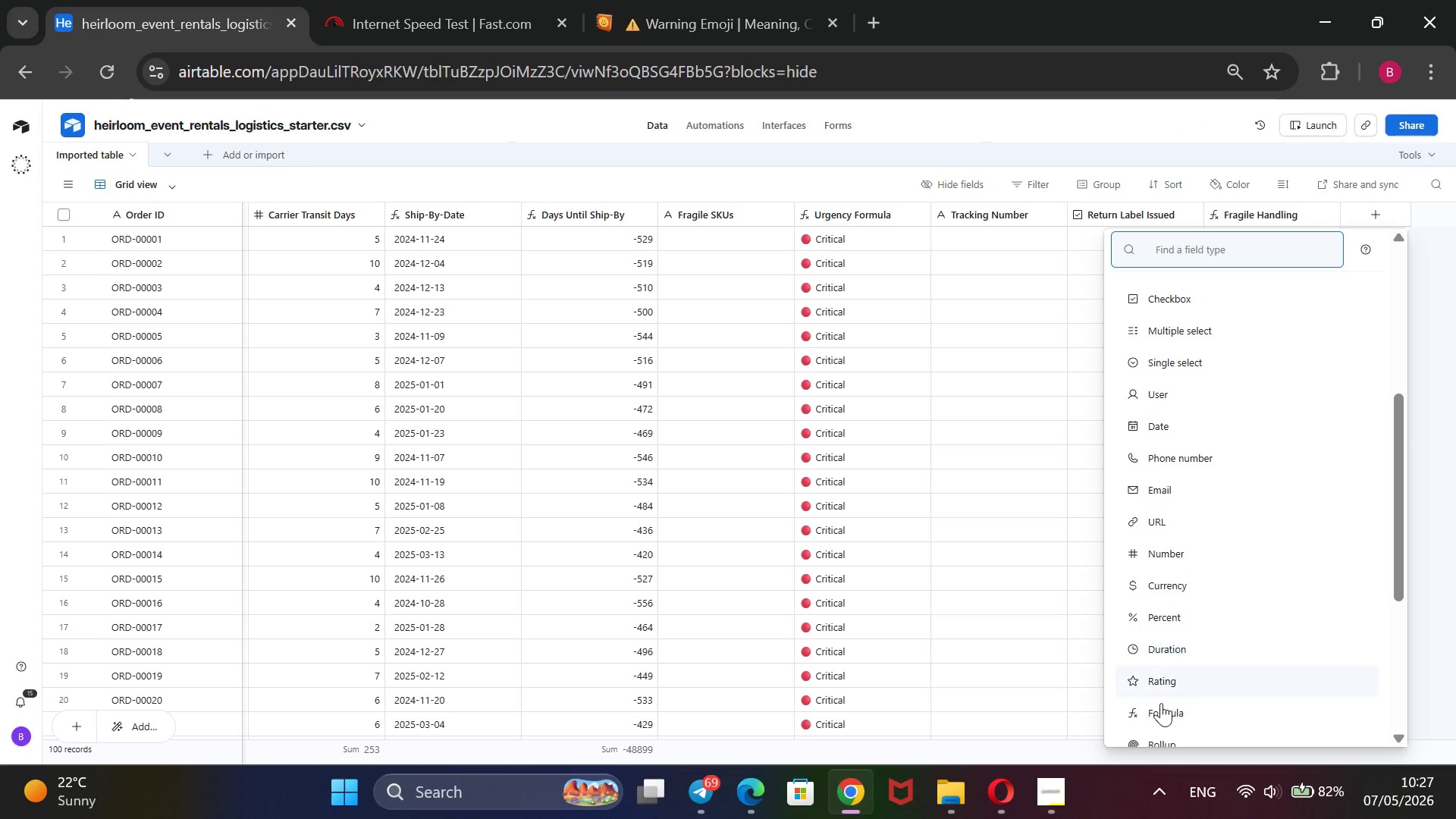 
left_click([1159, 712])
 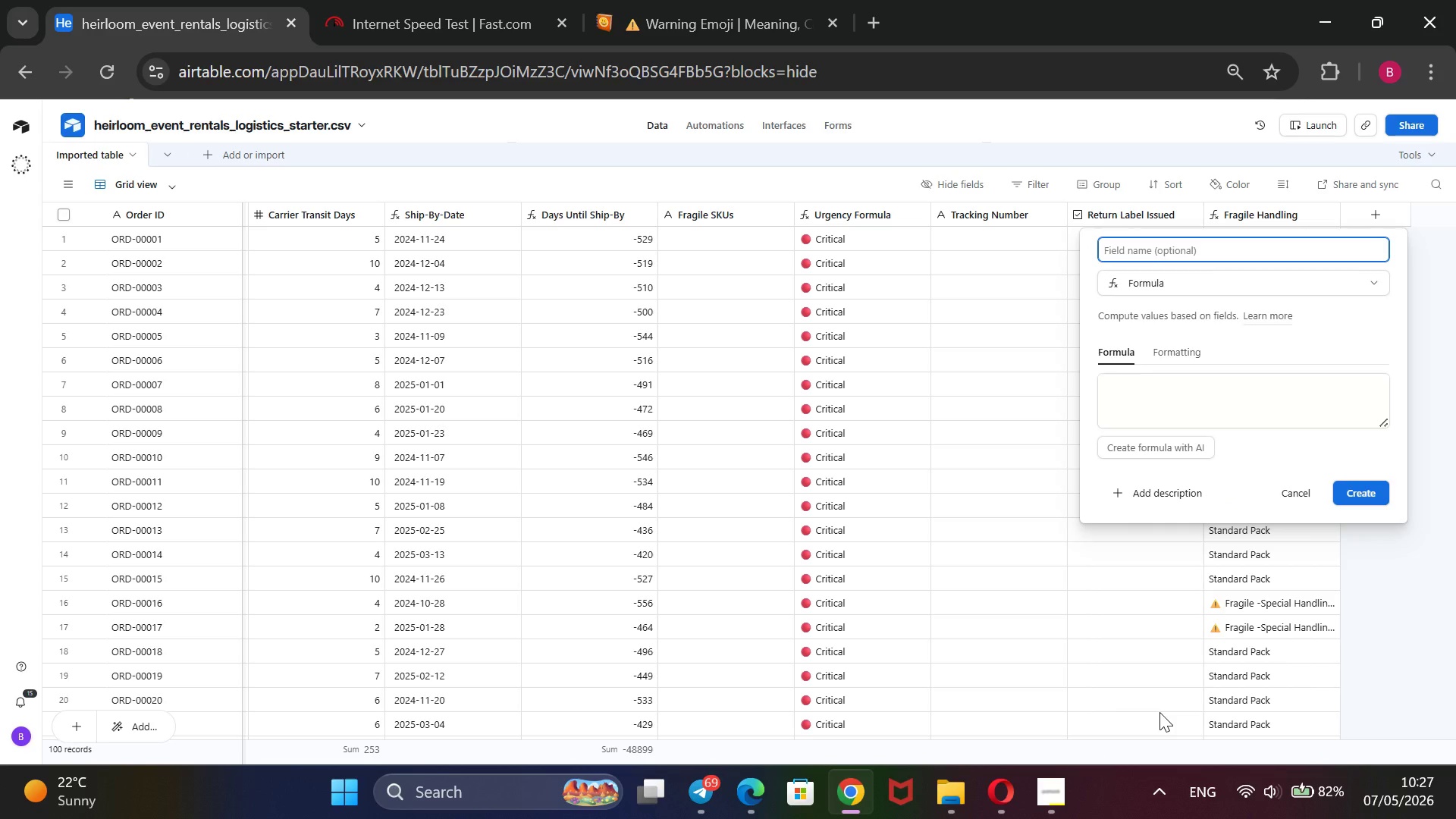 
type(Packaging Checklist)
 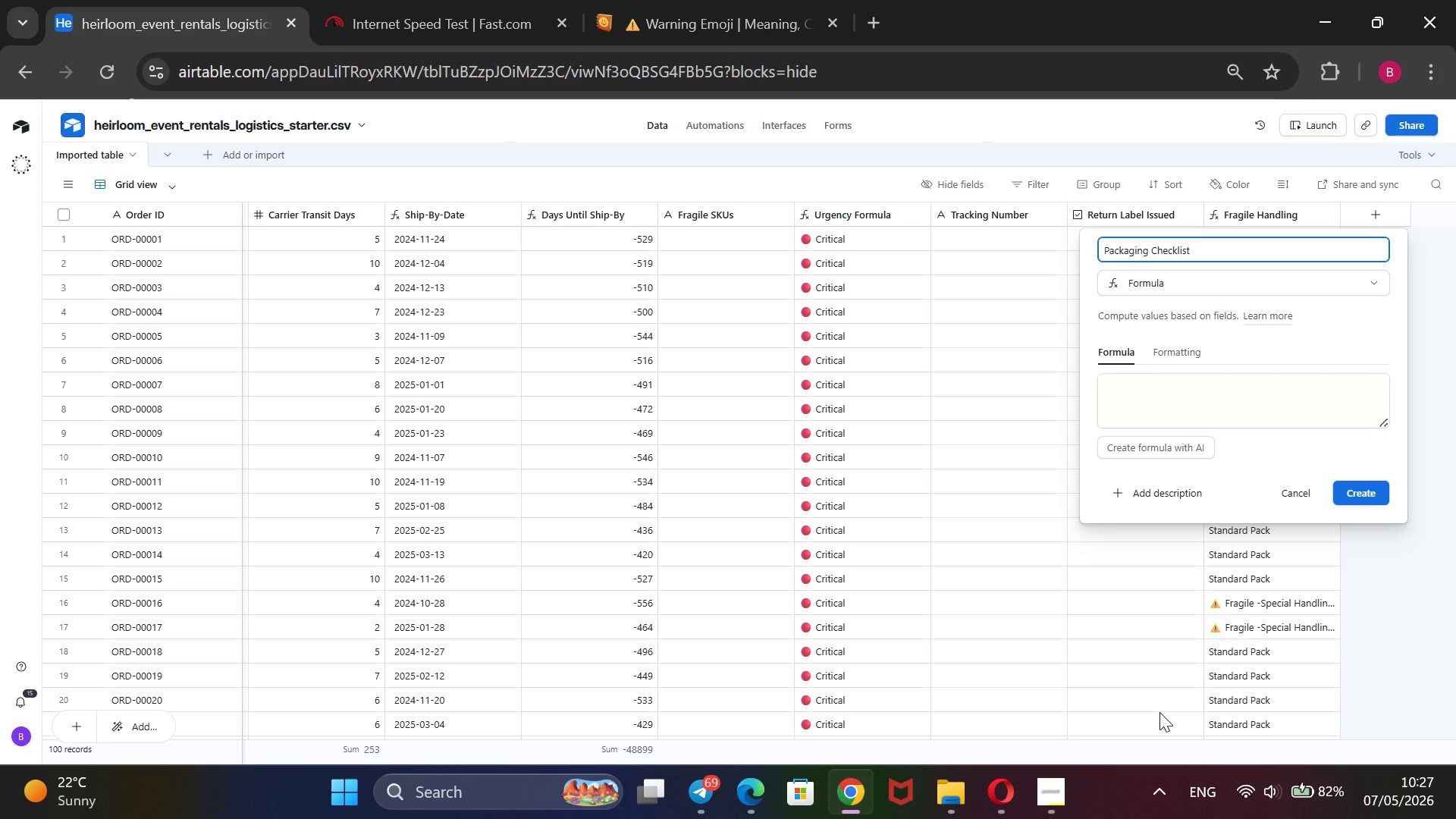 
key(ArrowLeft)
 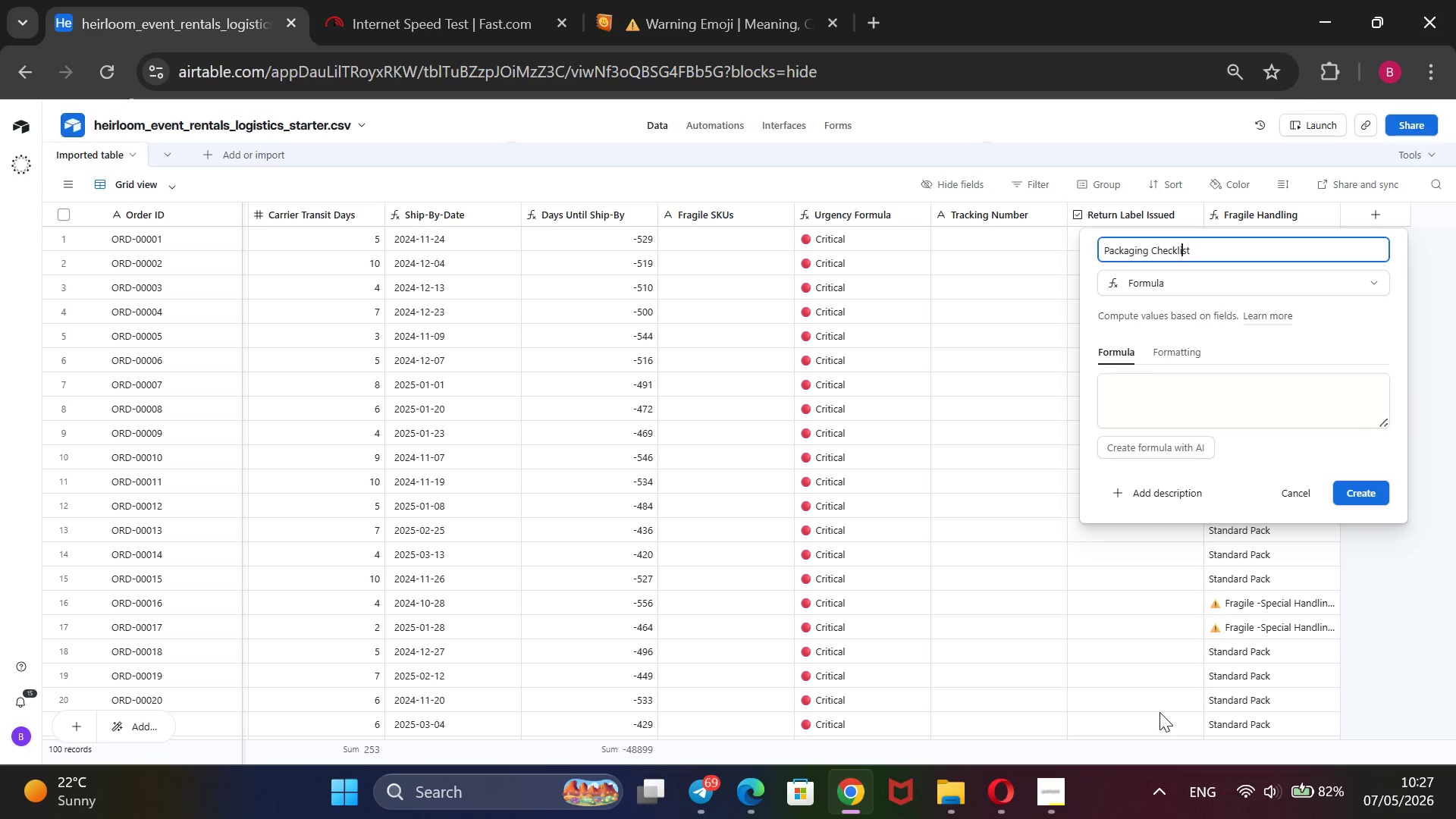 
key(ArrowLeft)
 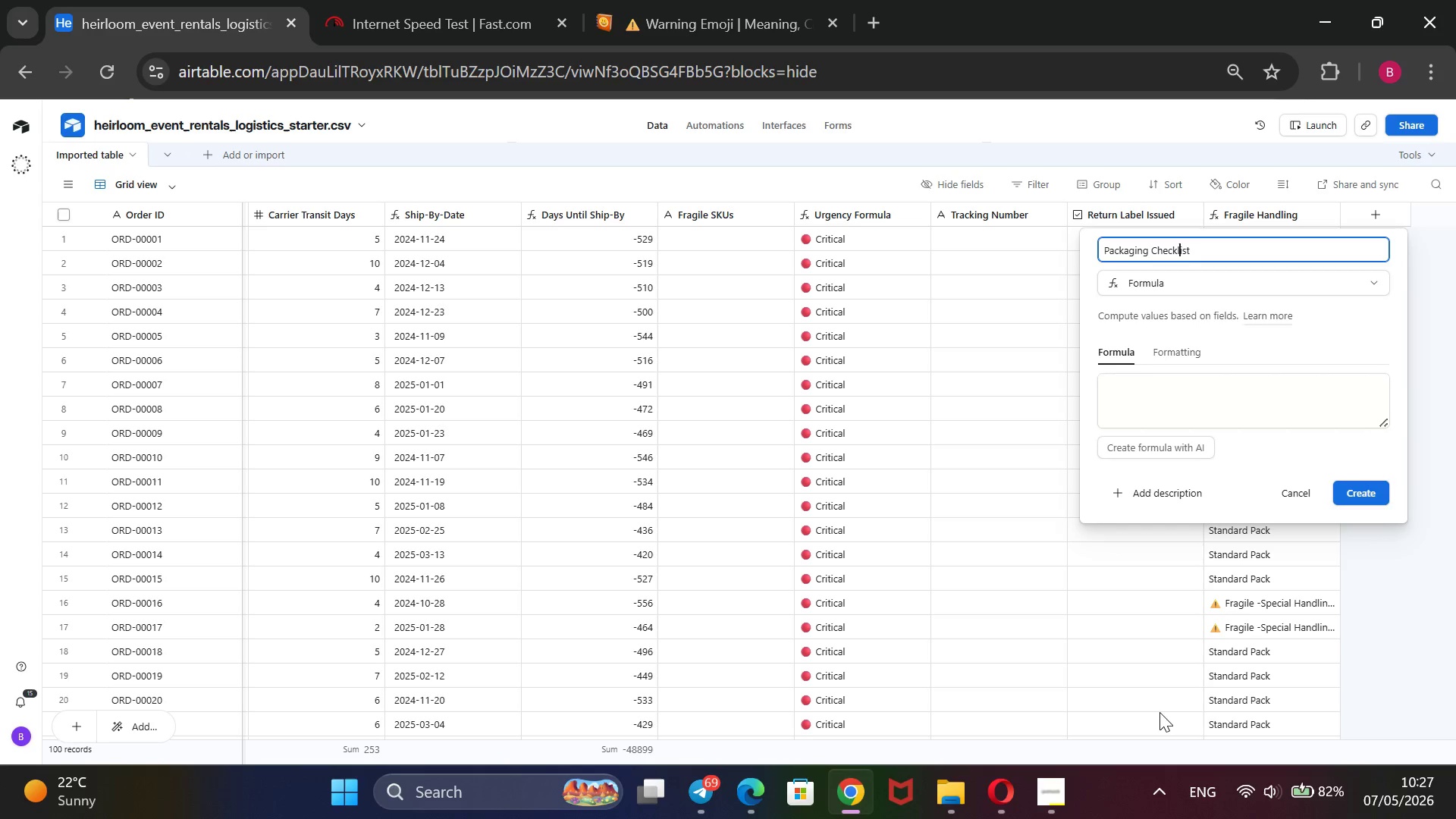 
key(ArrowLeft)
 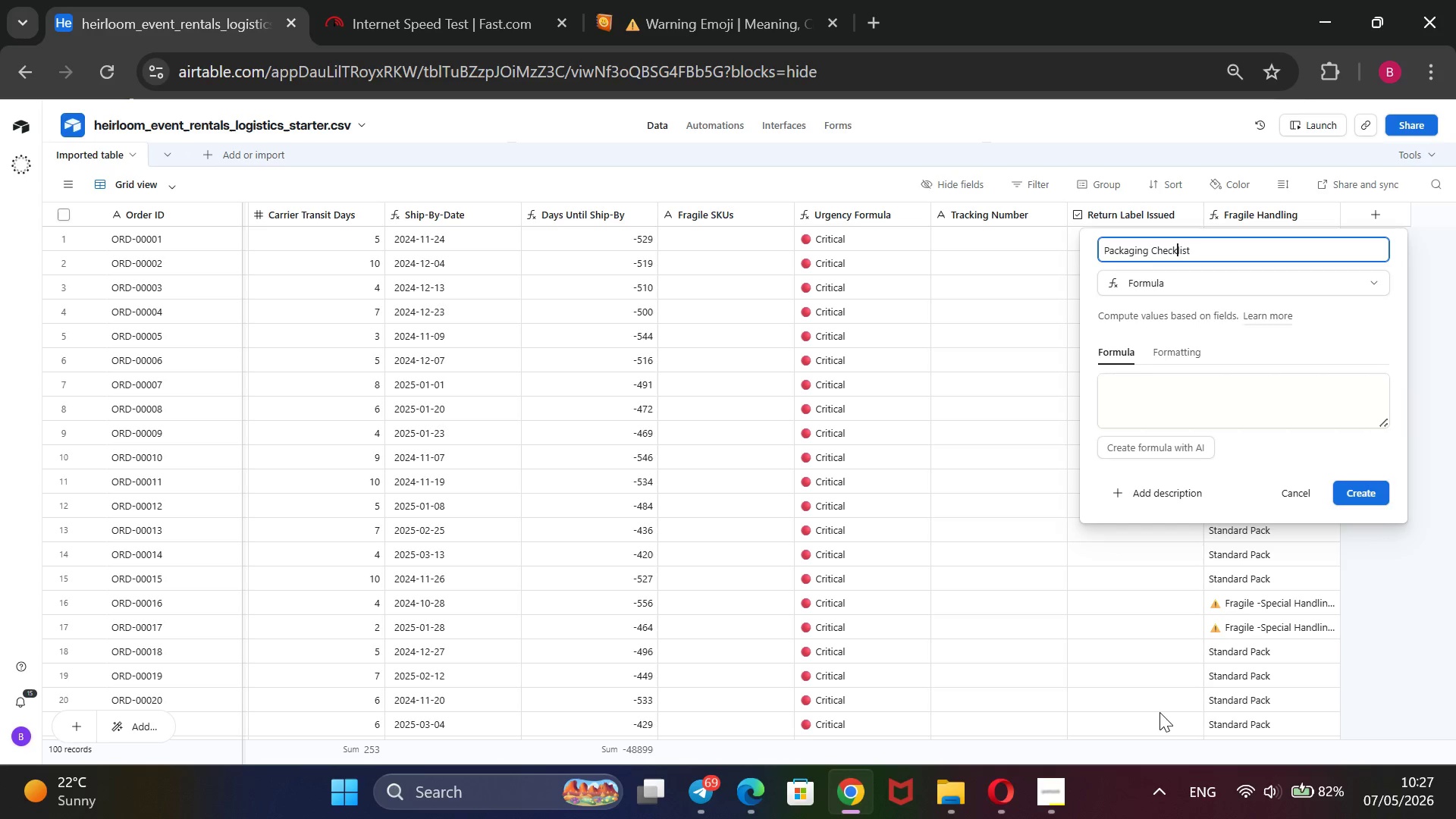 
key(ArrowLeft)
 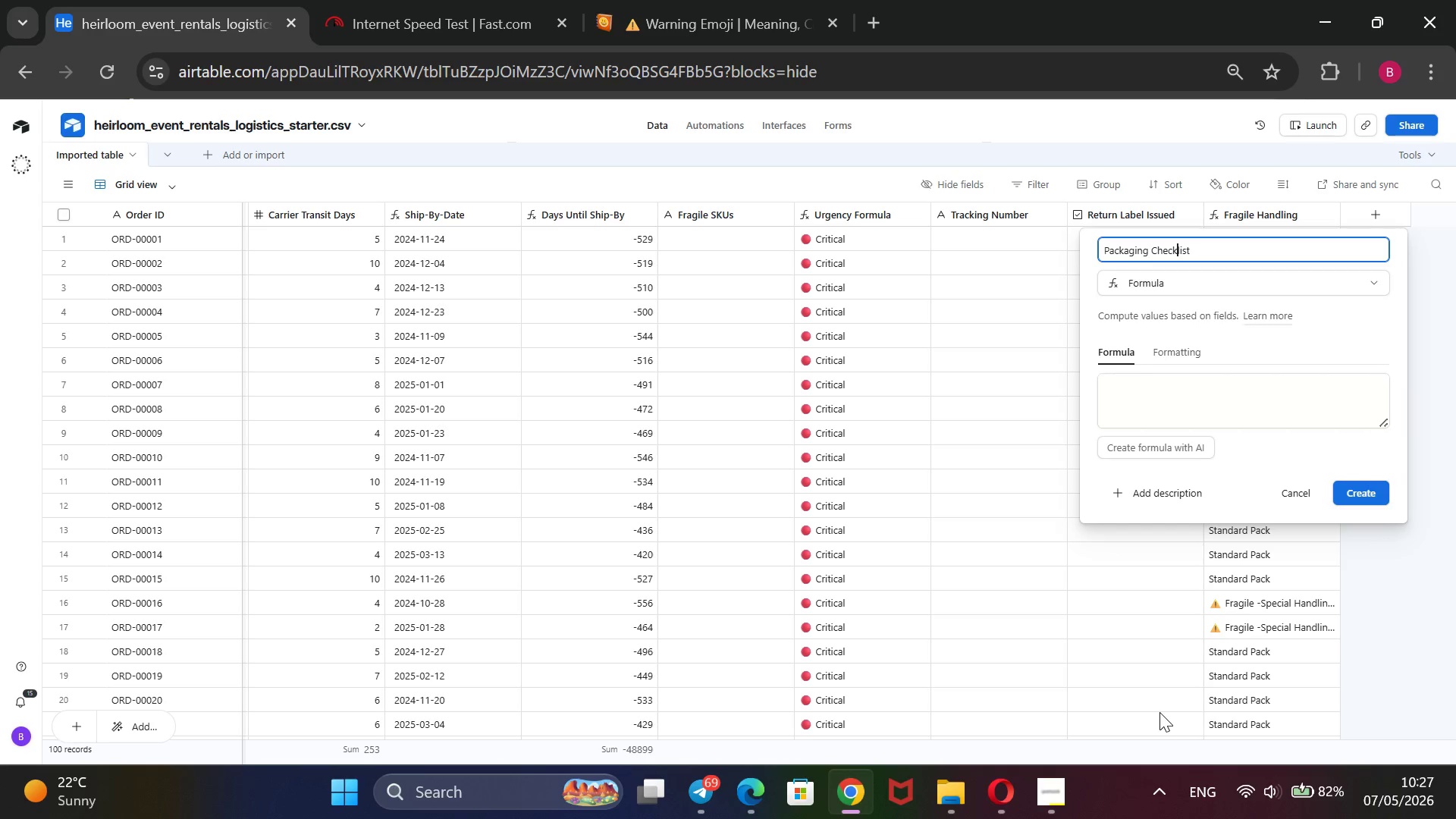 
key(ArrowLeft)
 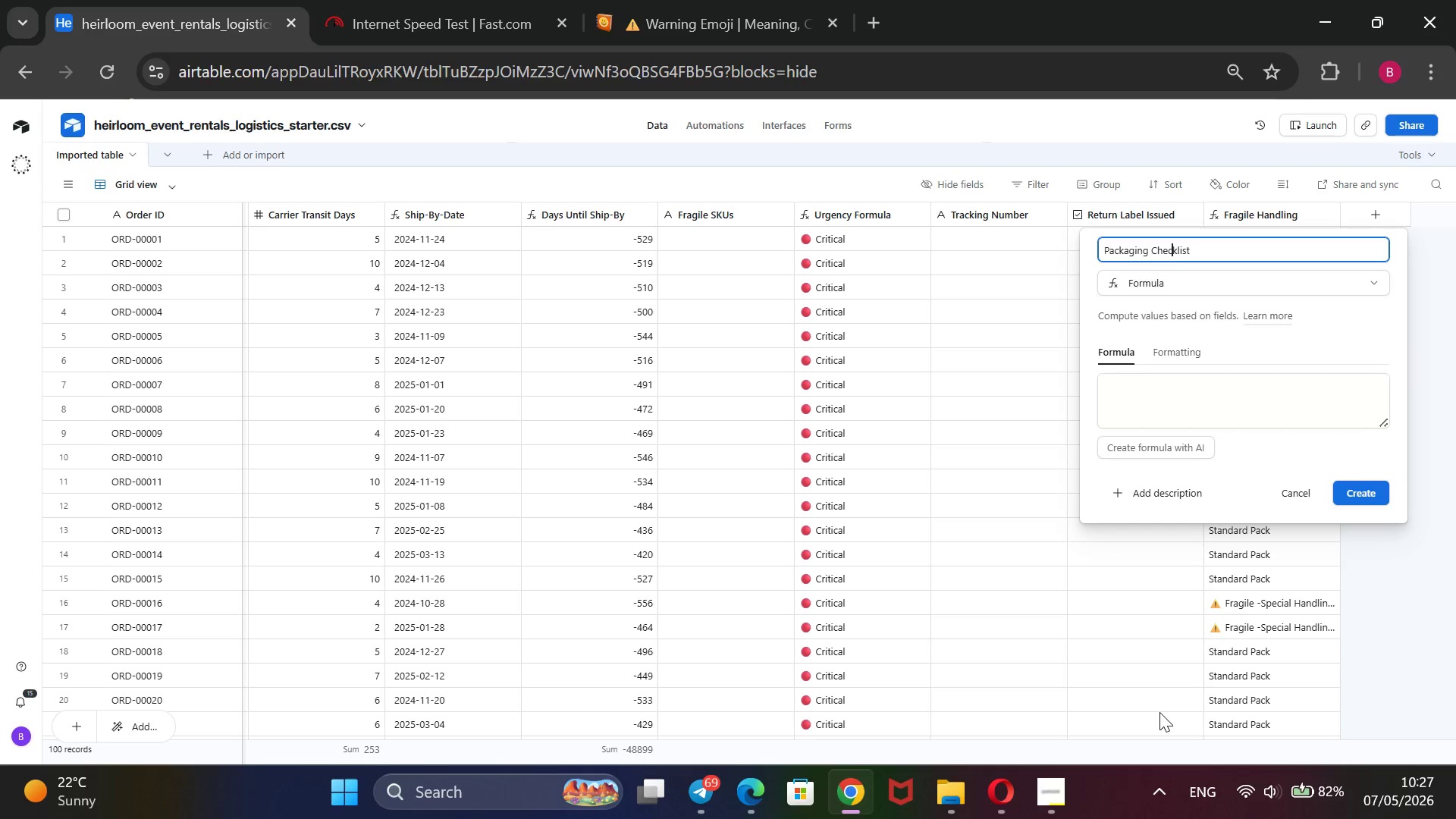 
key(ArrowLeft)
 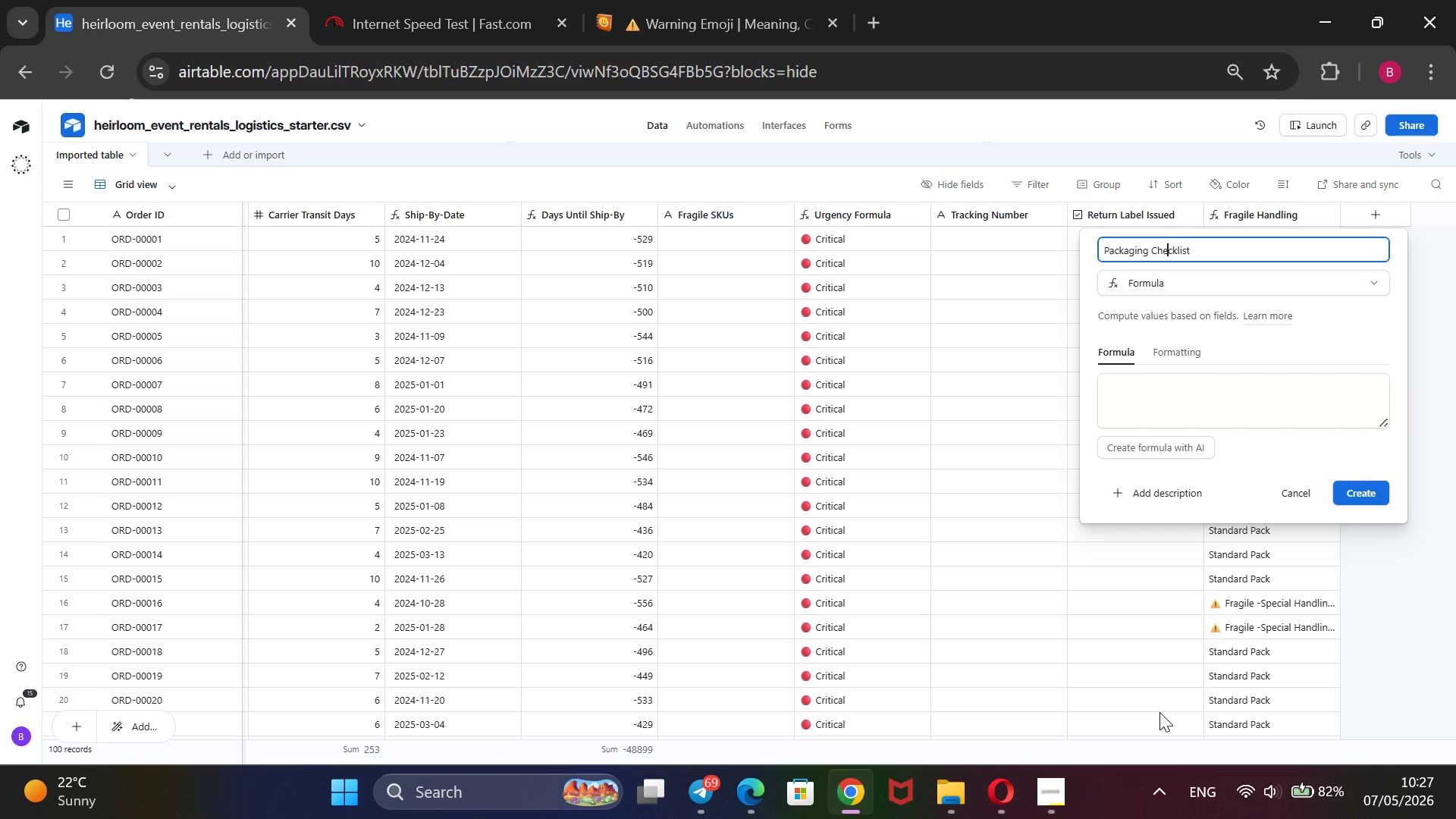 
key(ArrowLeft)
 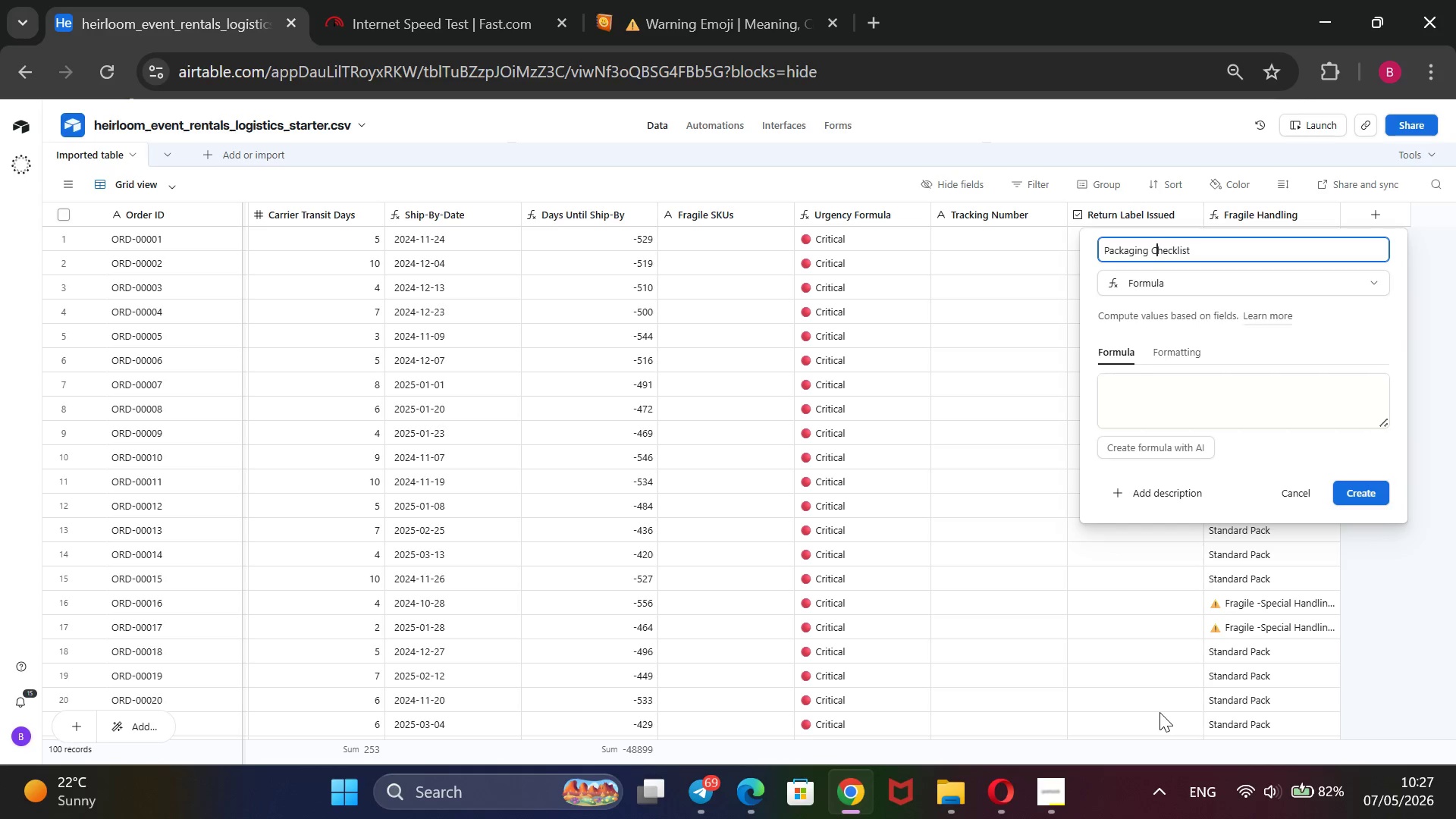 
key(ArrowLeft)
 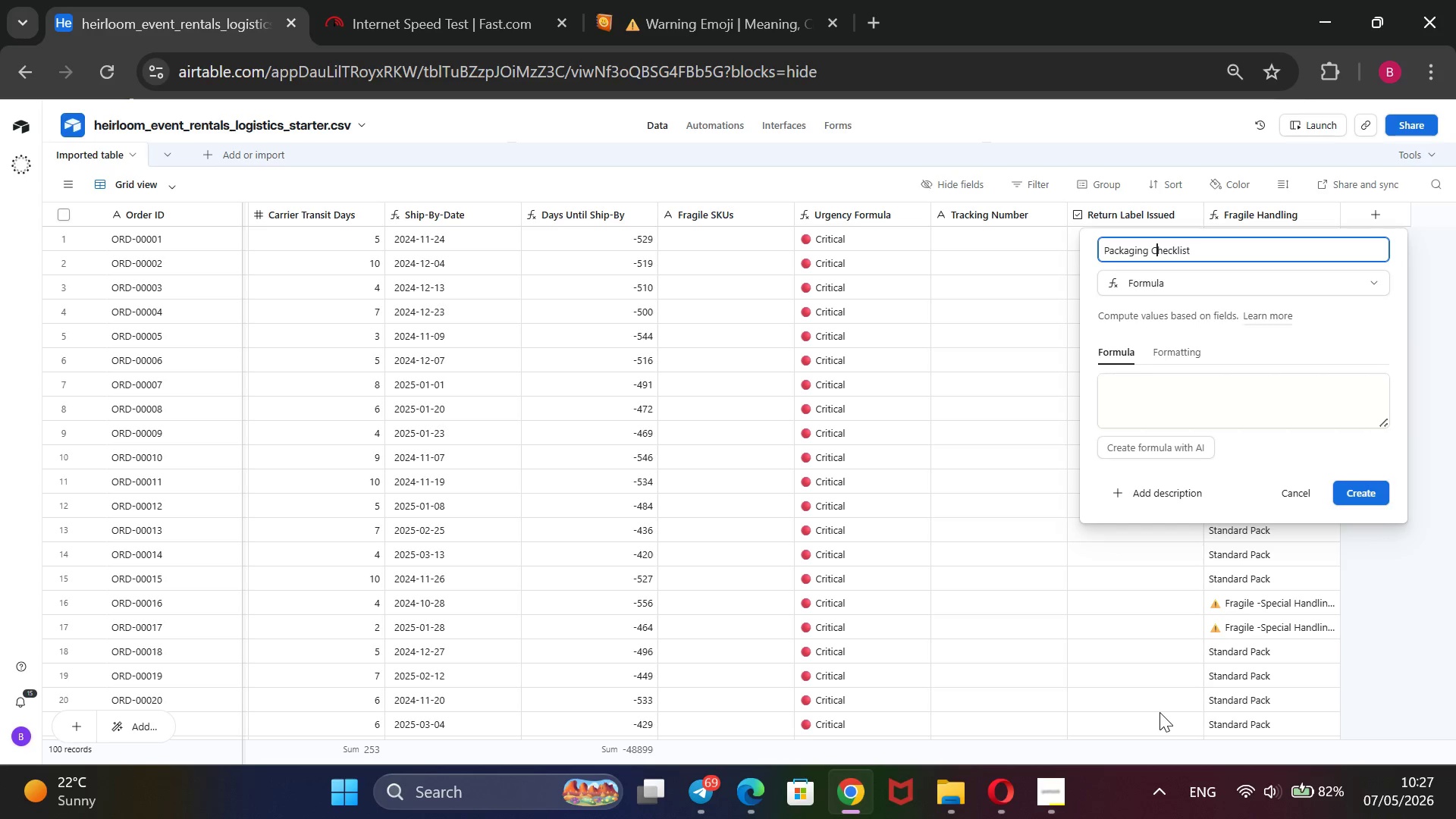 
key(ArrowLeft)
 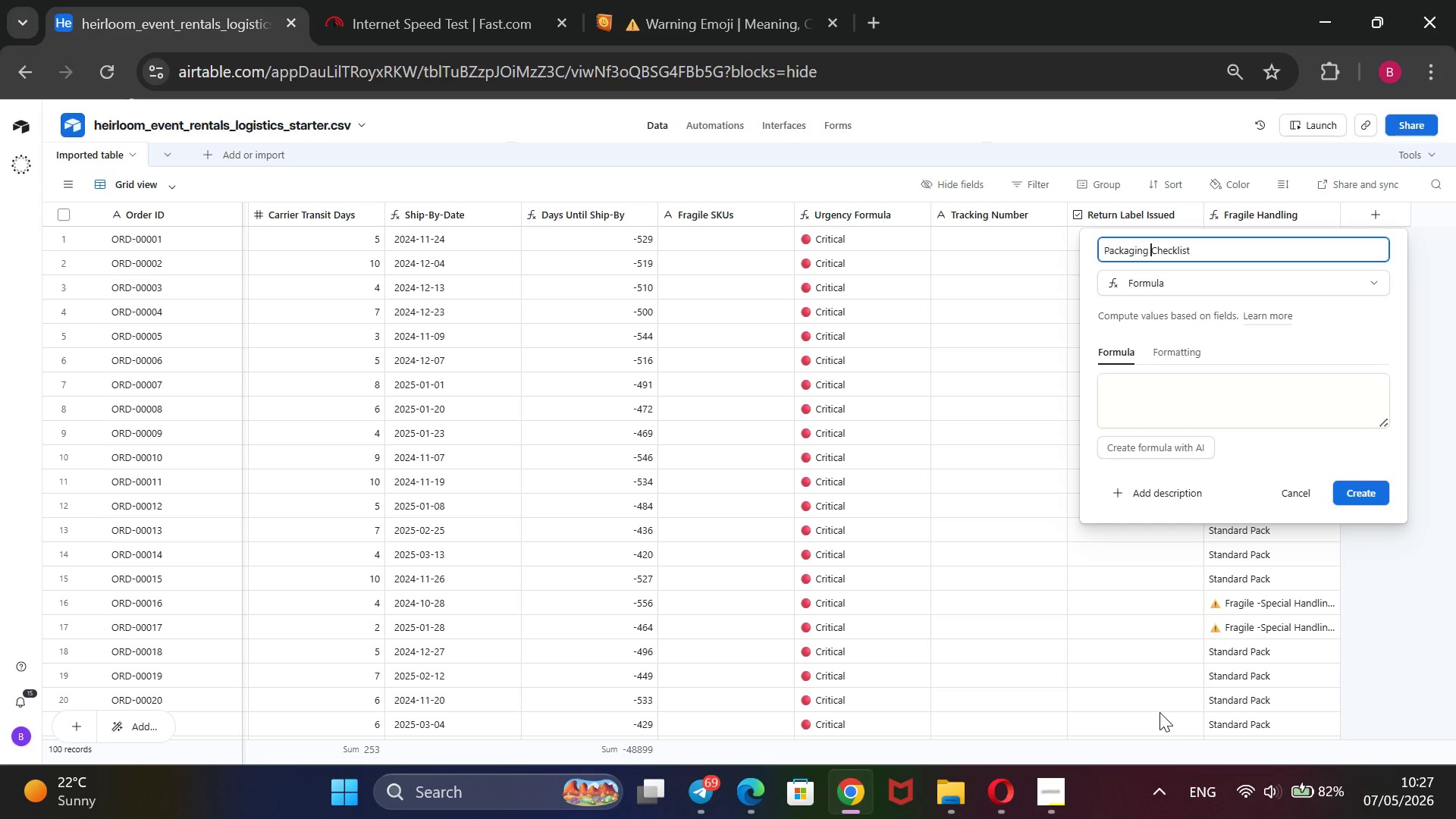 
key(ArrowLeft)
 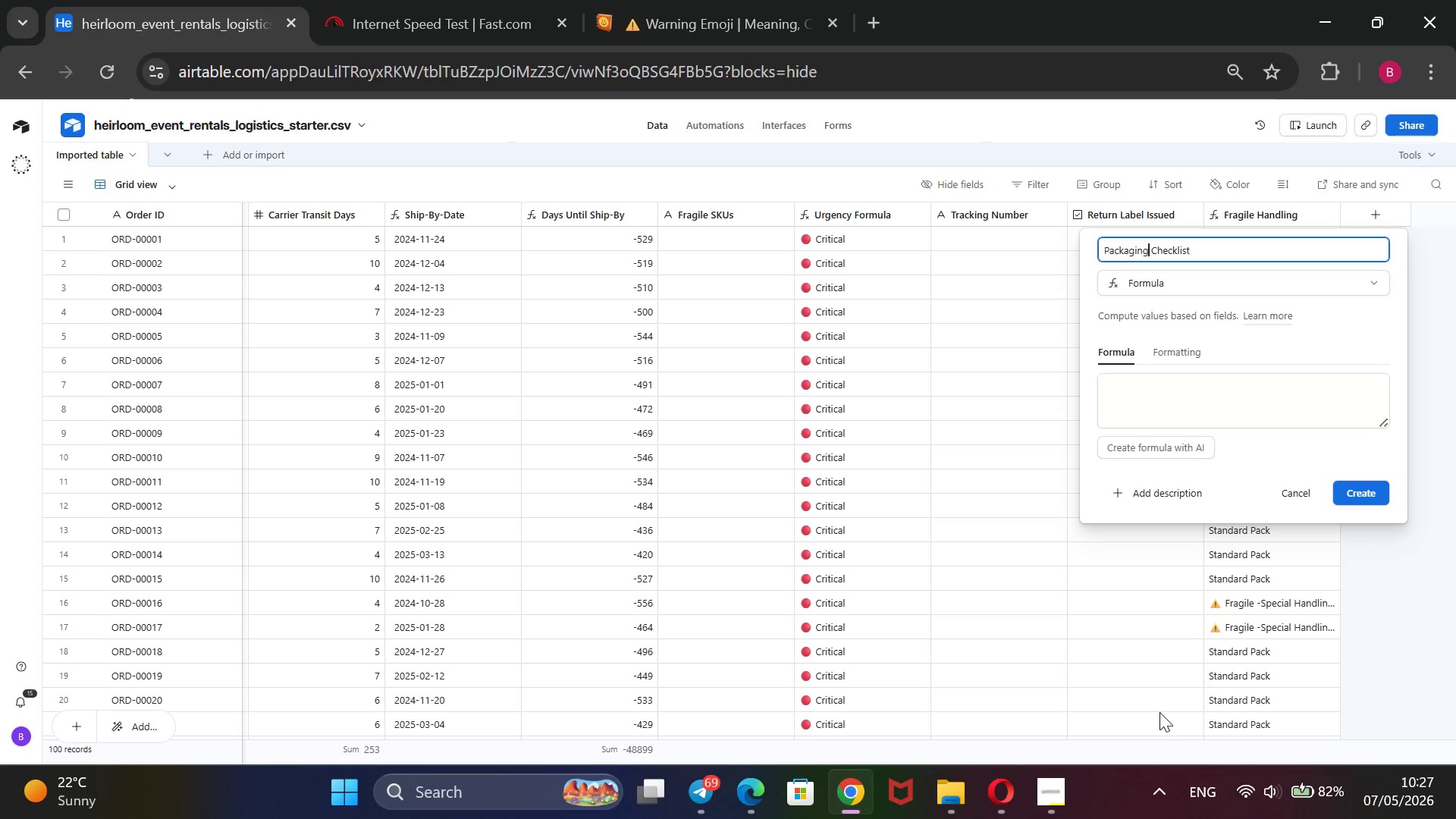 
key(ArrowLeft)
 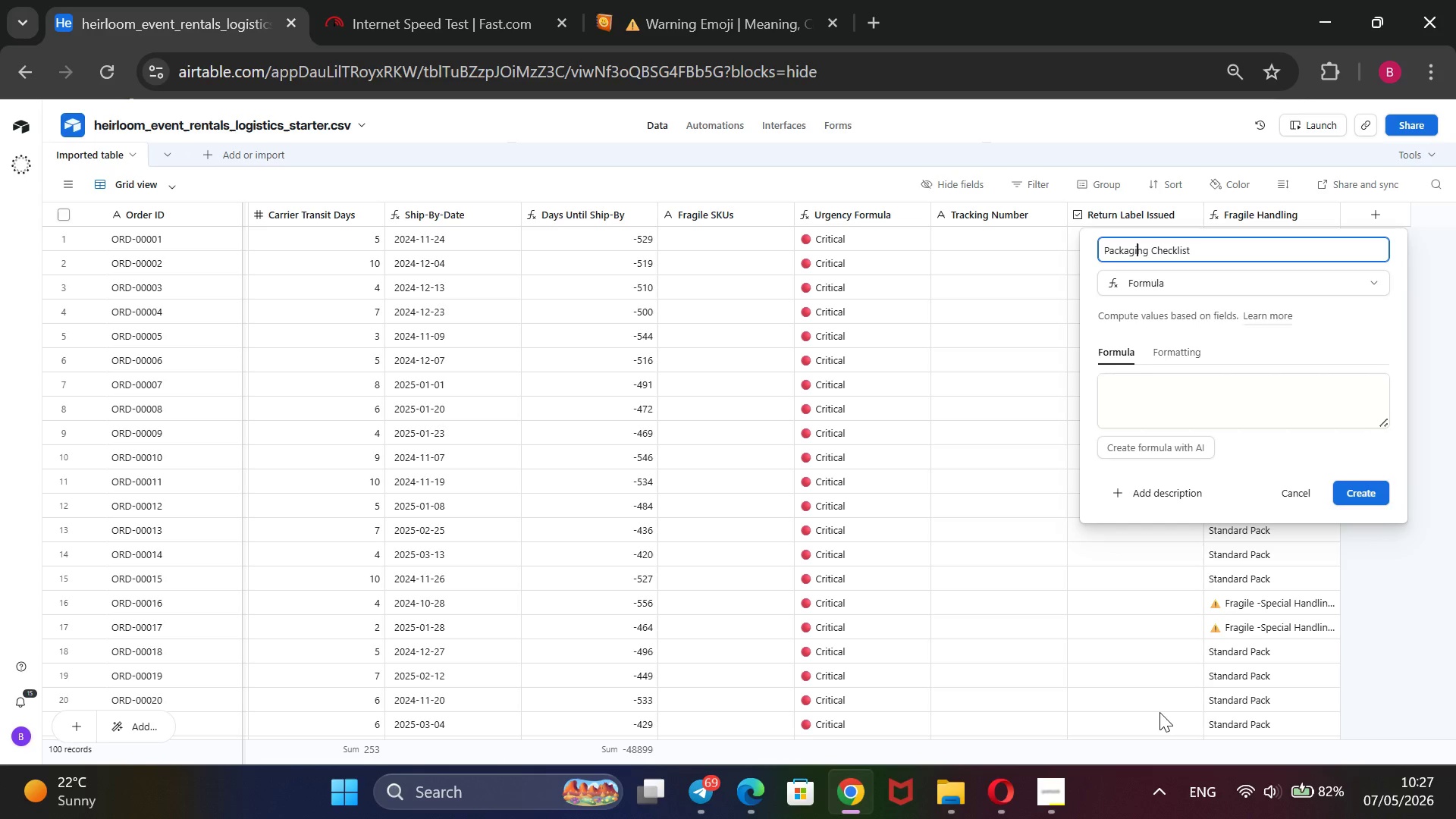 
key(ArrowLeft)
 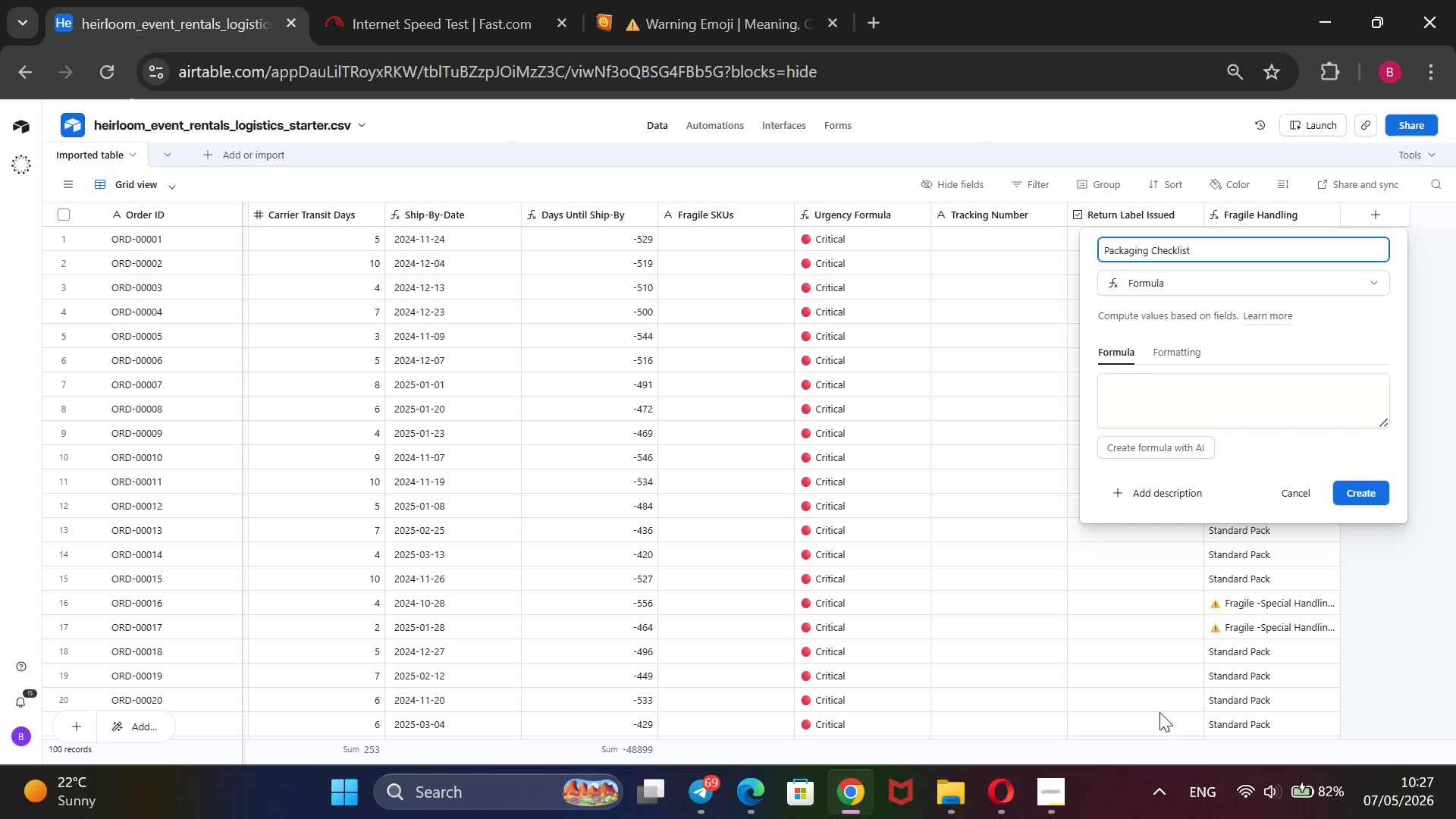 
key(ArrowLeft)
 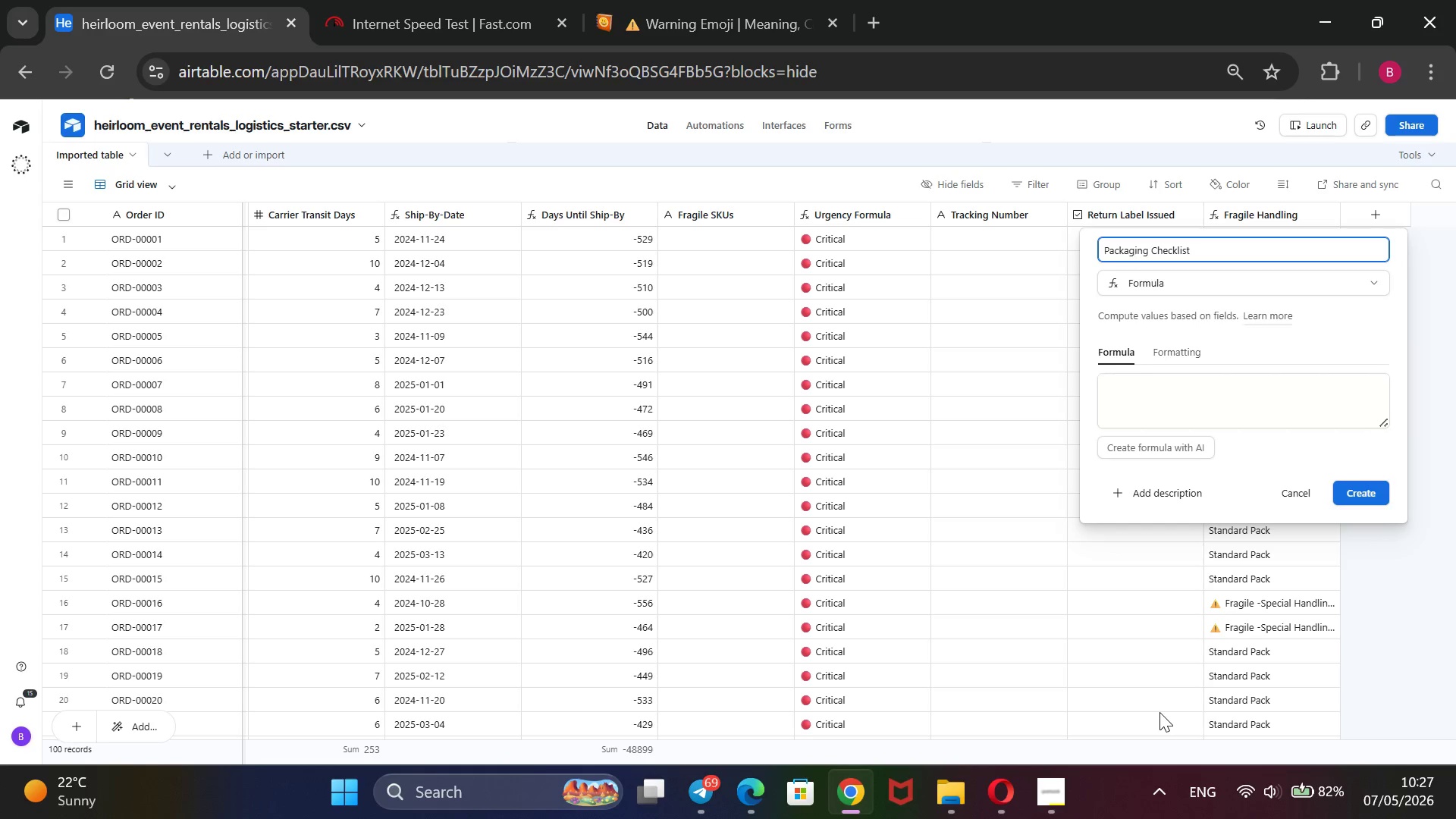 
key(Backspace)
 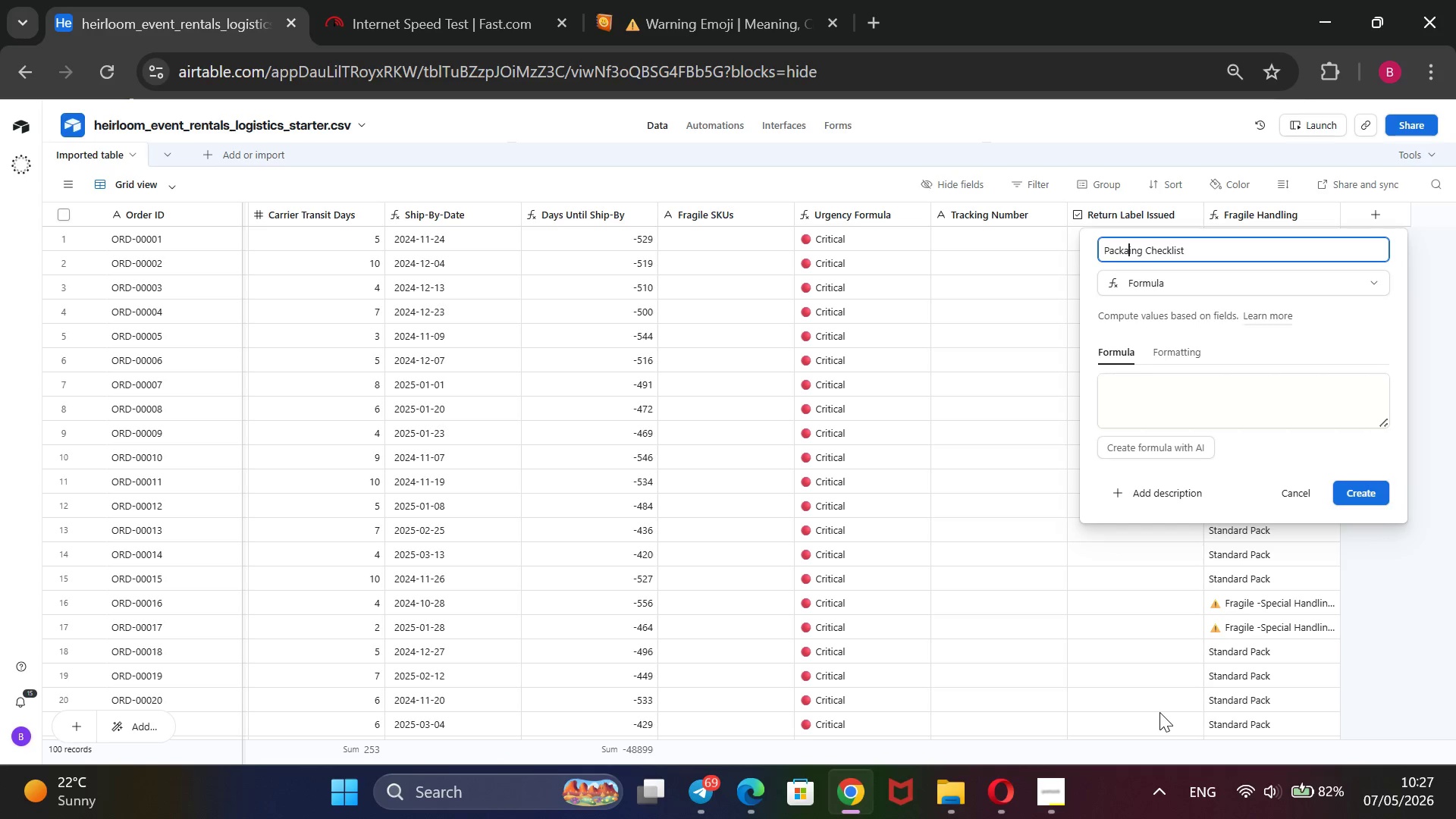 
key(Backspace)
 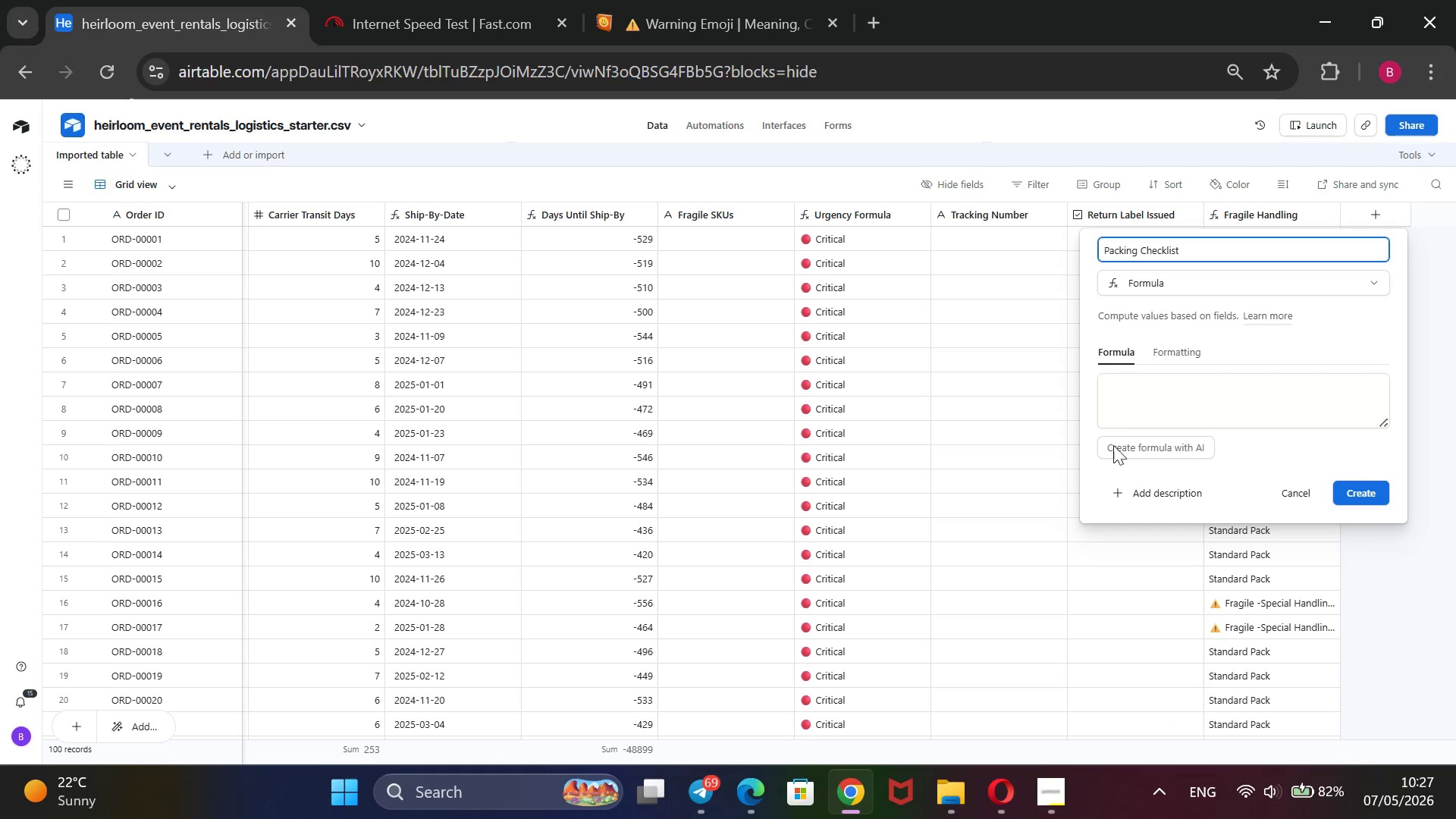 
left_click([1134, 396])
 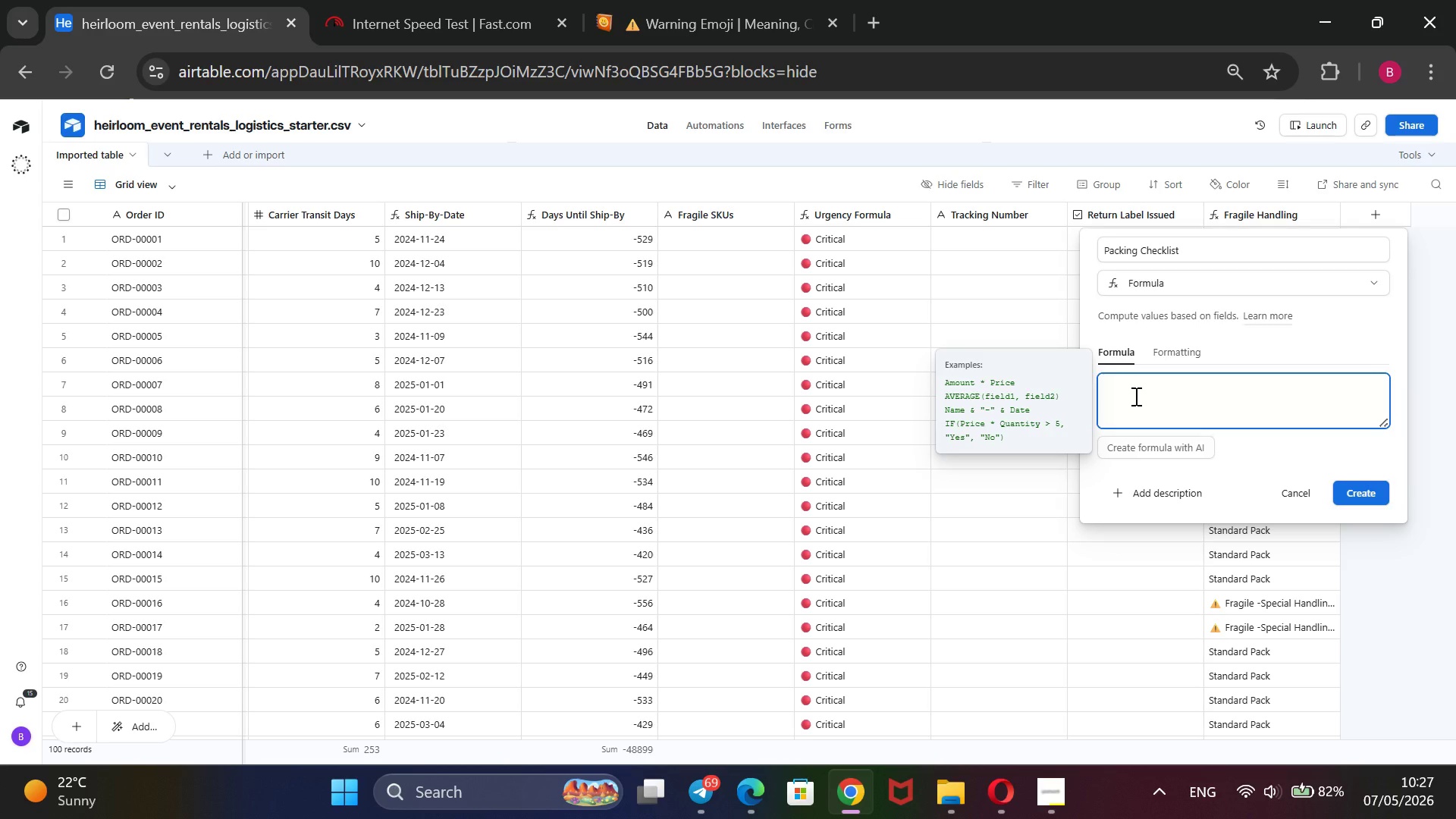 
type(IF())
 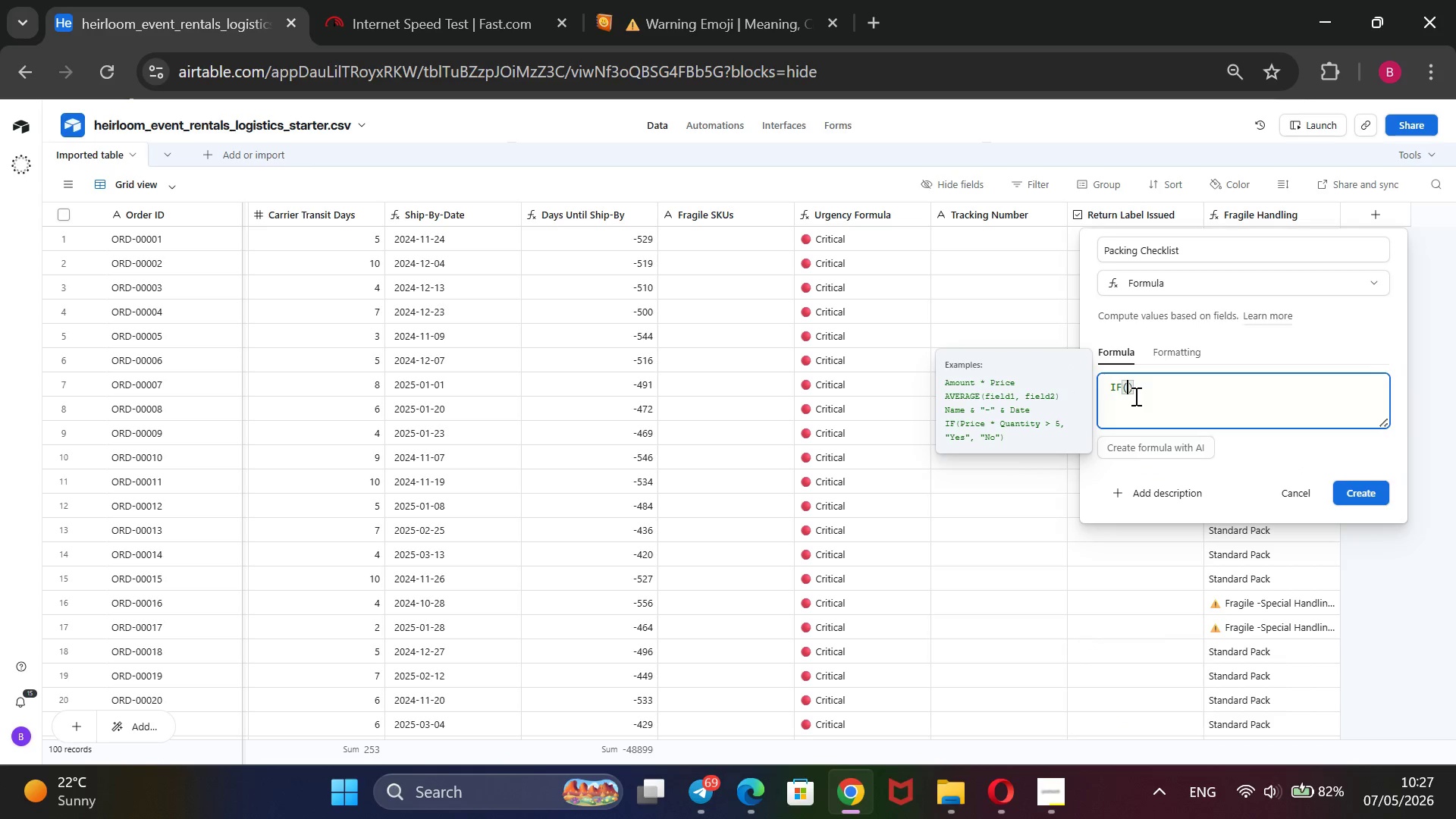 
 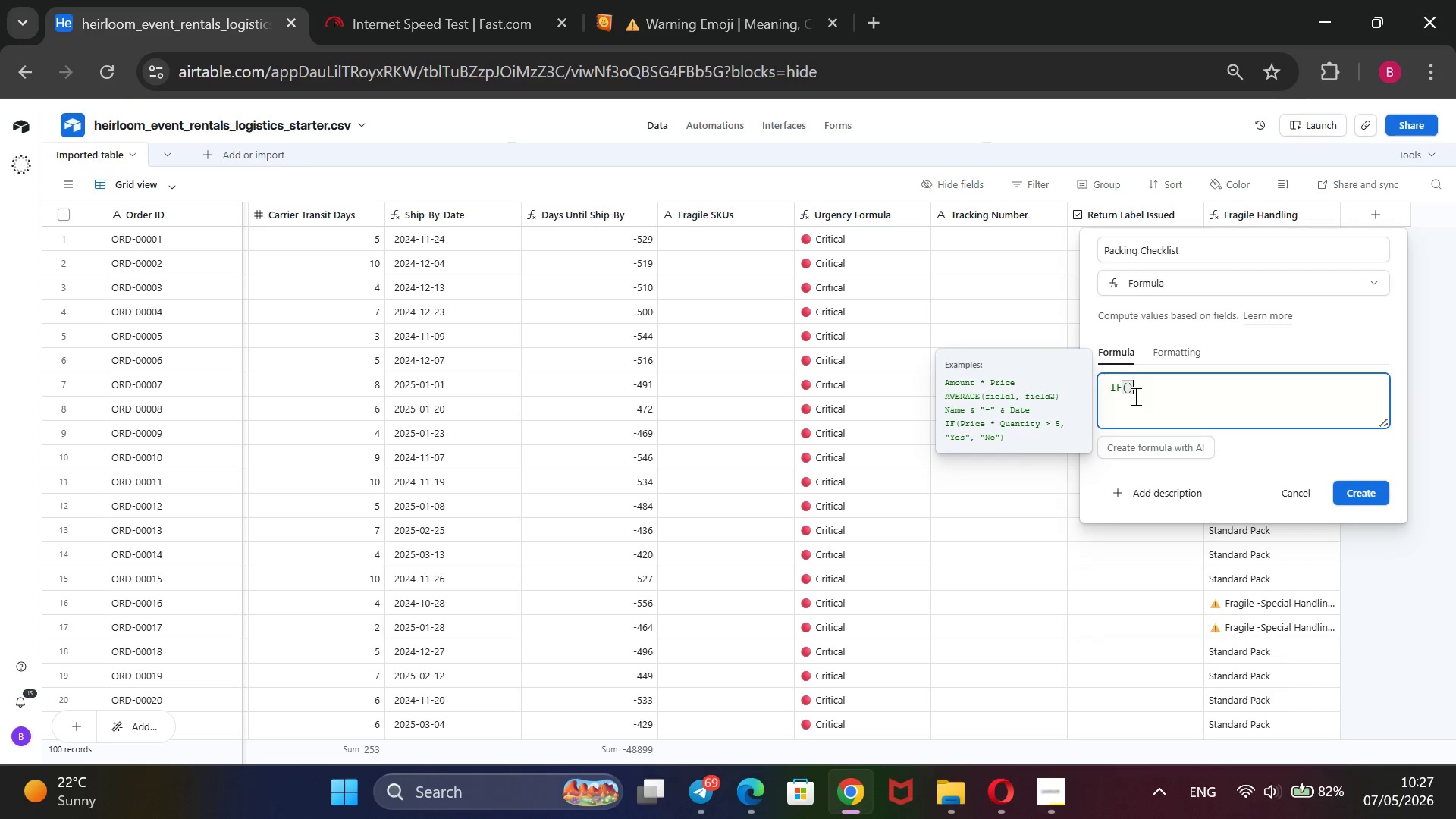 
key(ArrowLeft)
 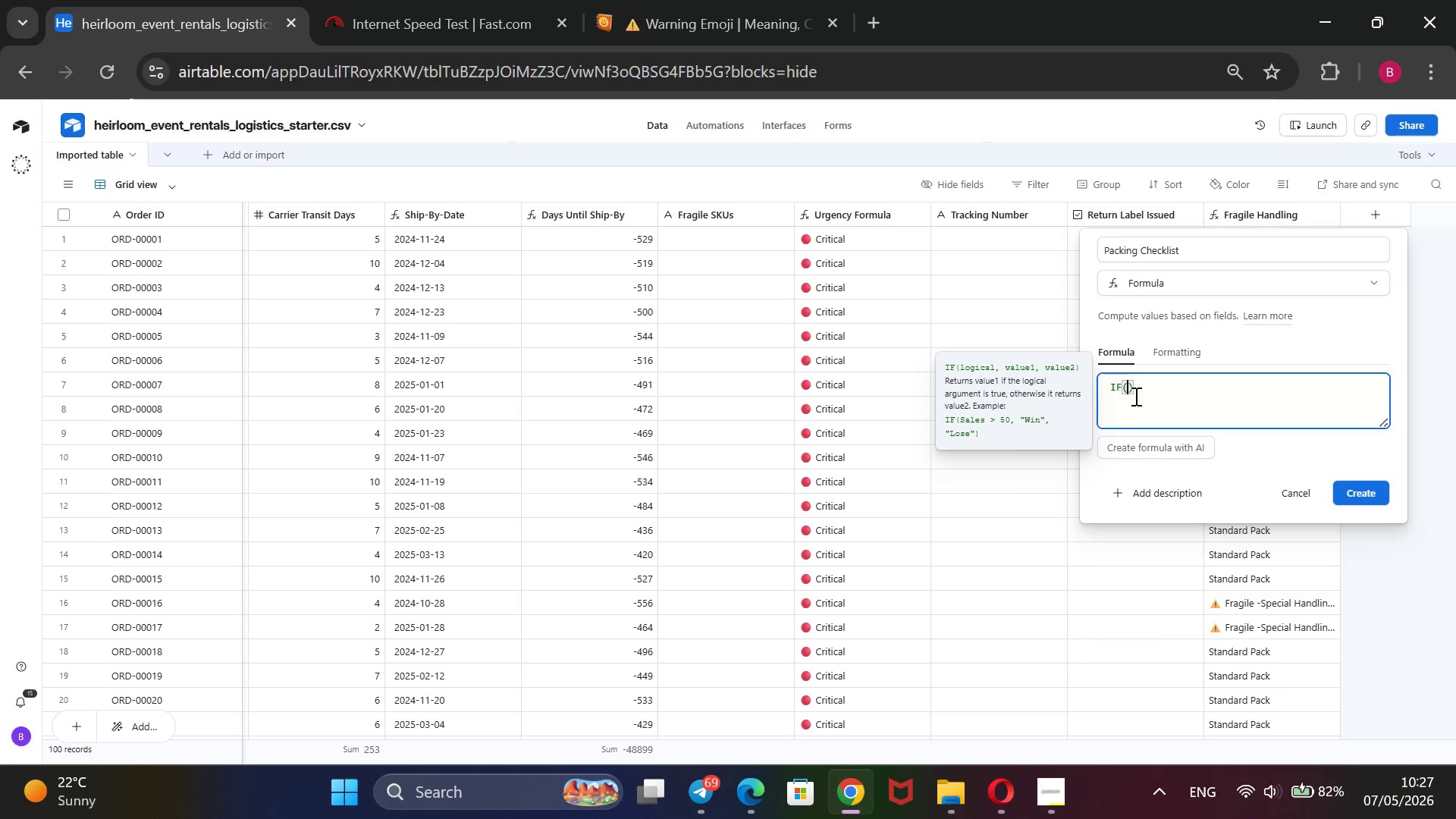 
key(Shift+BracketLeft)
 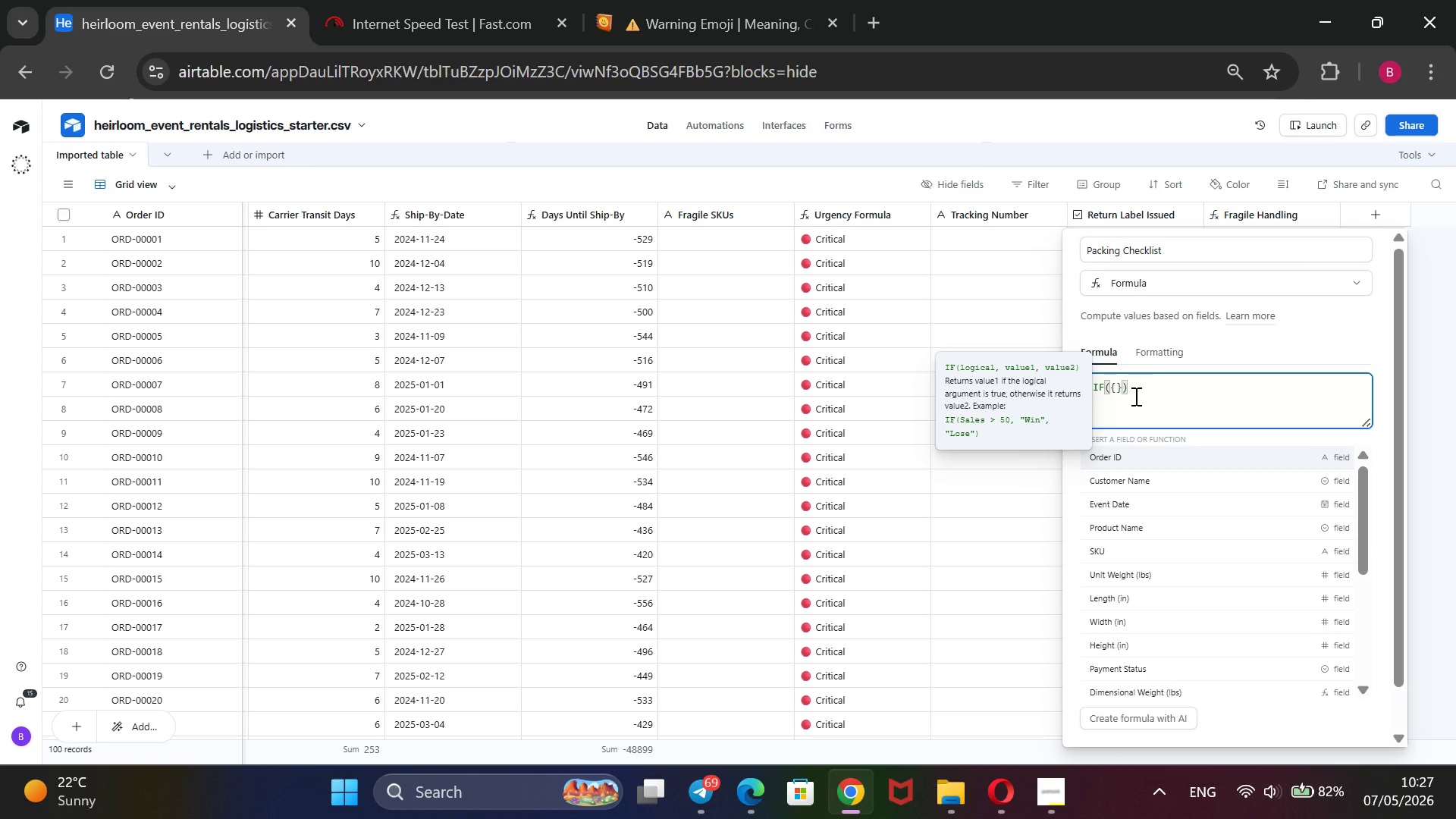 
key(ArrowDown)
 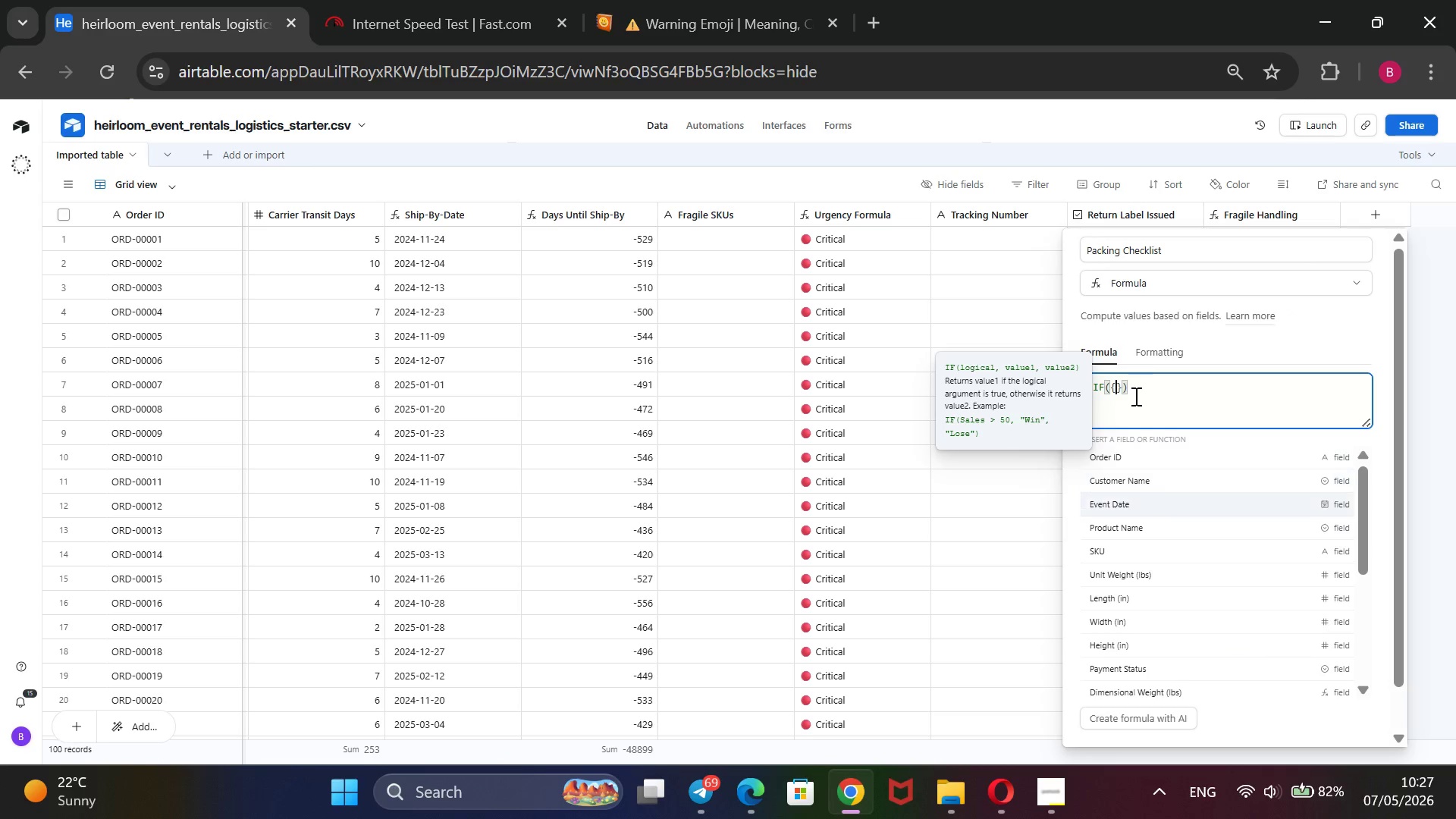 
key(ArrowDown)
 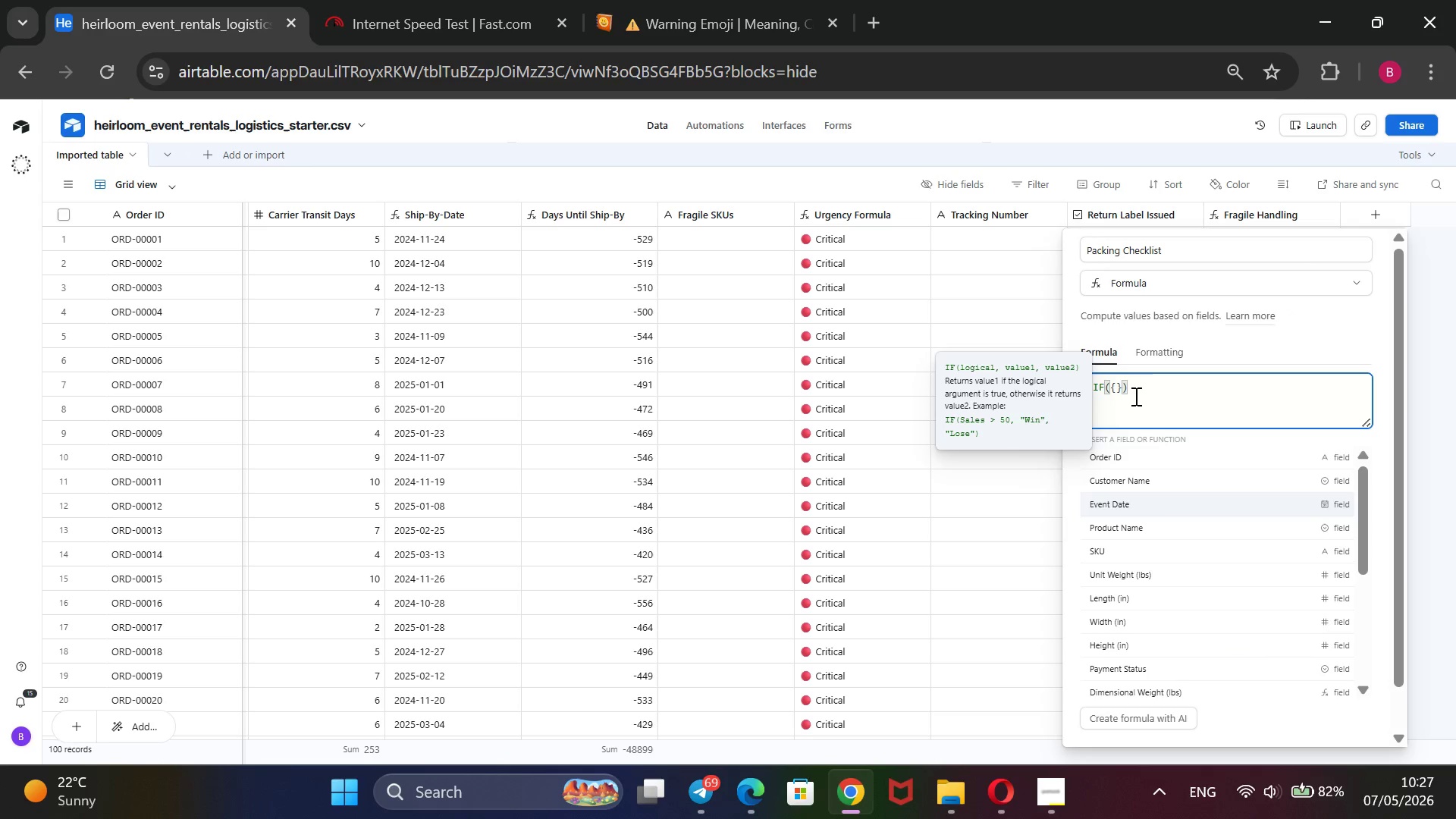 
key(ArrowDown)
 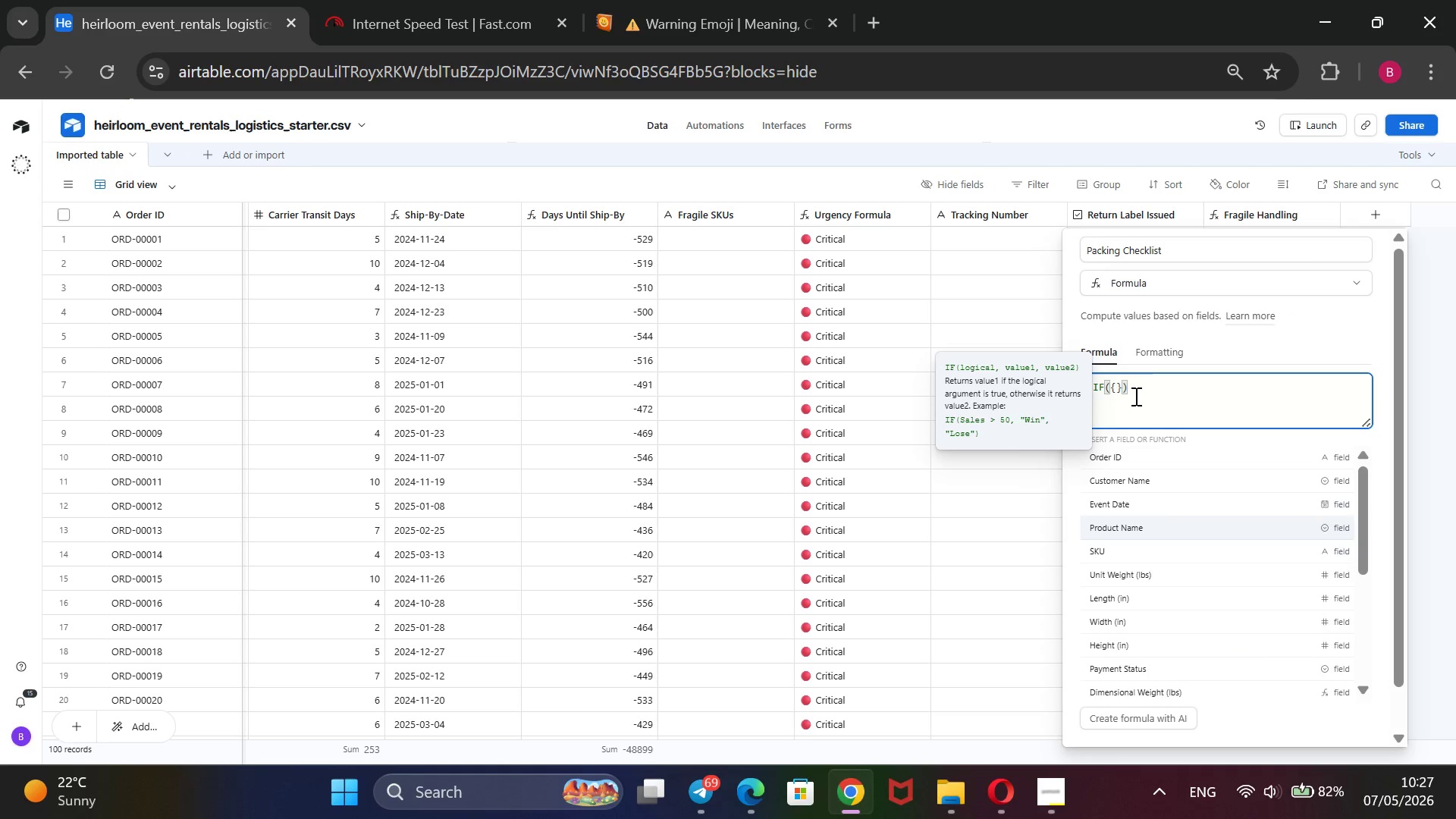 
key(ArrowDown)
 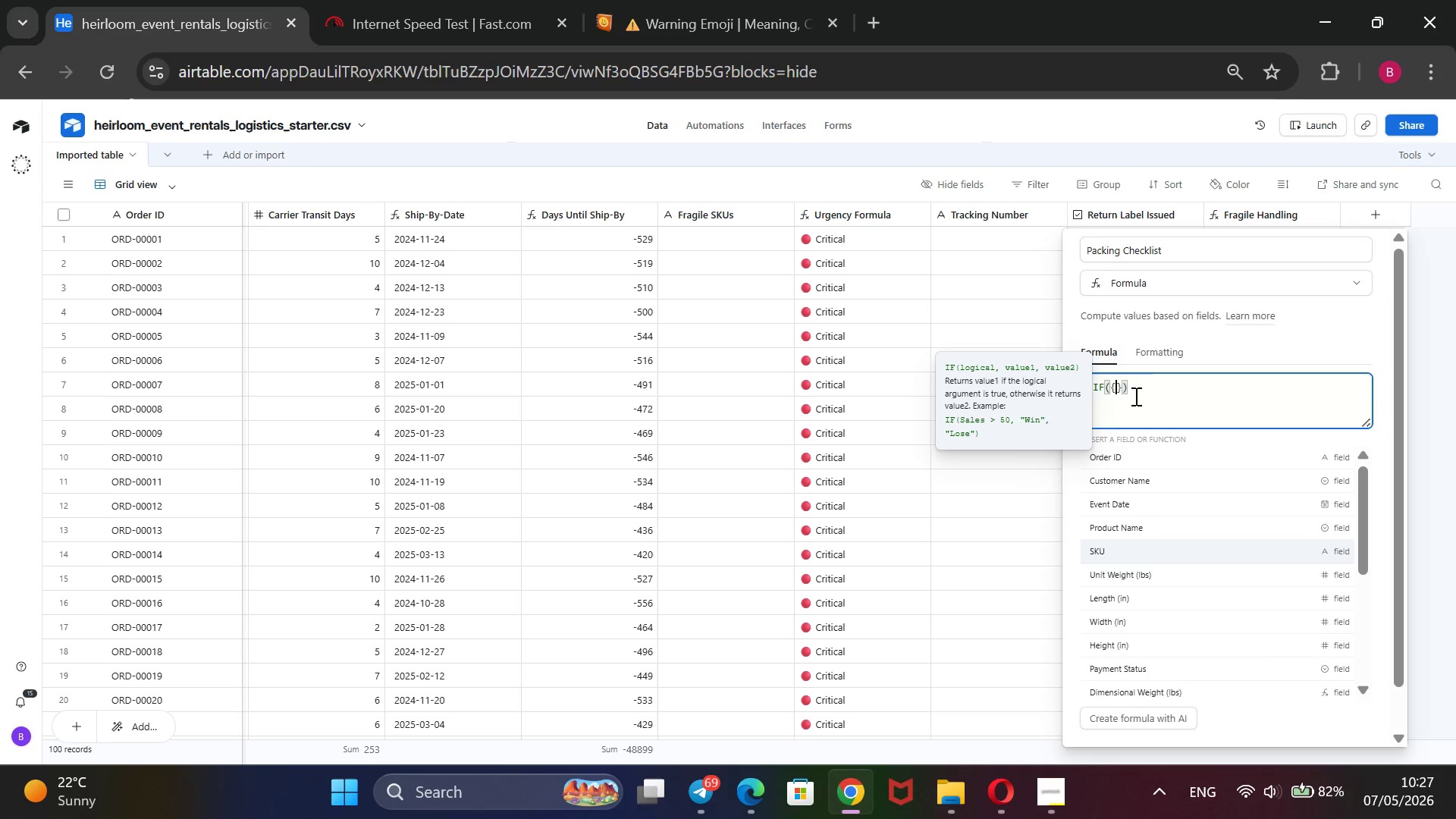 
key(ArrowDown)
 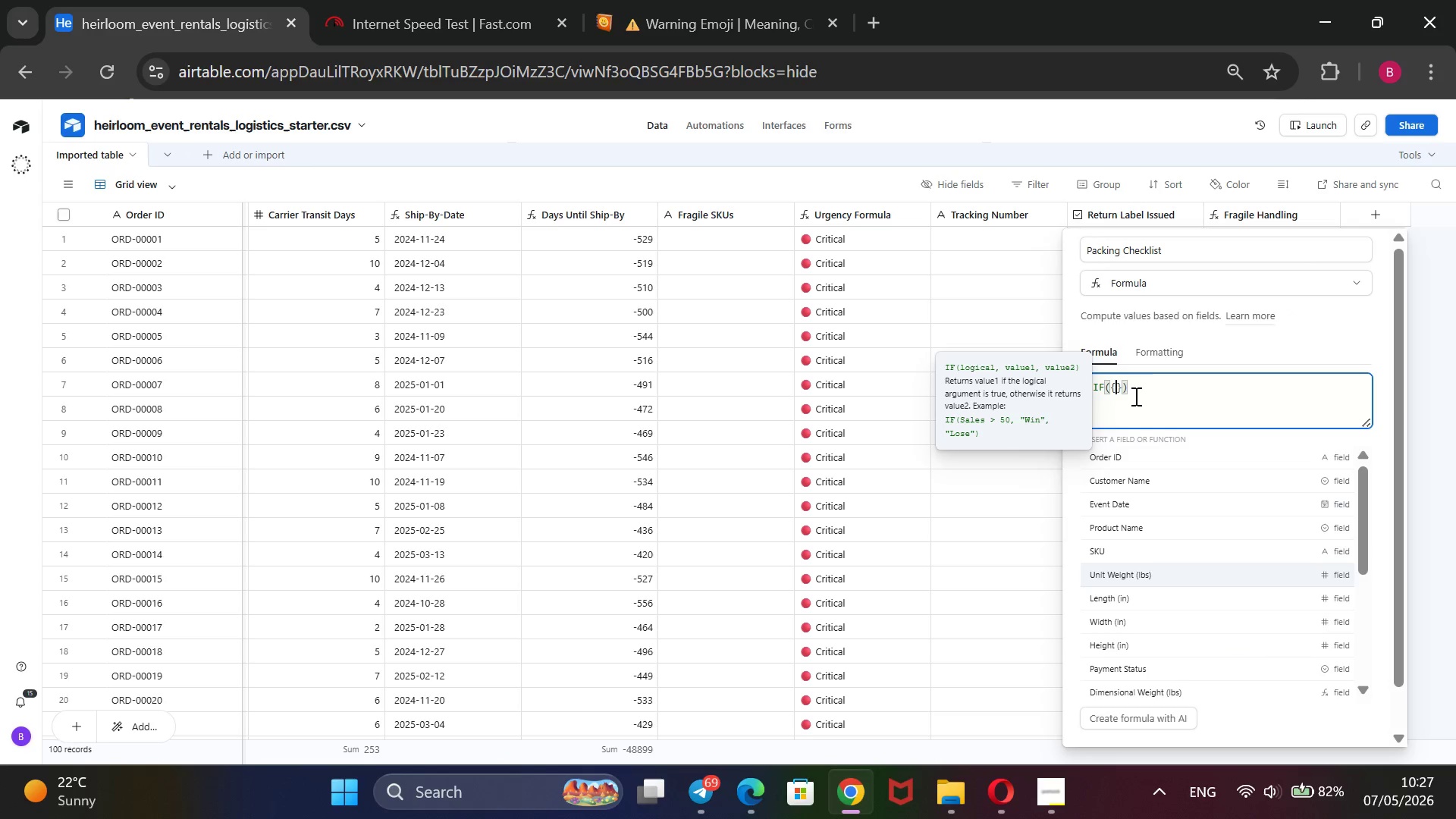 
key(ArrowDown)
 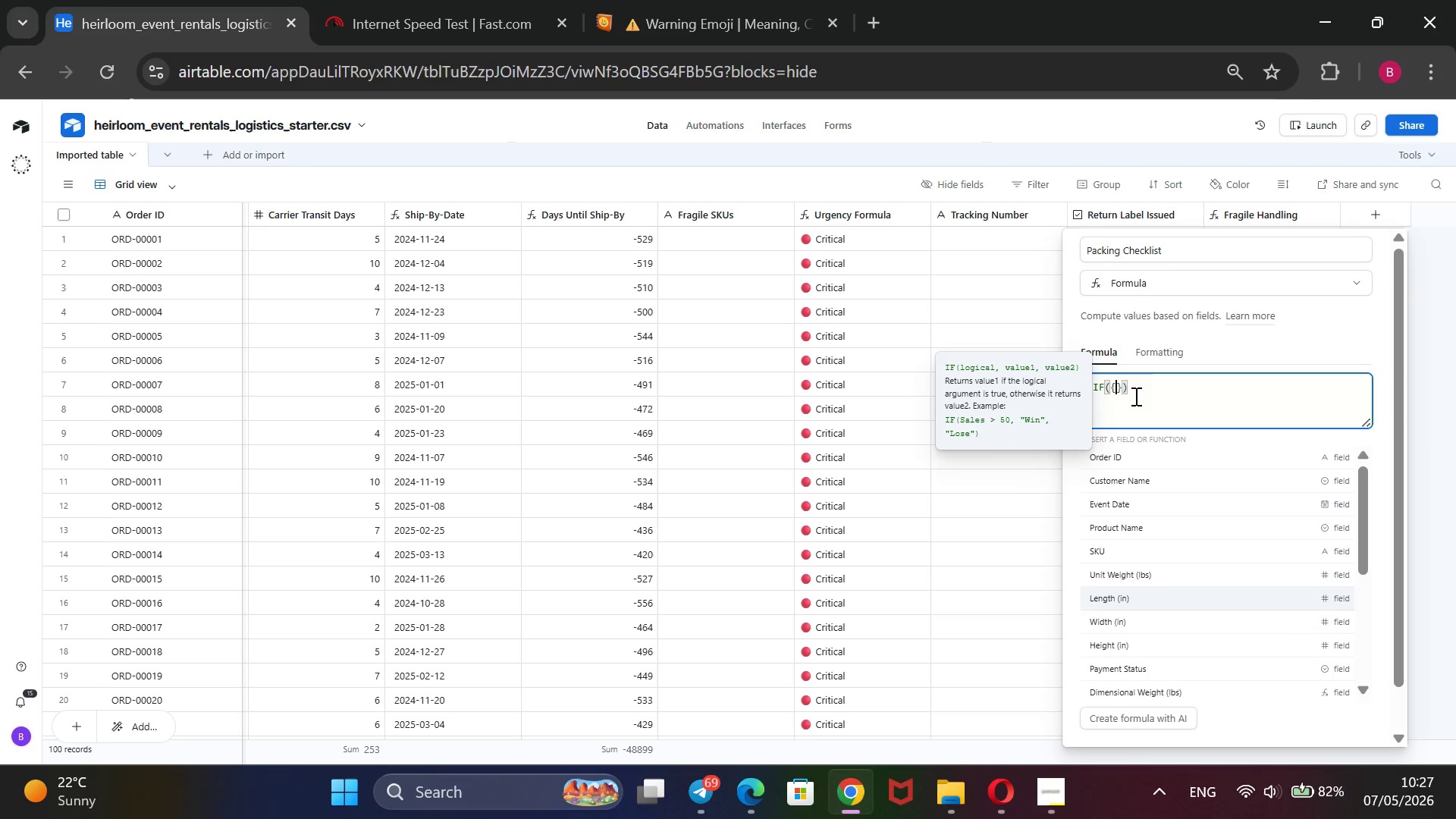 
hold_key(key=ArrowDown, duration=0.94)
 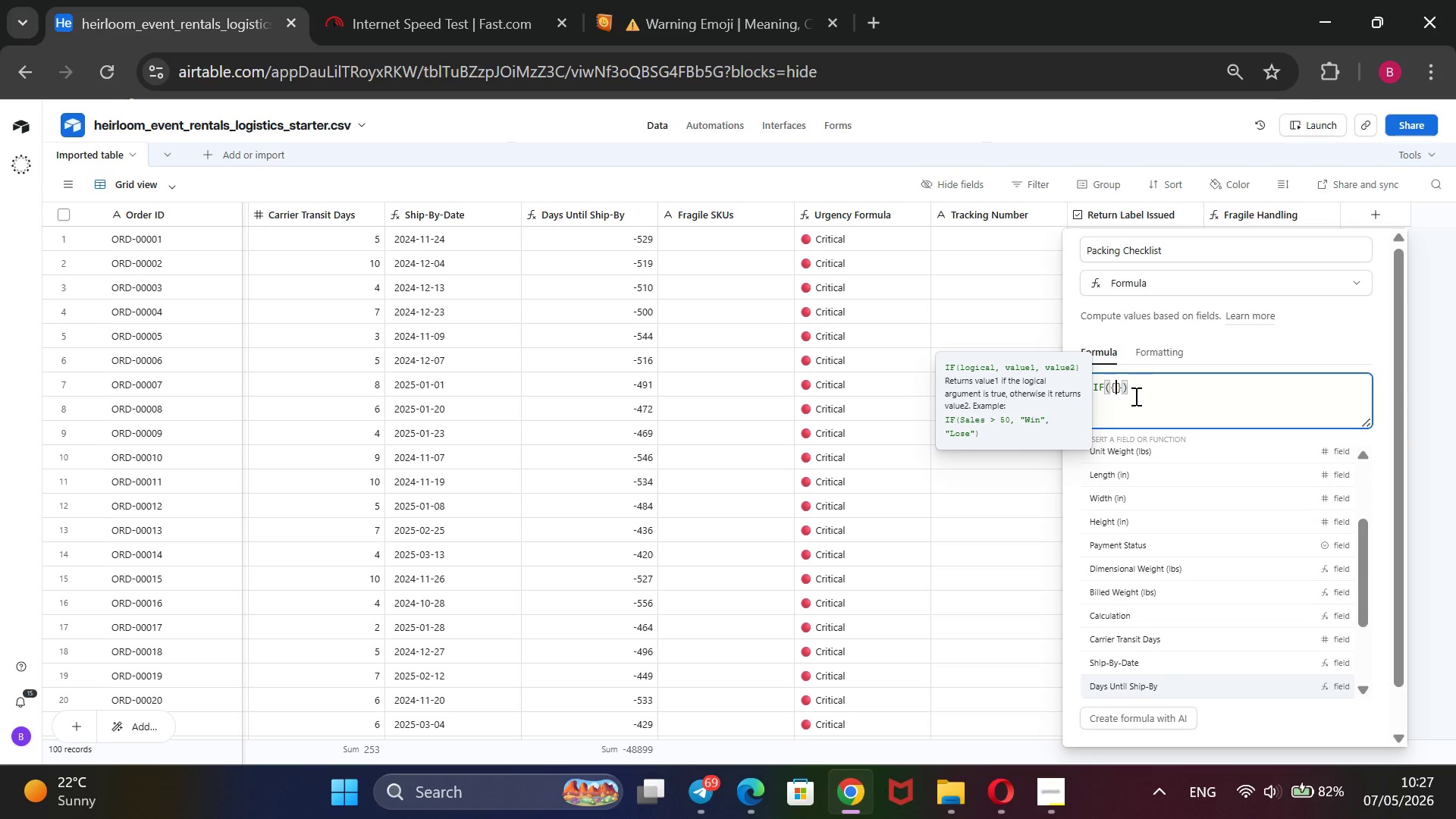 
key(ArrowDown)
 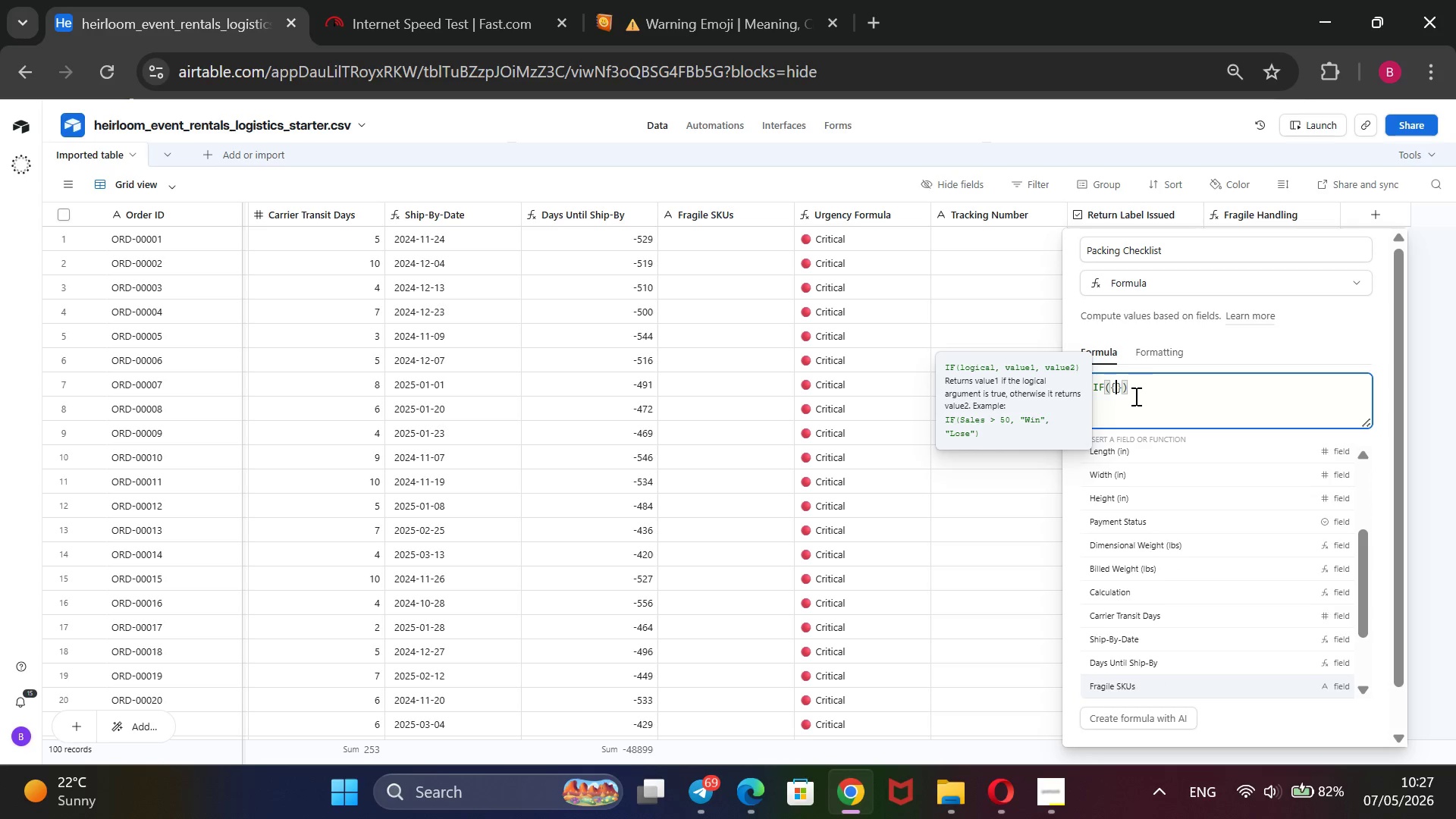 
key(ArrowDown)
 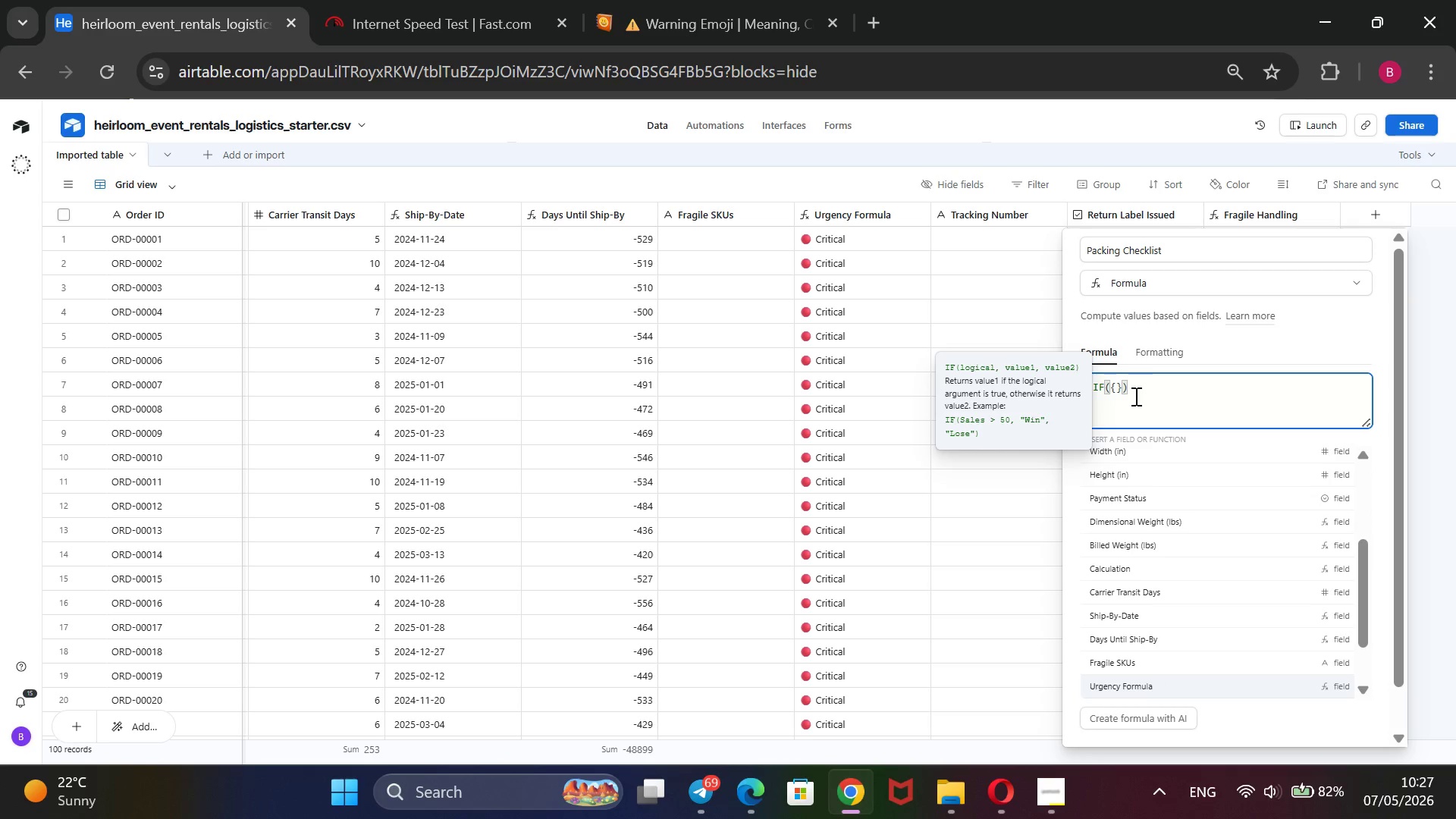 
key(ArrowDown)
 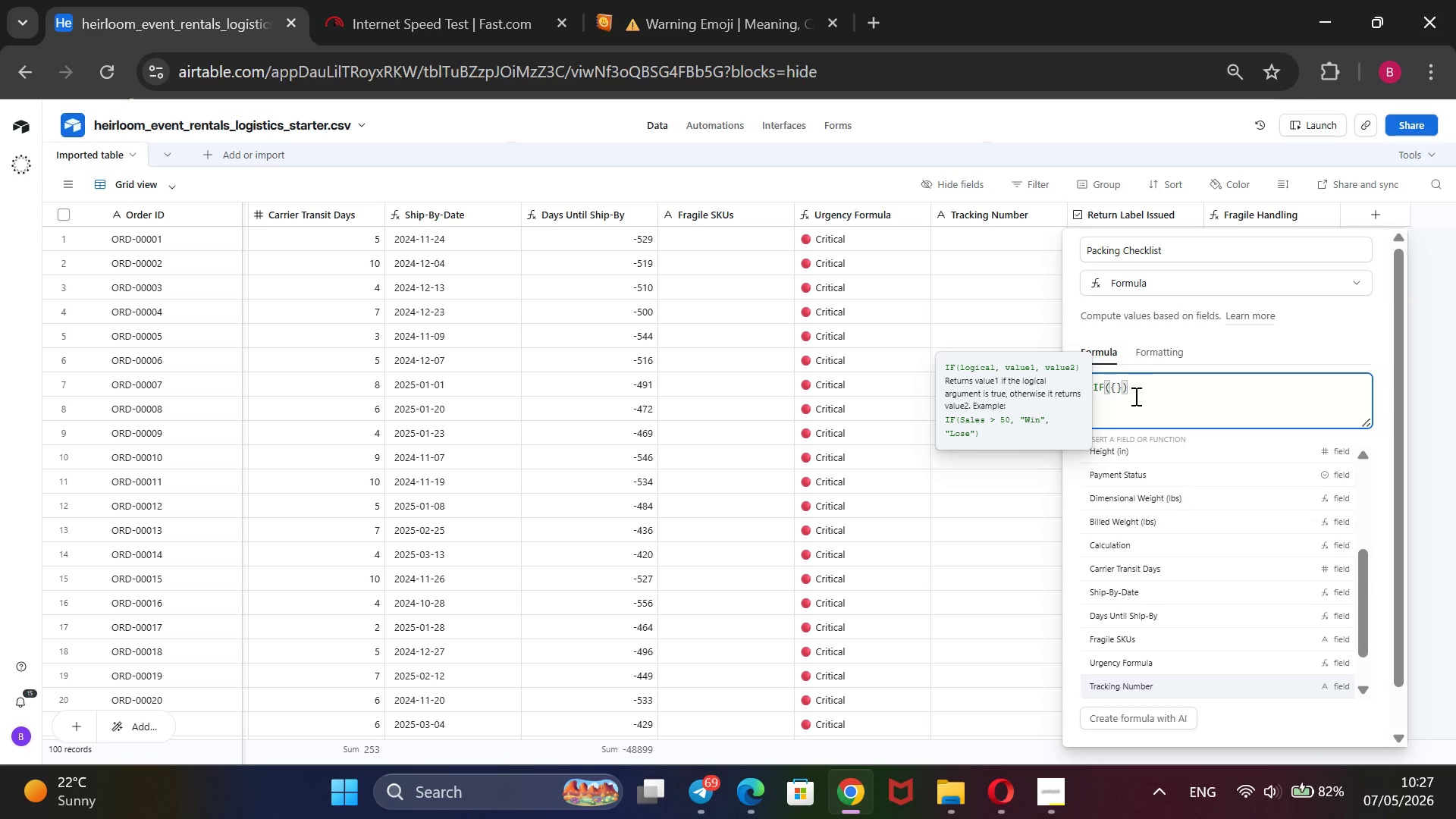 
key(ArrowDown)
 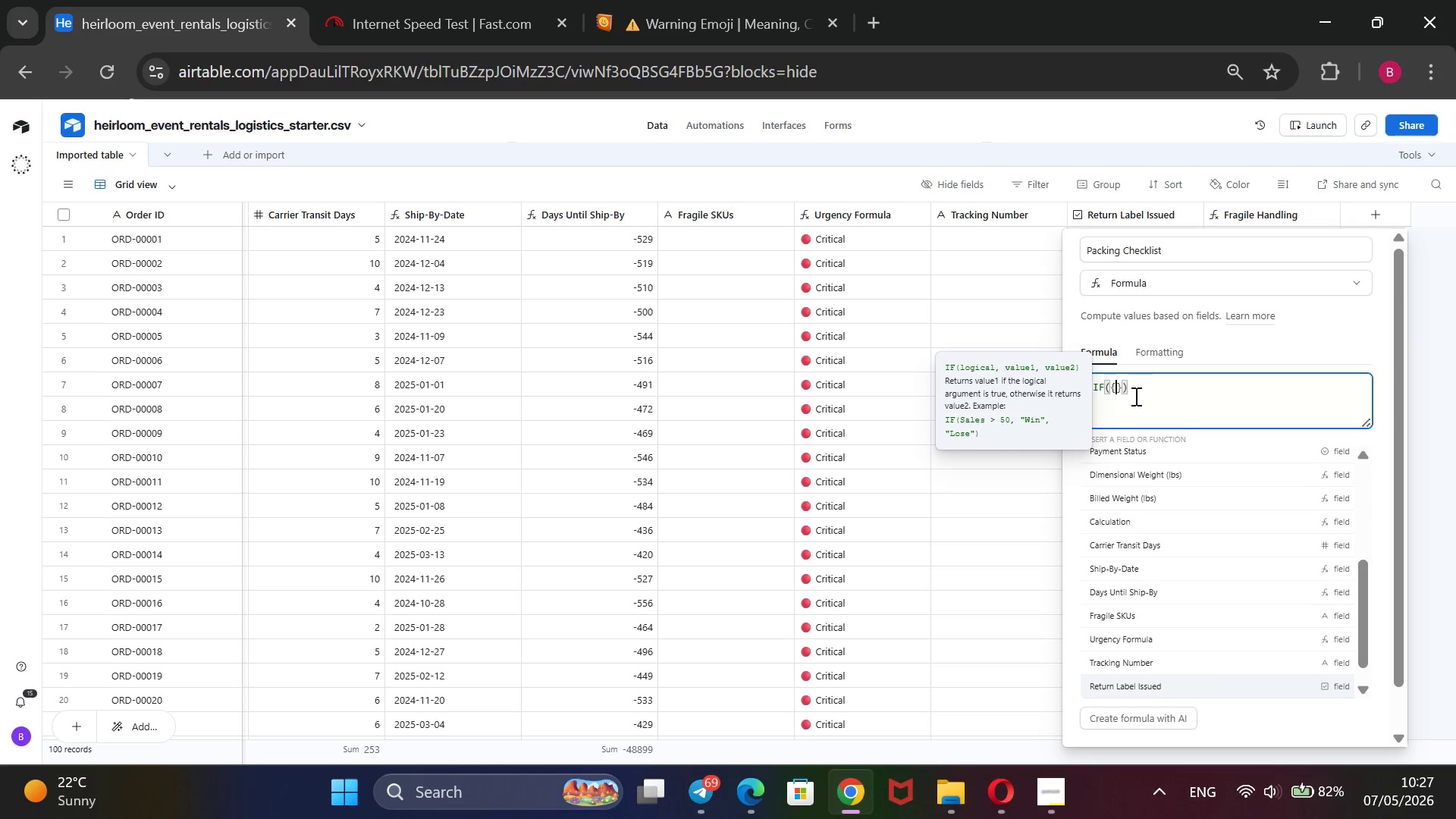 
key(ArrowDown)
 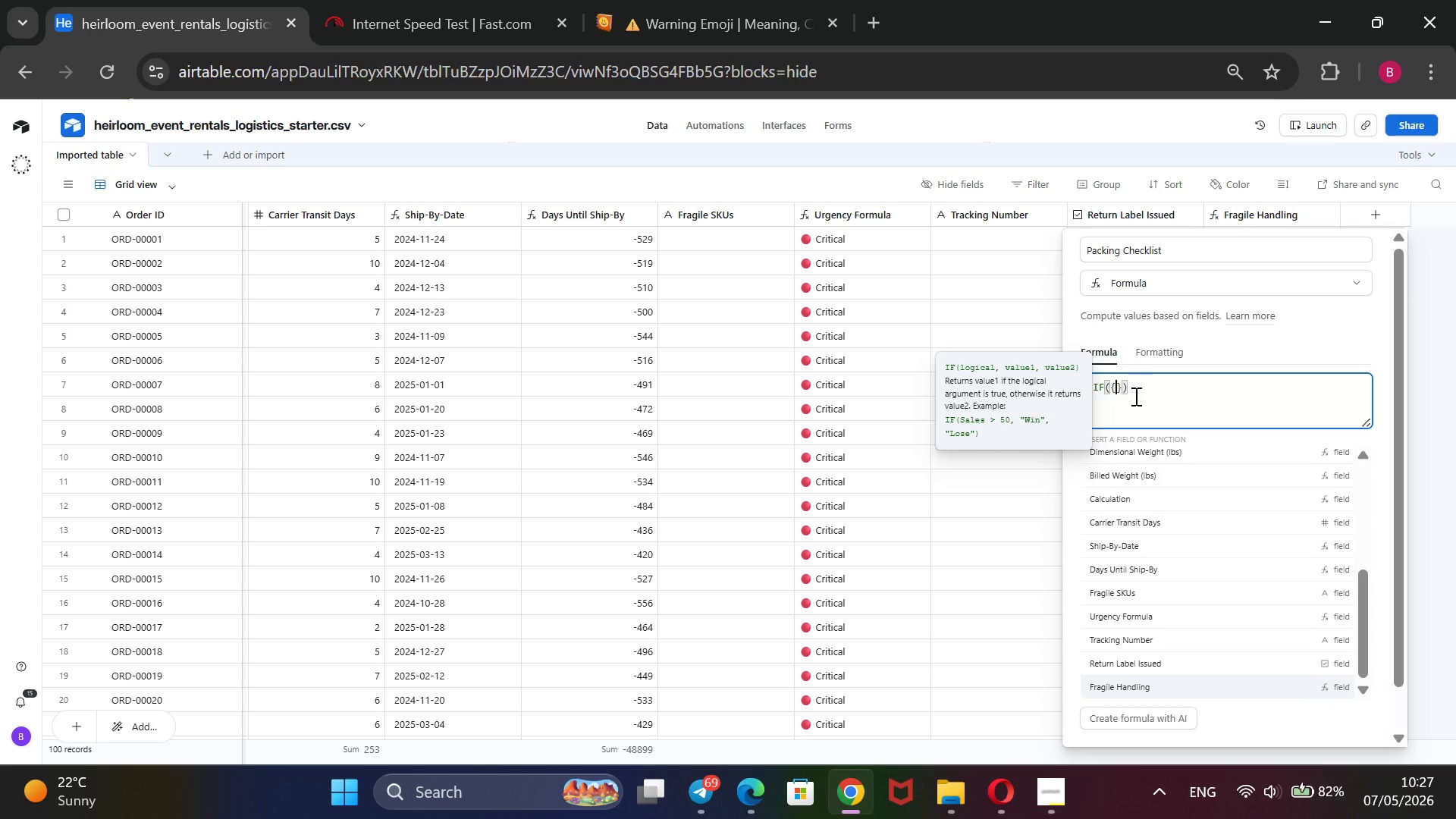 
key(Enter)
 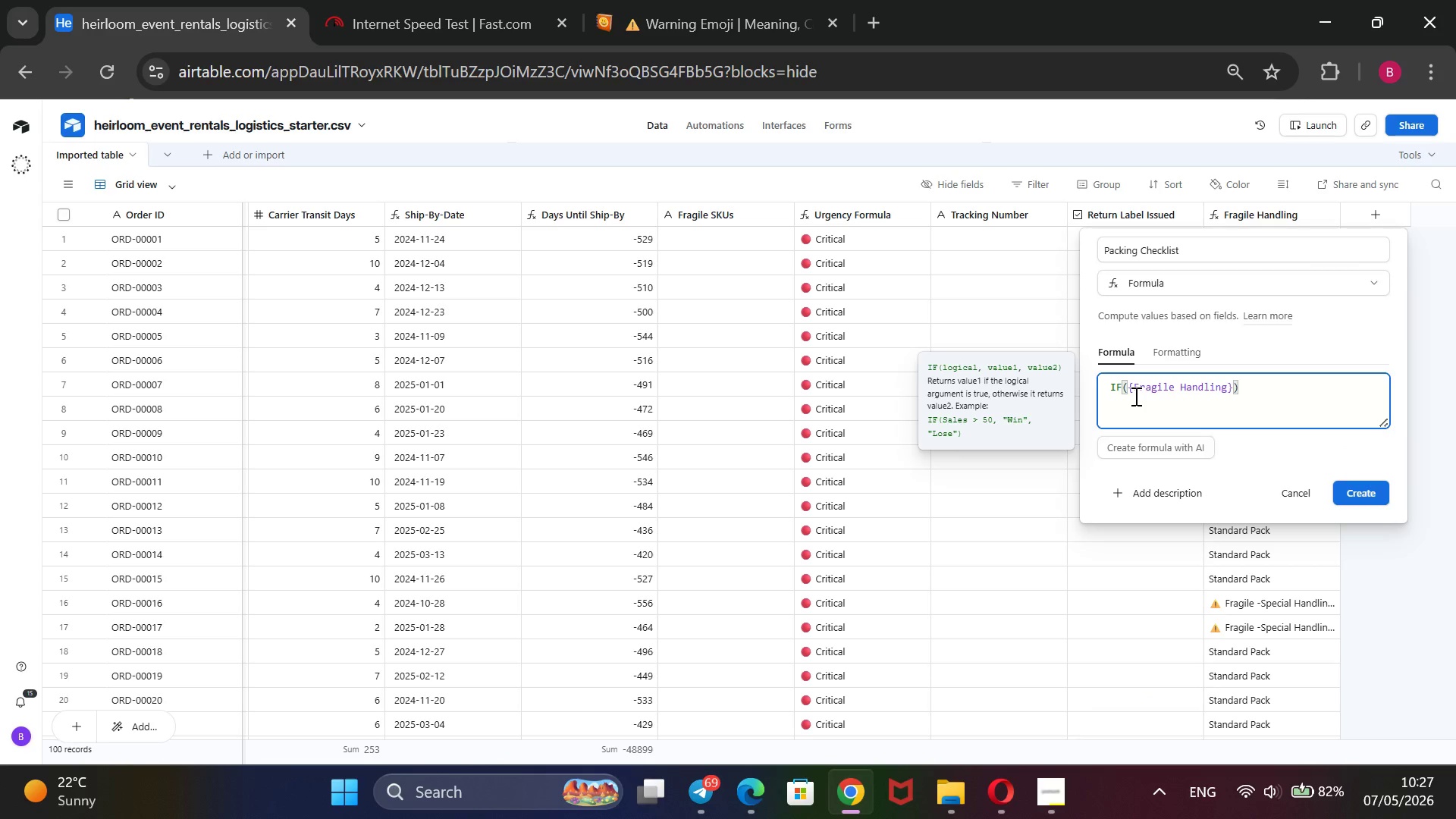 
type( = @V)
key(Backspace)
 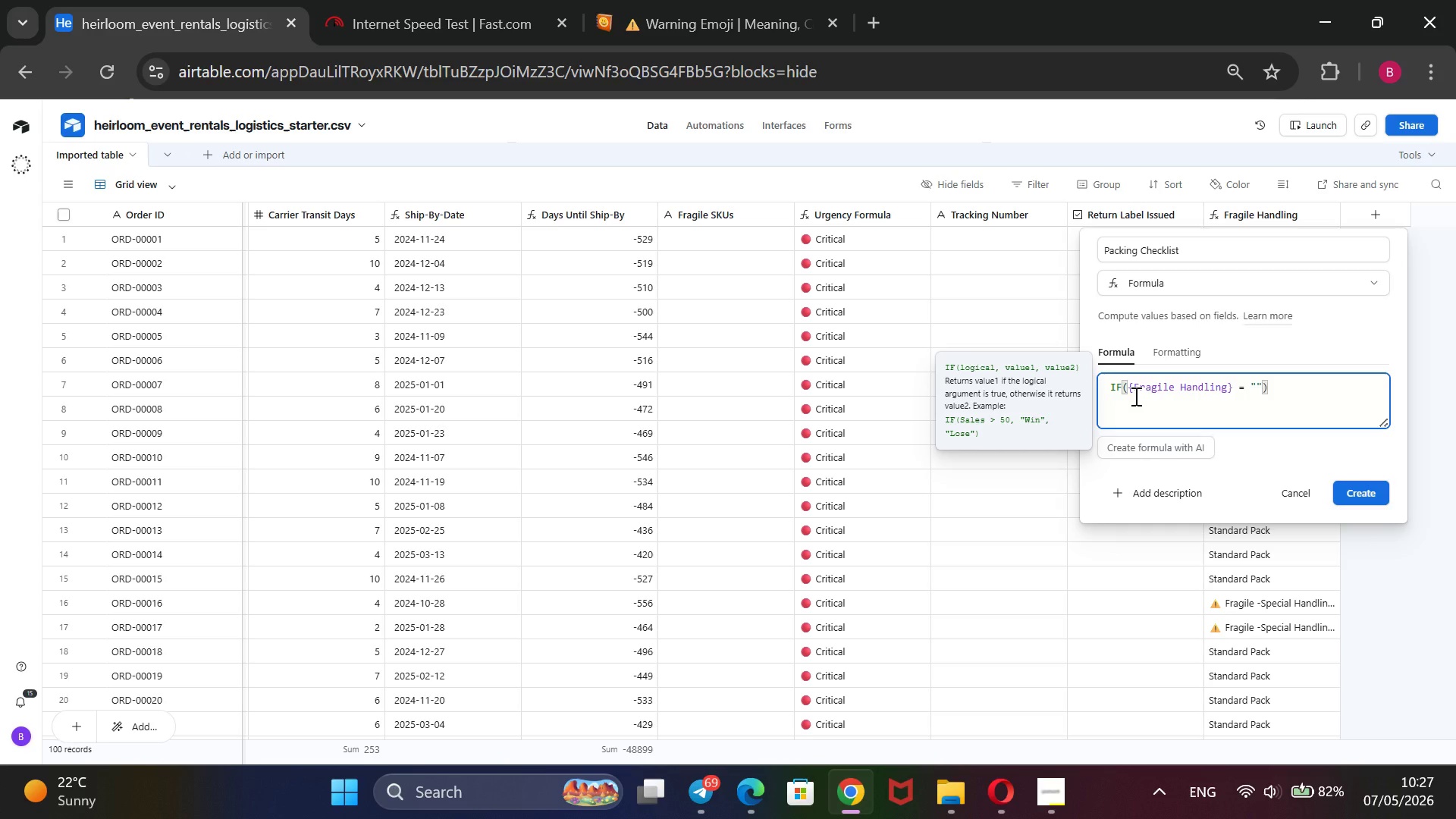 
key(Control+V)
 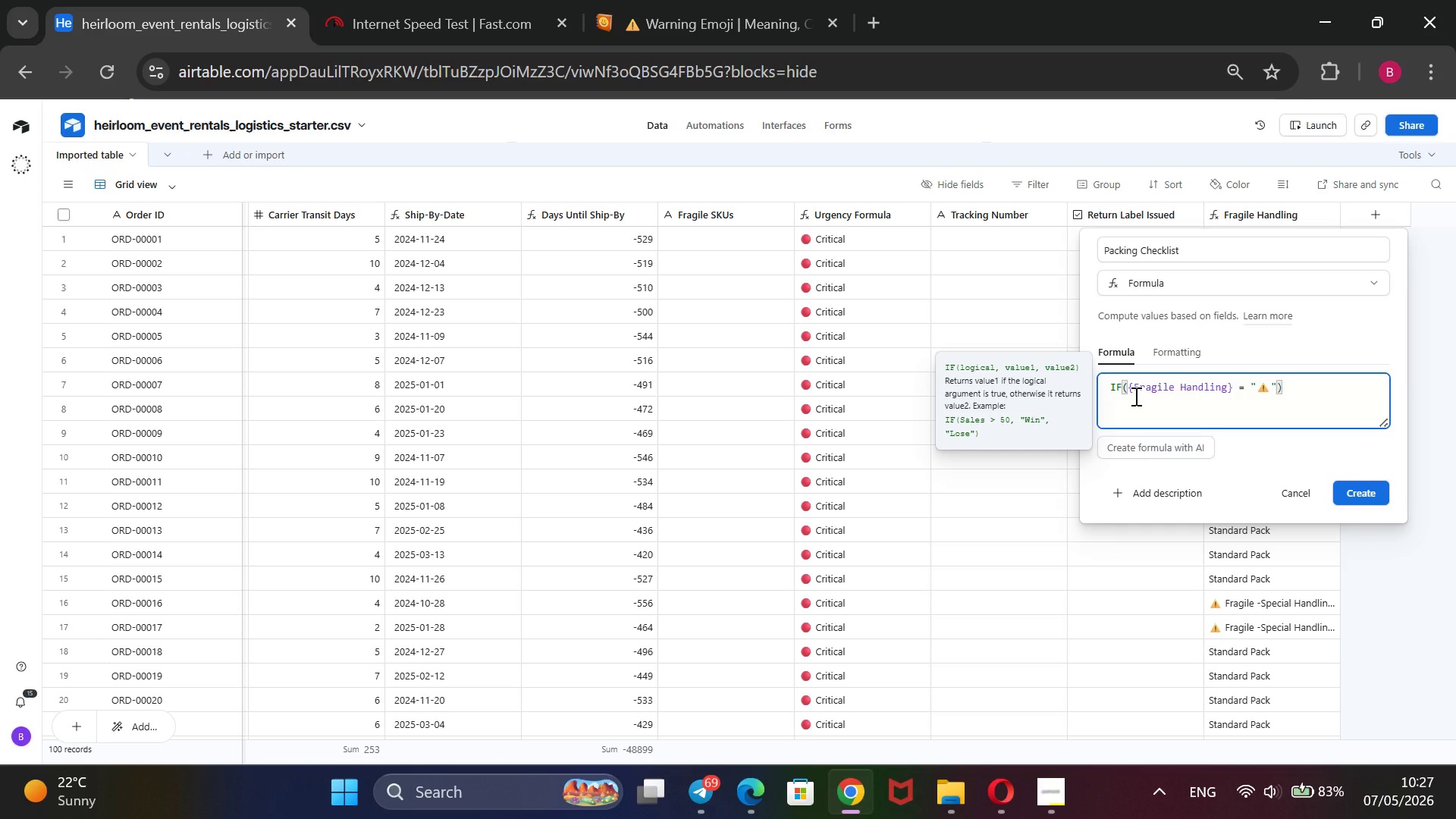 
key(Space)
 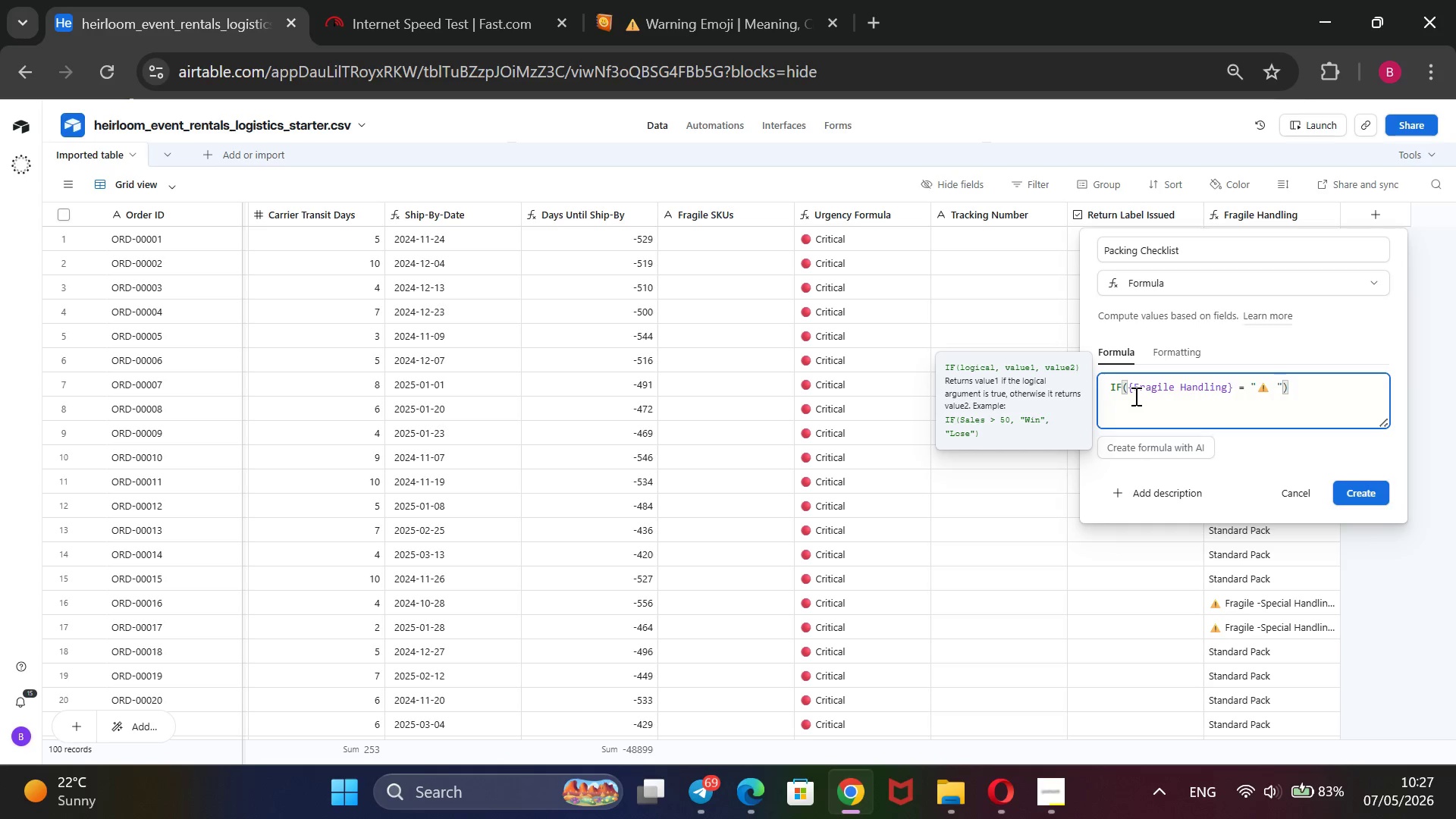 
key(Backspace)
 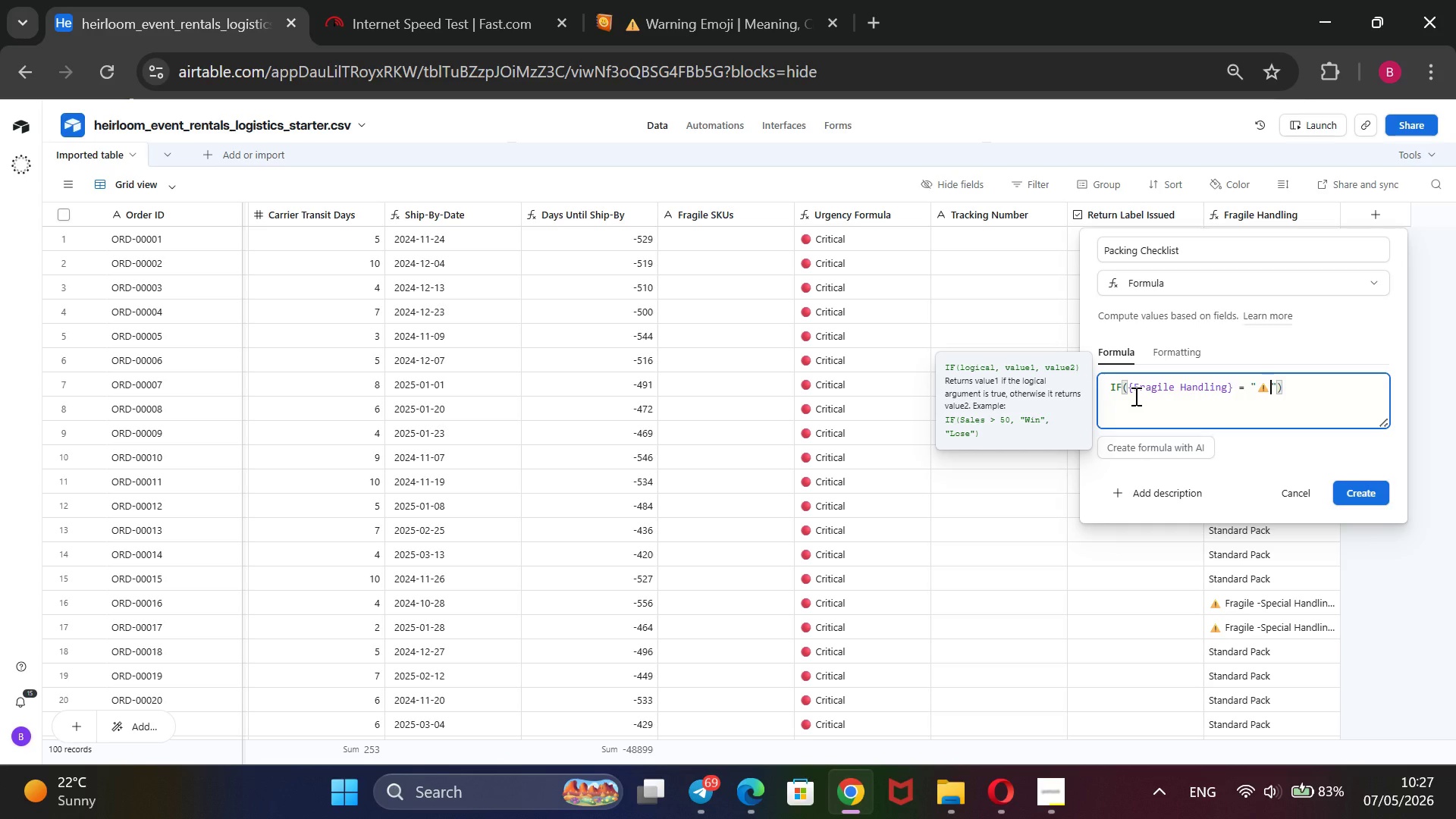 
key(F)
 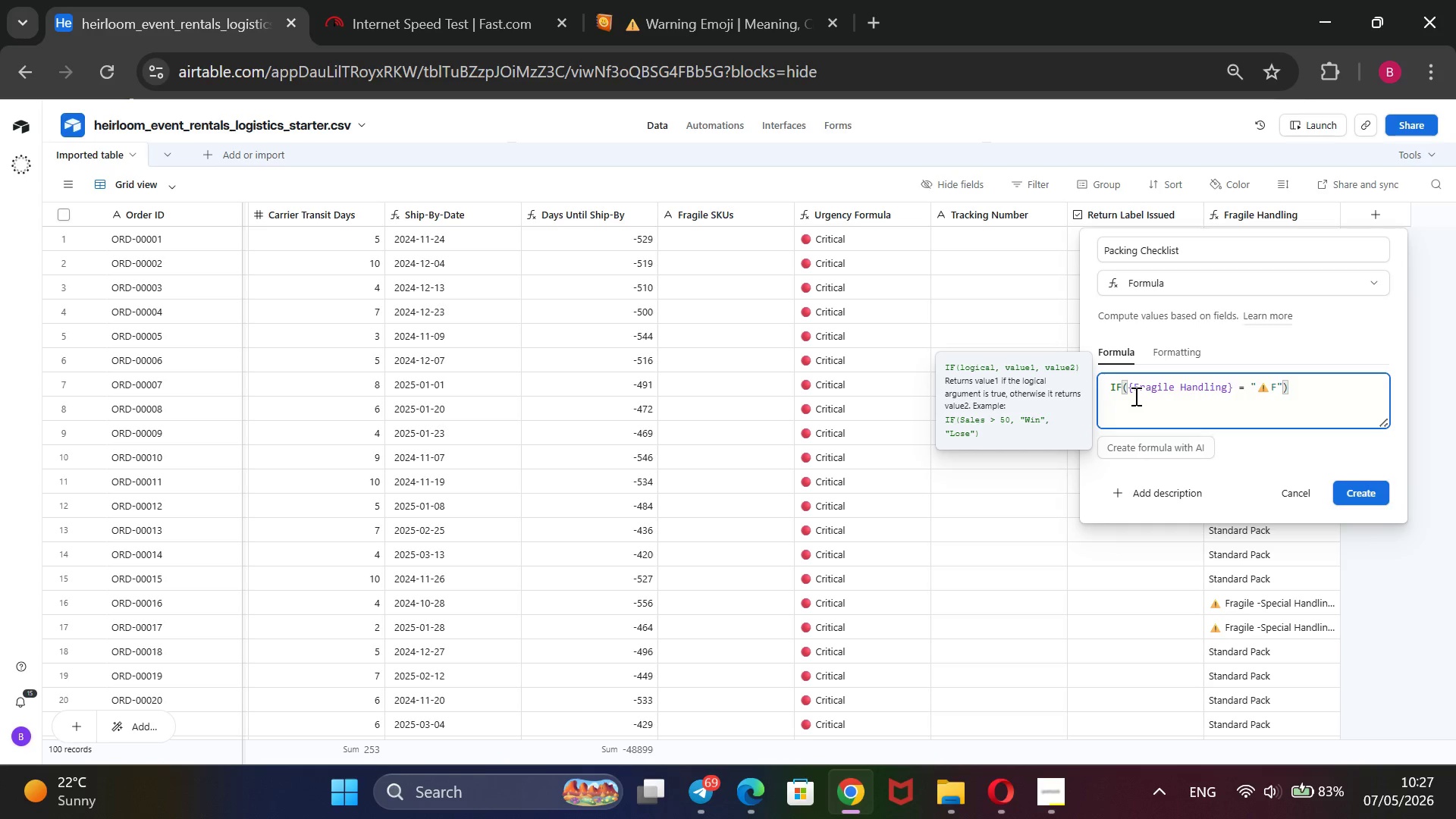 
key(Backspace)
type( f)
key(Backspace)
type(Fragile -spe)
key(Backspace)
key(Backspace)
key(Backspace)
key(Backspace)
type(-Special Handling Required)
 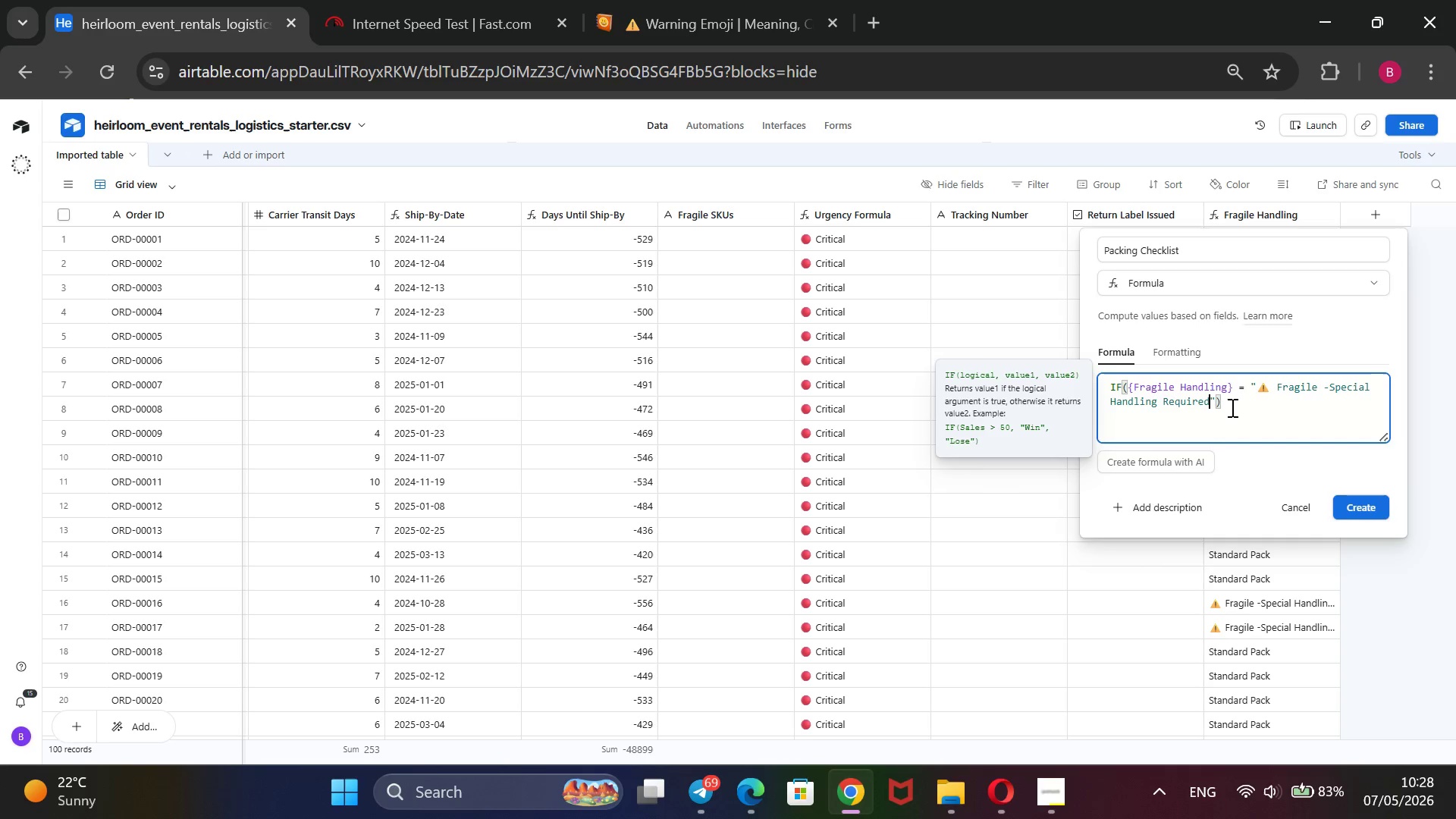 
wait(7.03)
 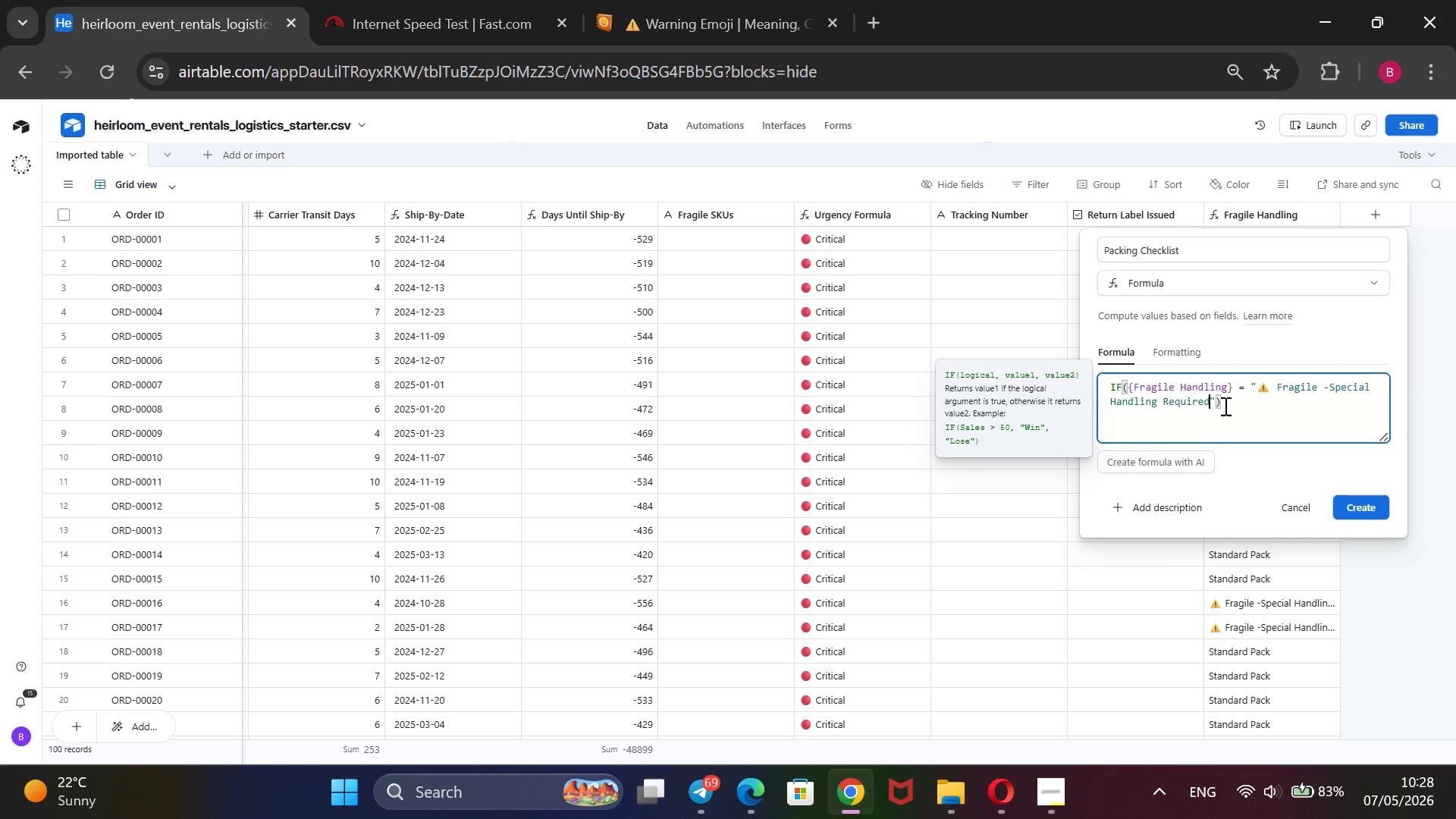 
key(ArrowRight)
 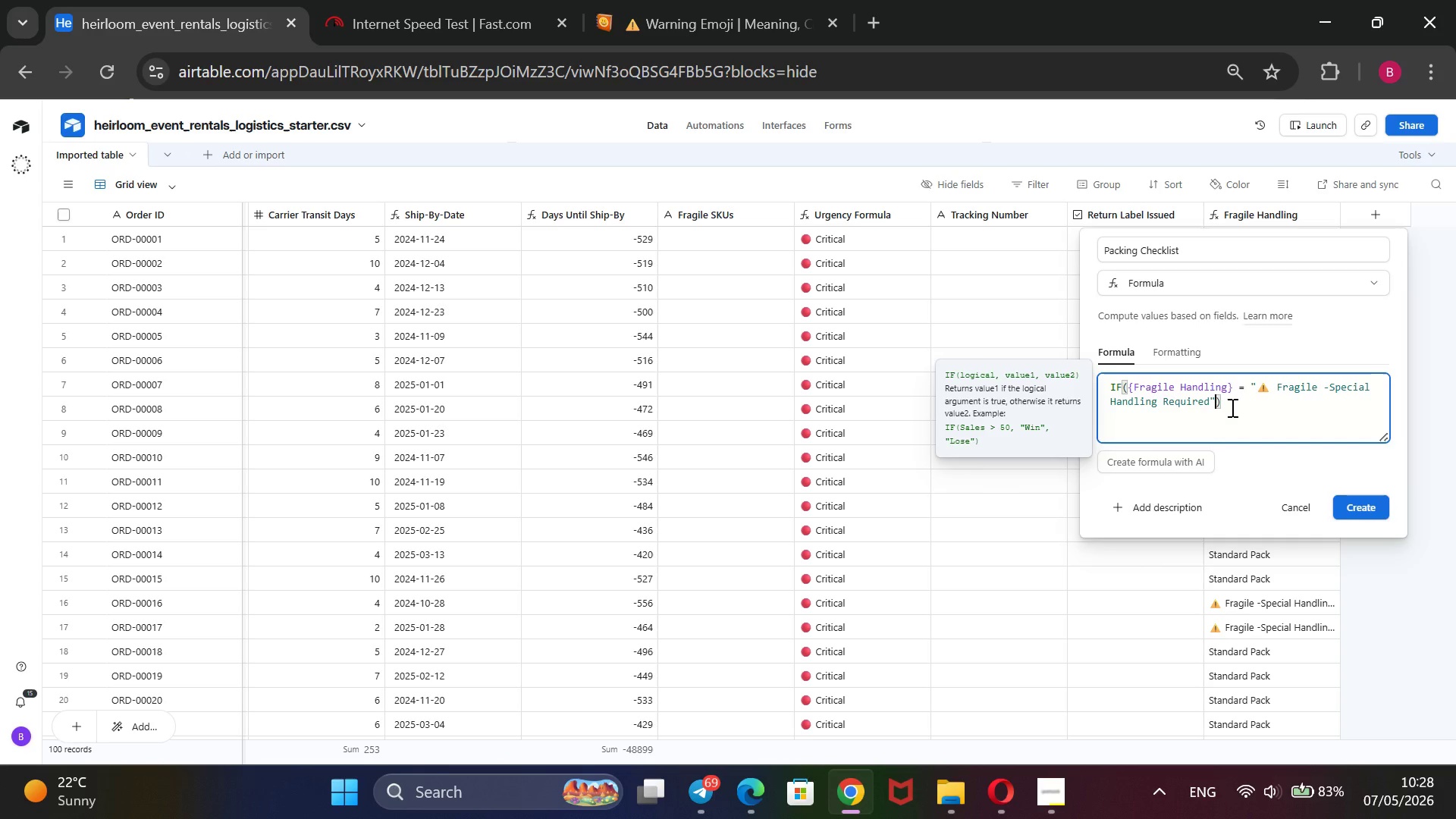 
key(Comma)
 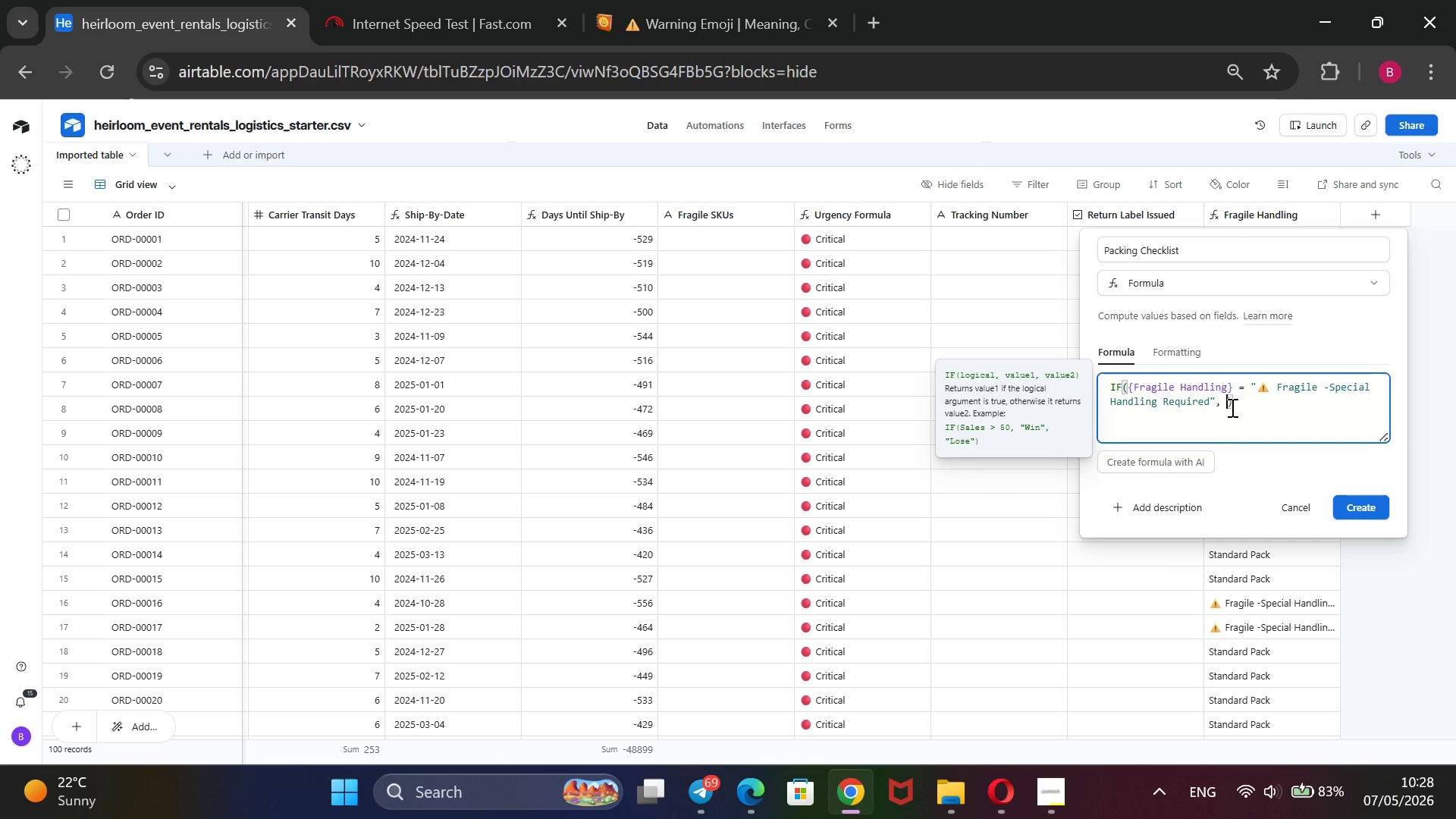 
key(Space)
 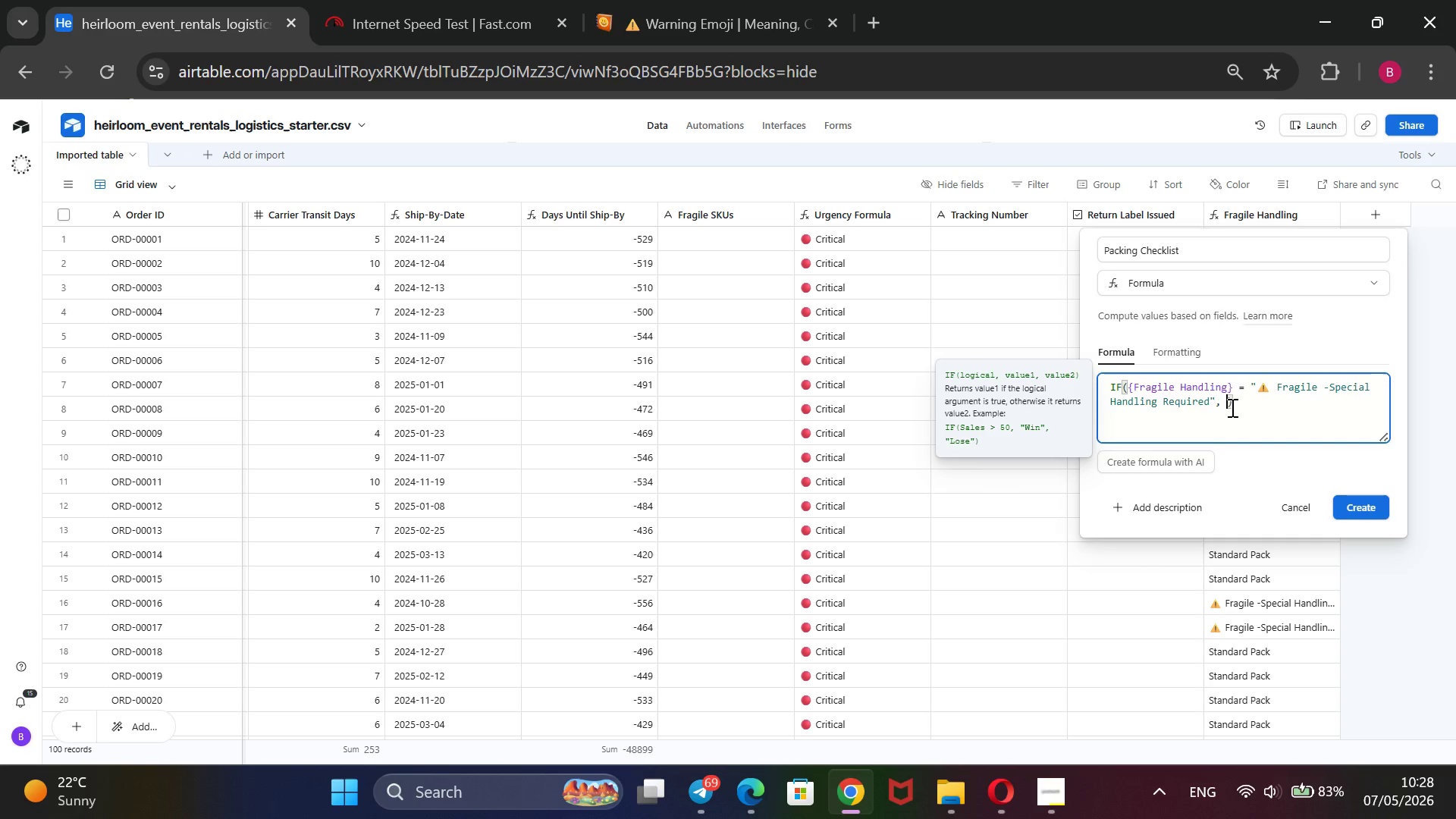 
key(Shift+2)
 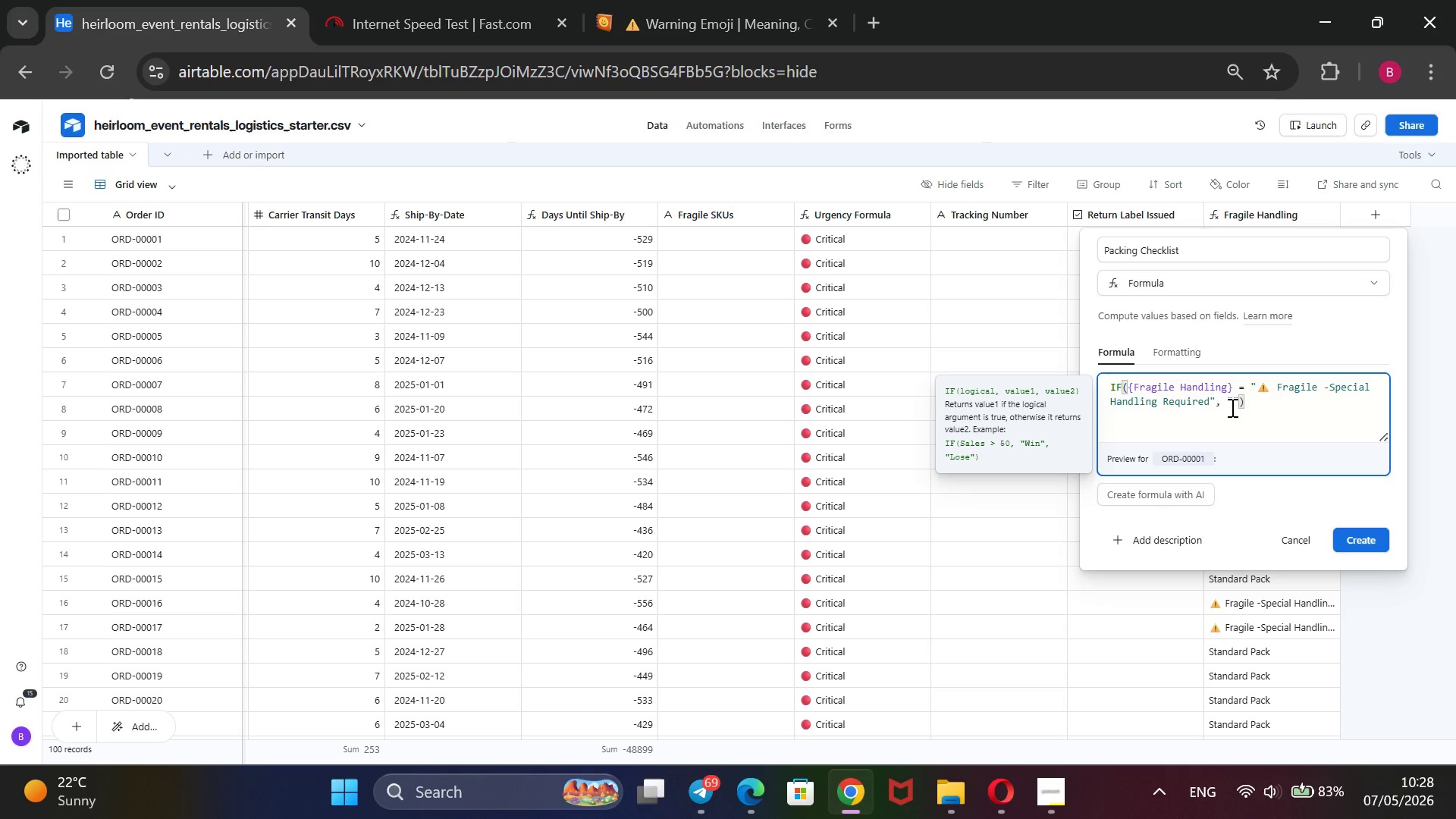 
wait(5.08)
 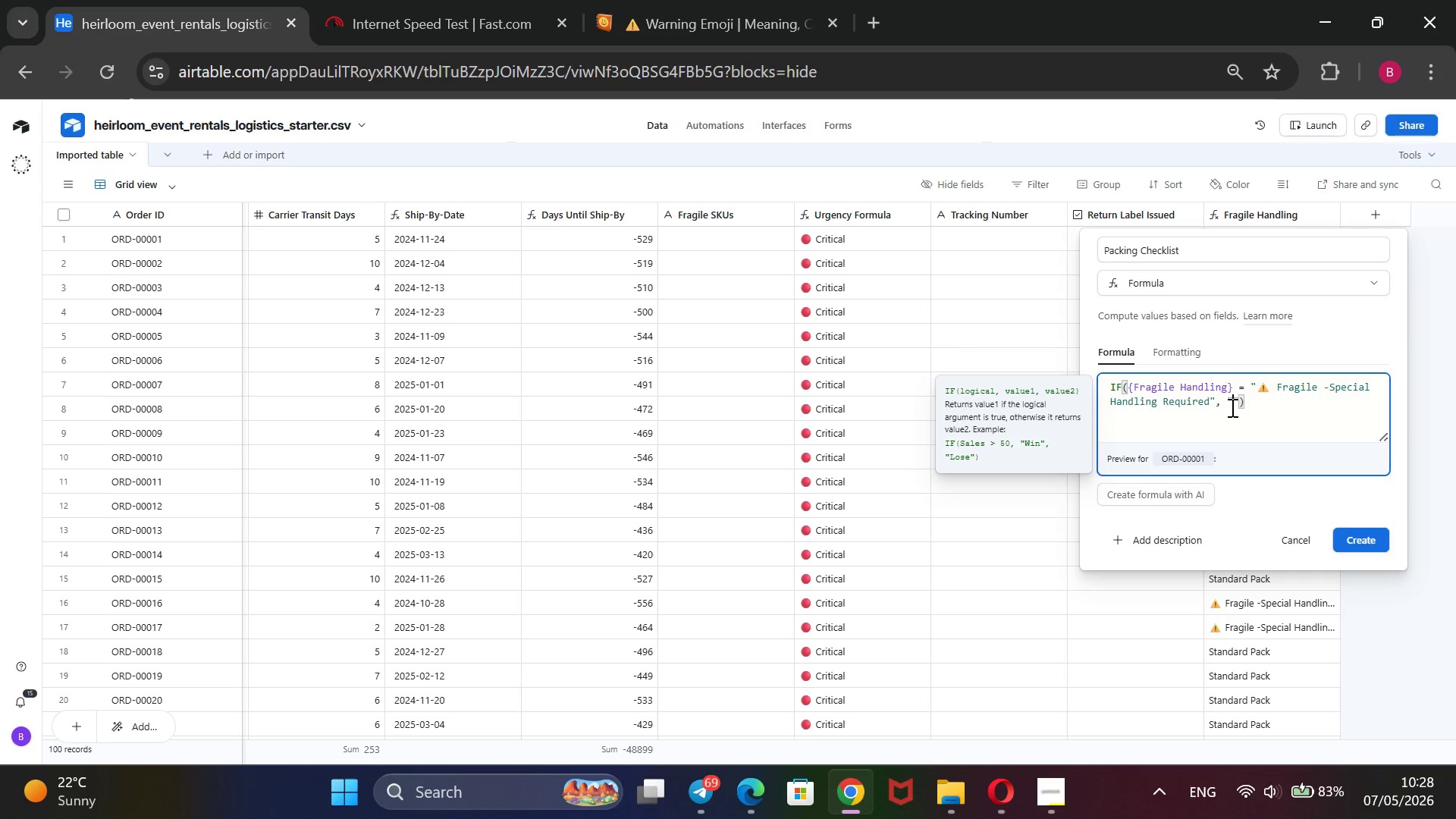 
type(Double-wall box)
 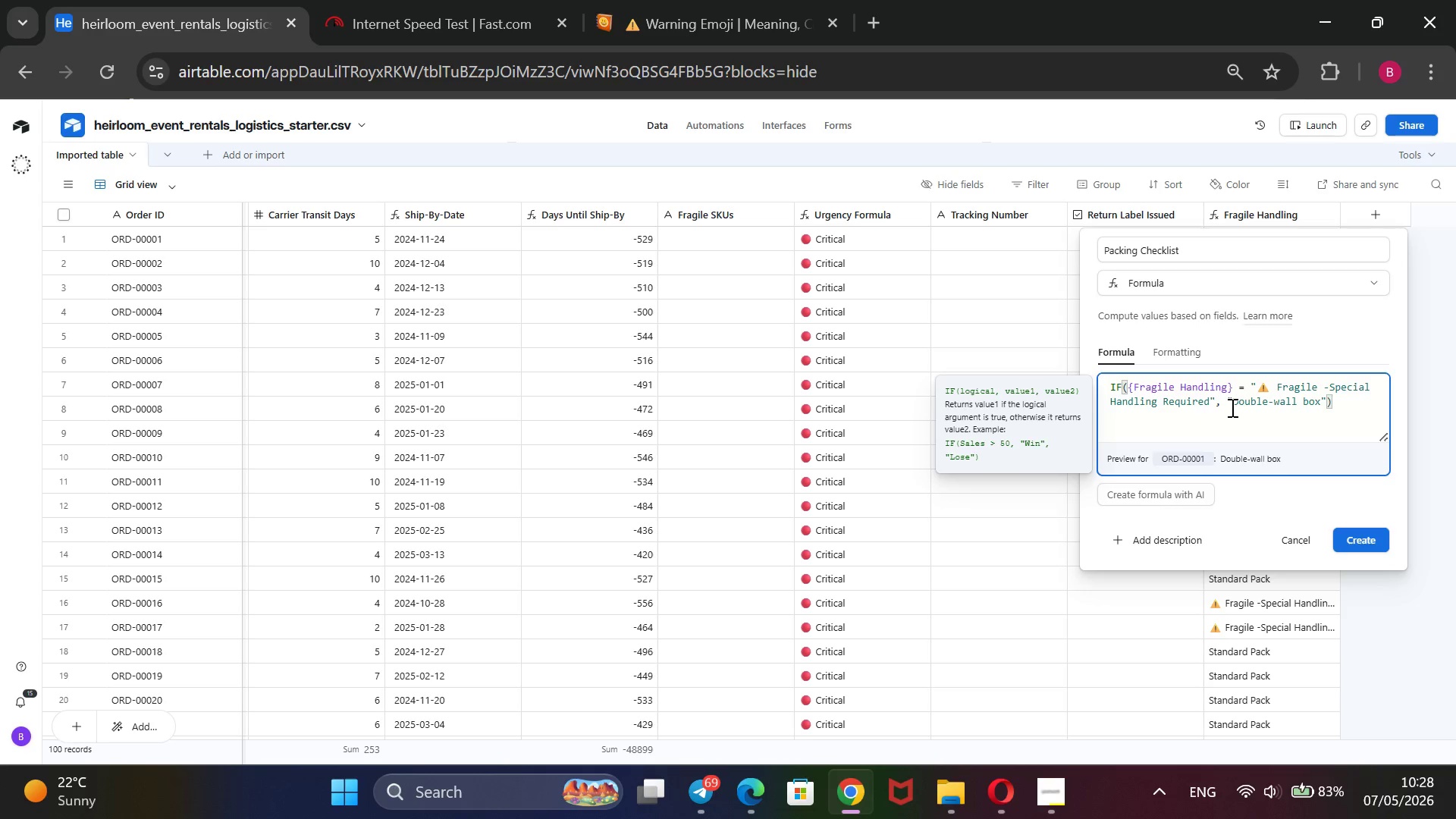 
type(   Bubble wrap sides Fragile sti)
key(Backspace)
type(ticker  Nostack)
 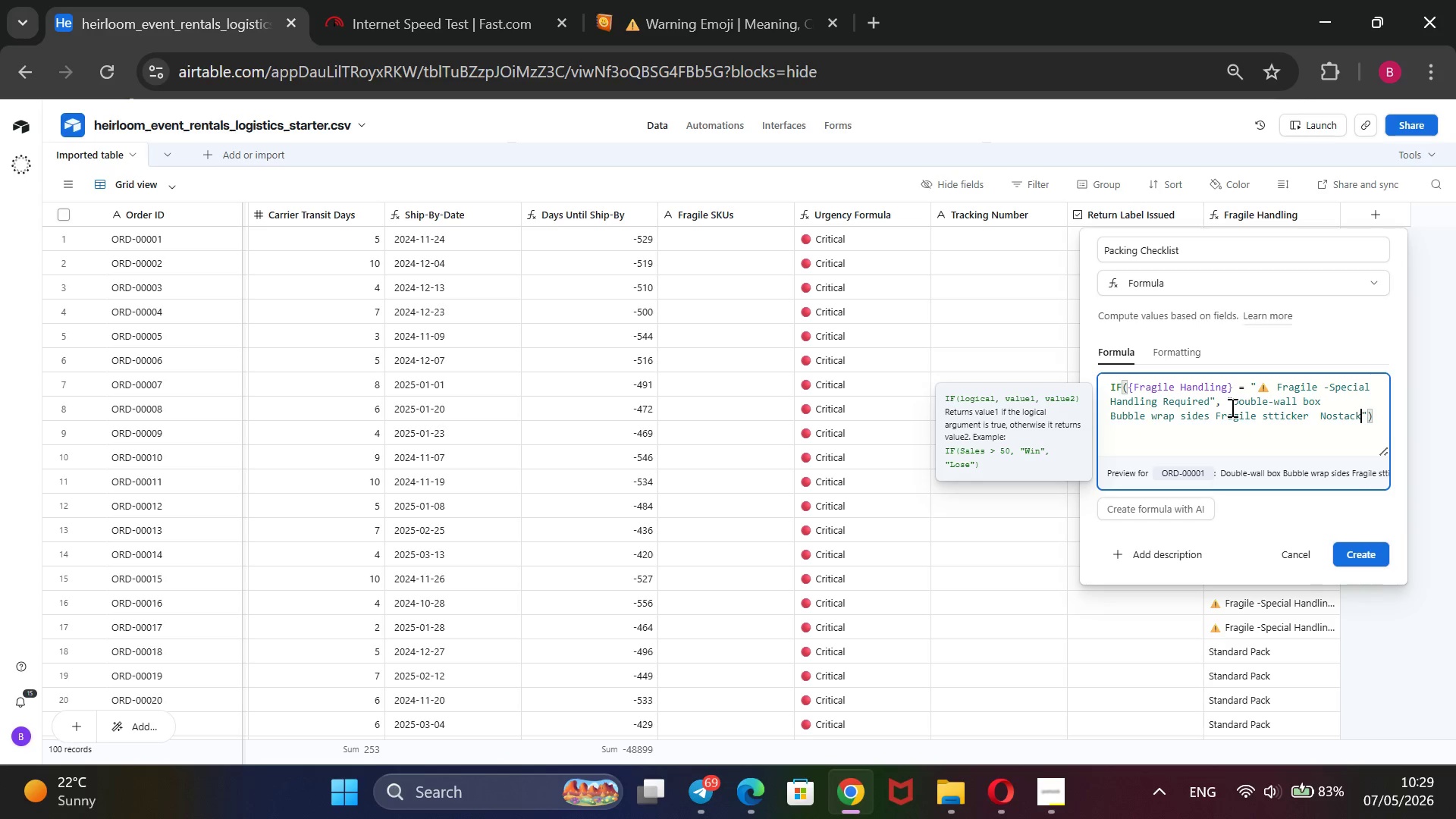 
key(Control+ControlRight)
 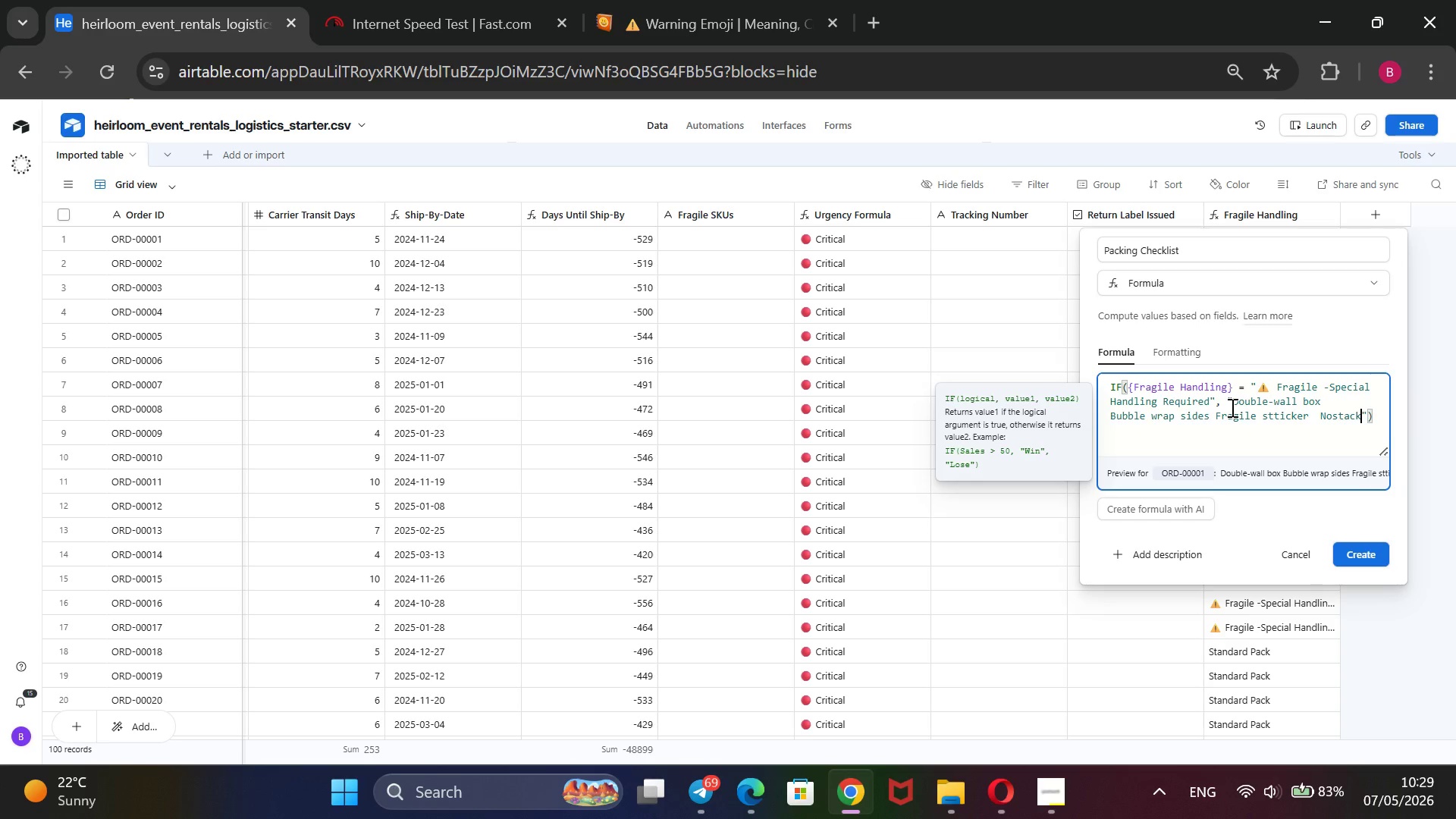 
key(ArrowLeft)
 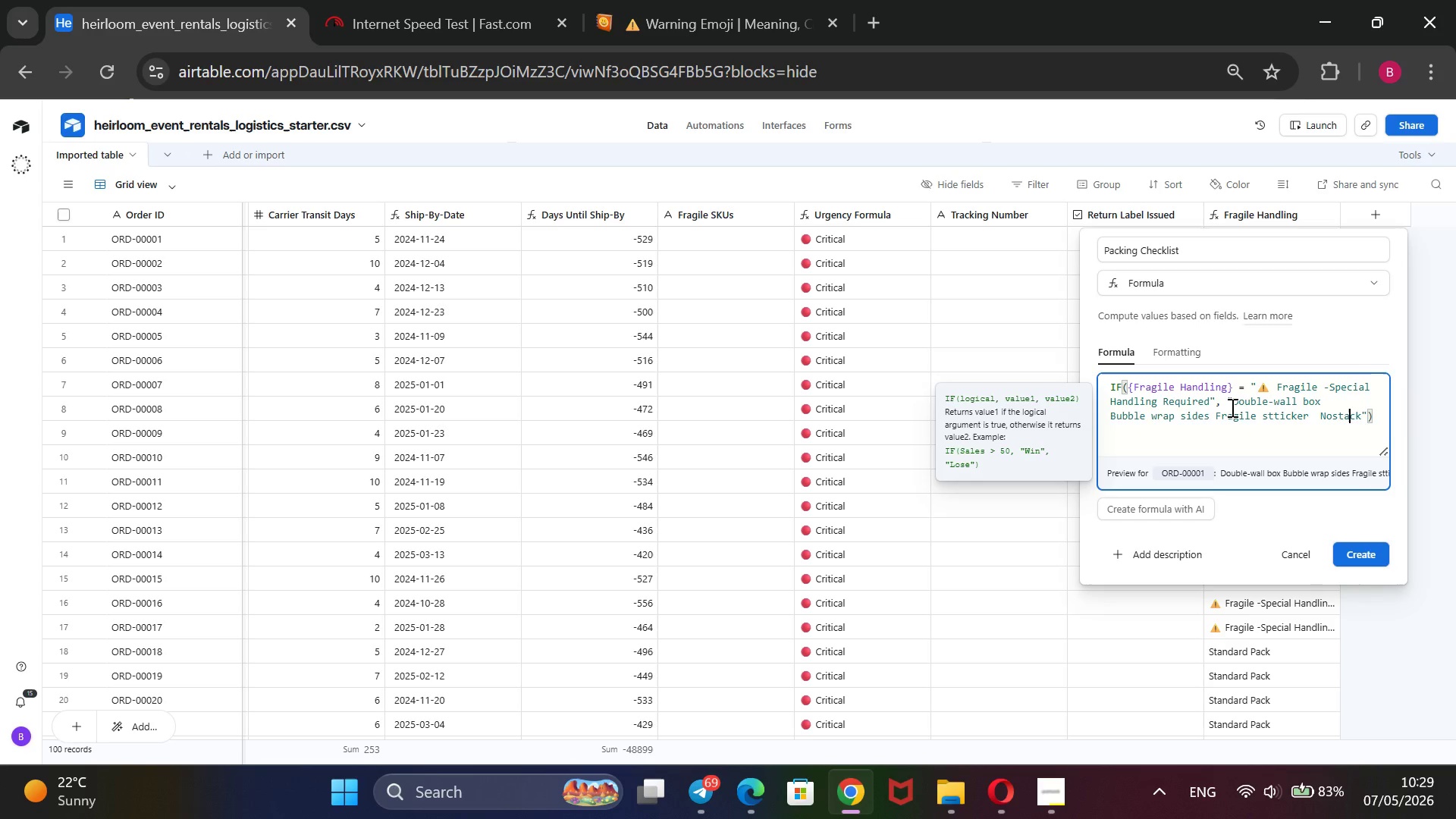 
key(ArrowLeft)
 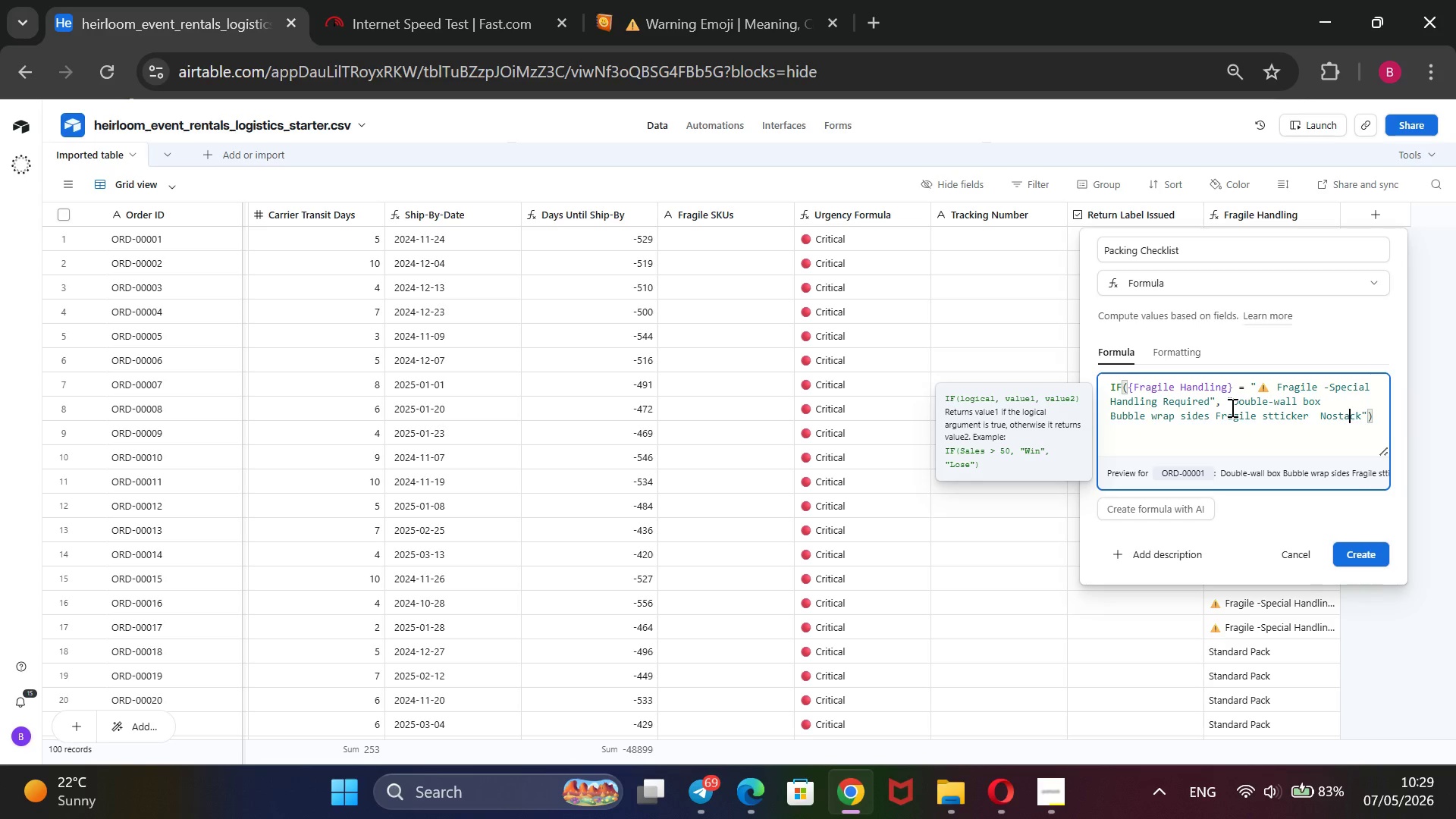 
key(ArrowLeft)
 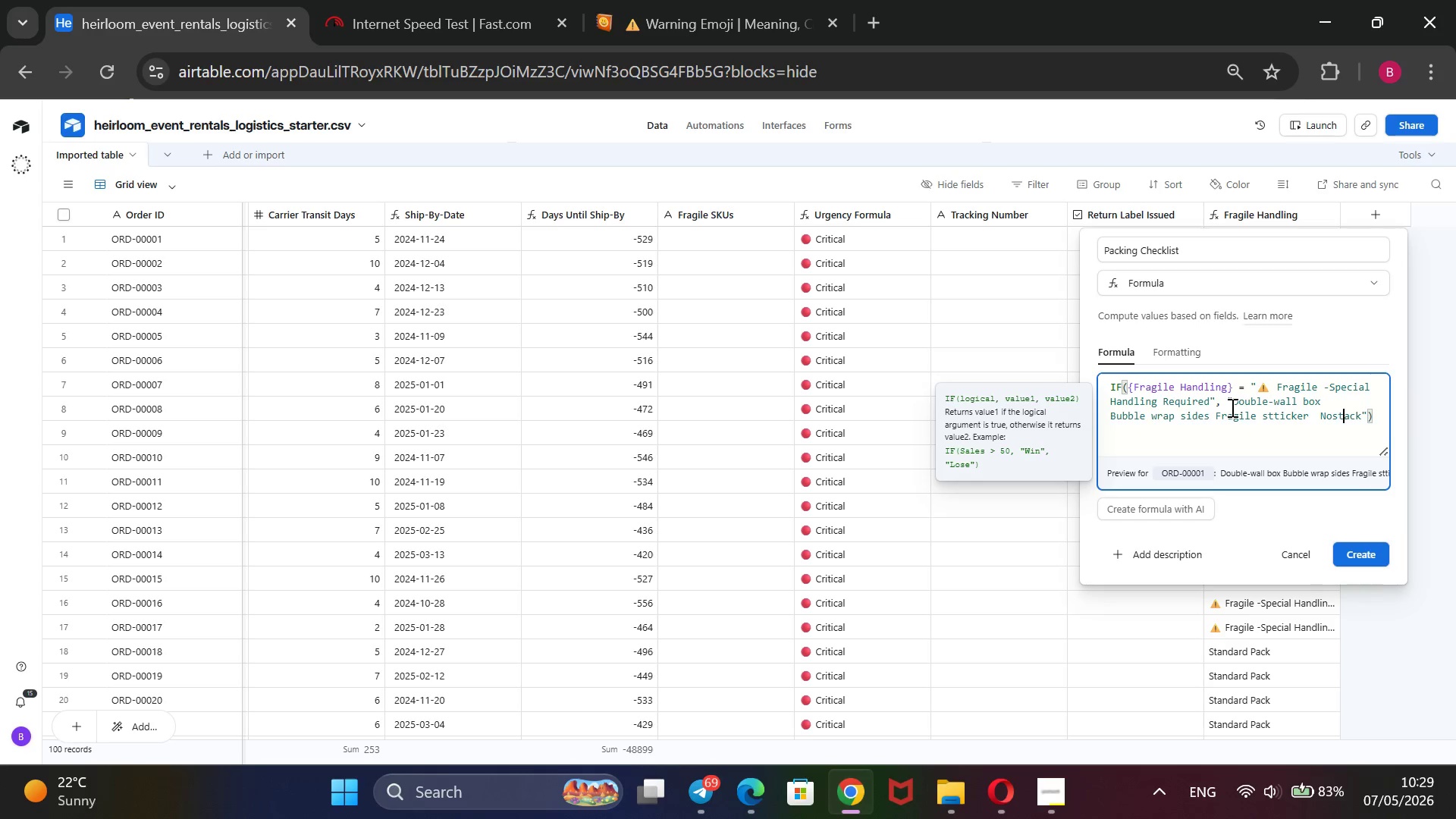 
key(ArrowLeft)
 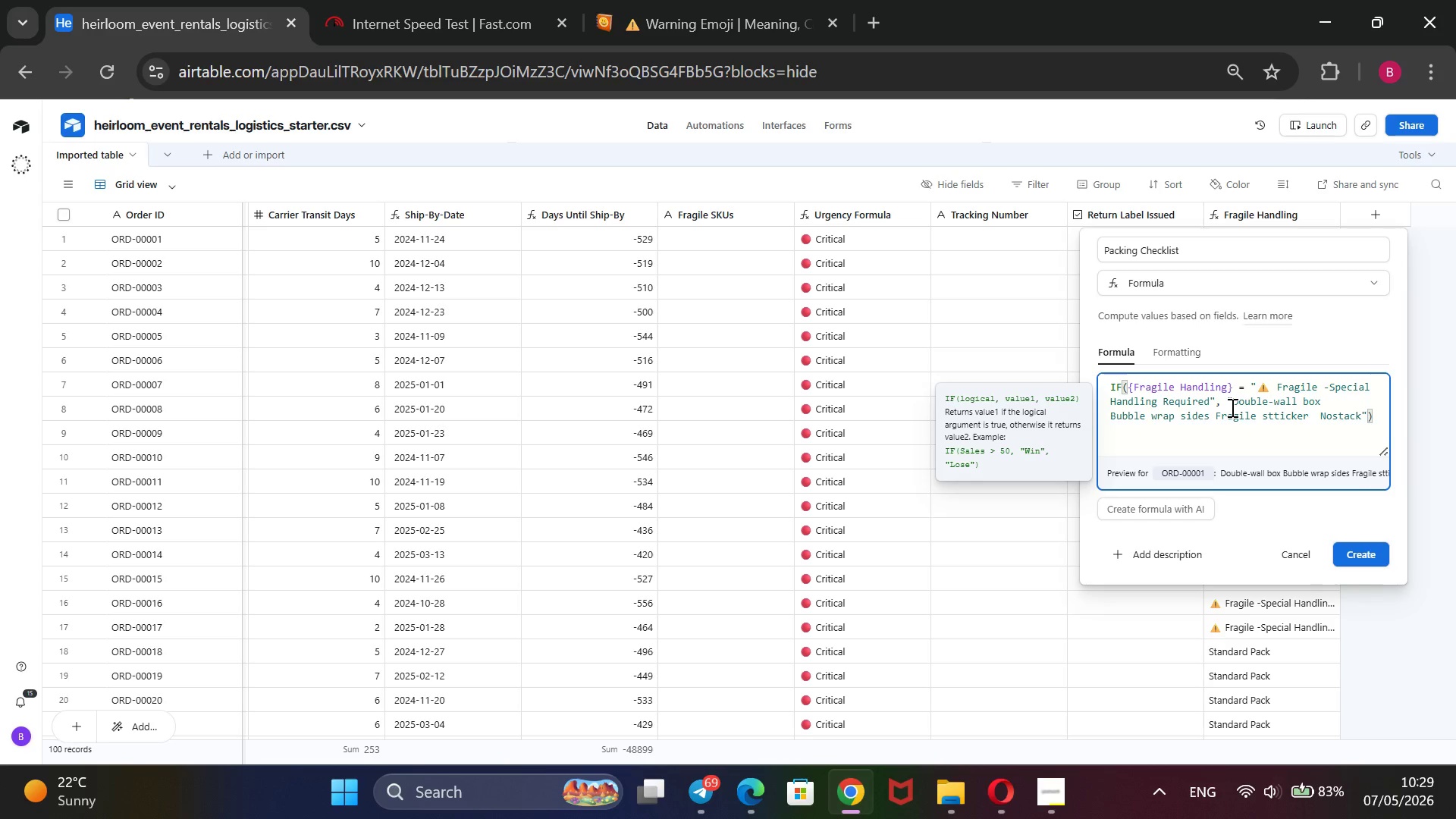 
key(ArrowLeft)
 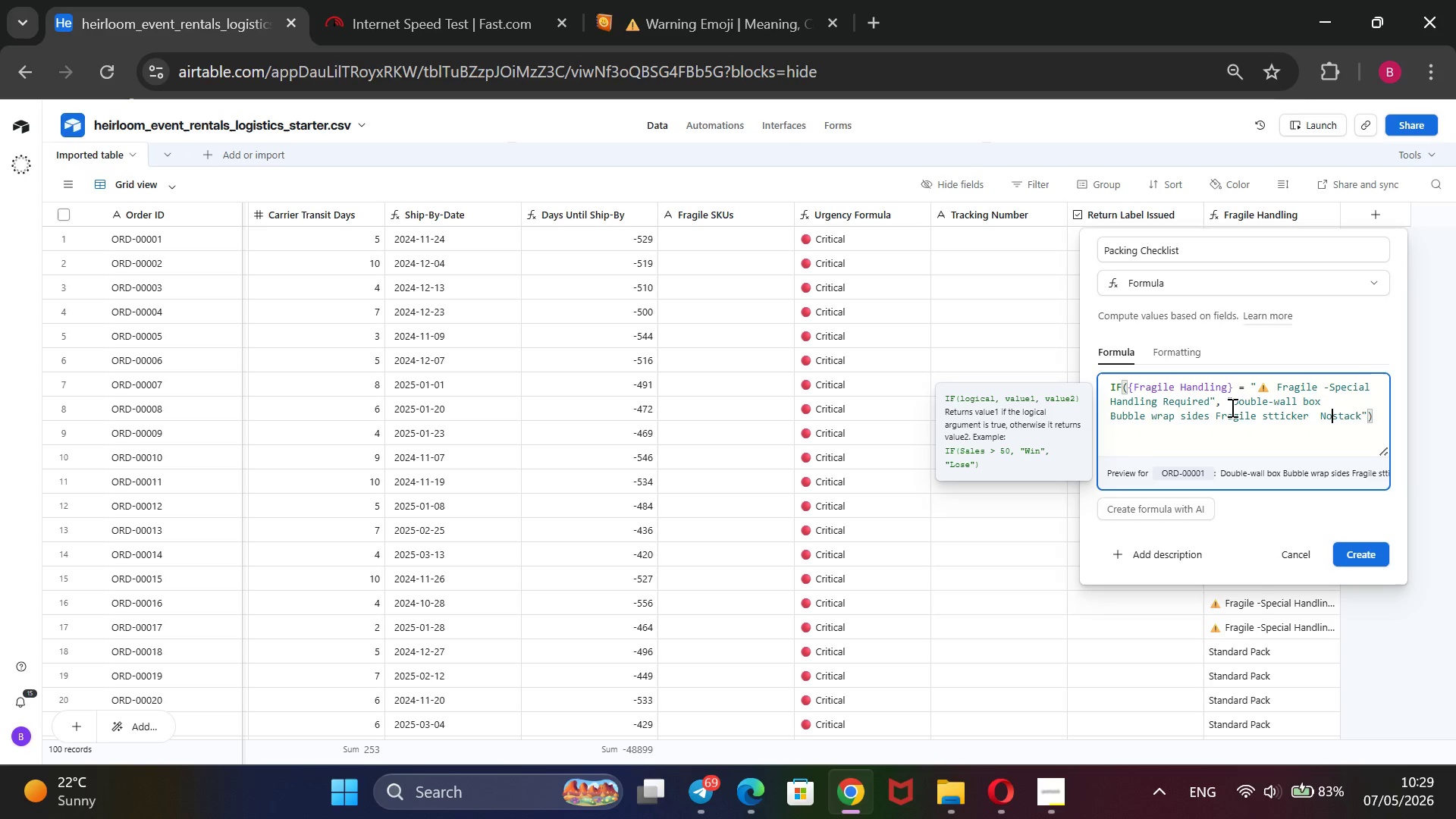 
key(Space)
 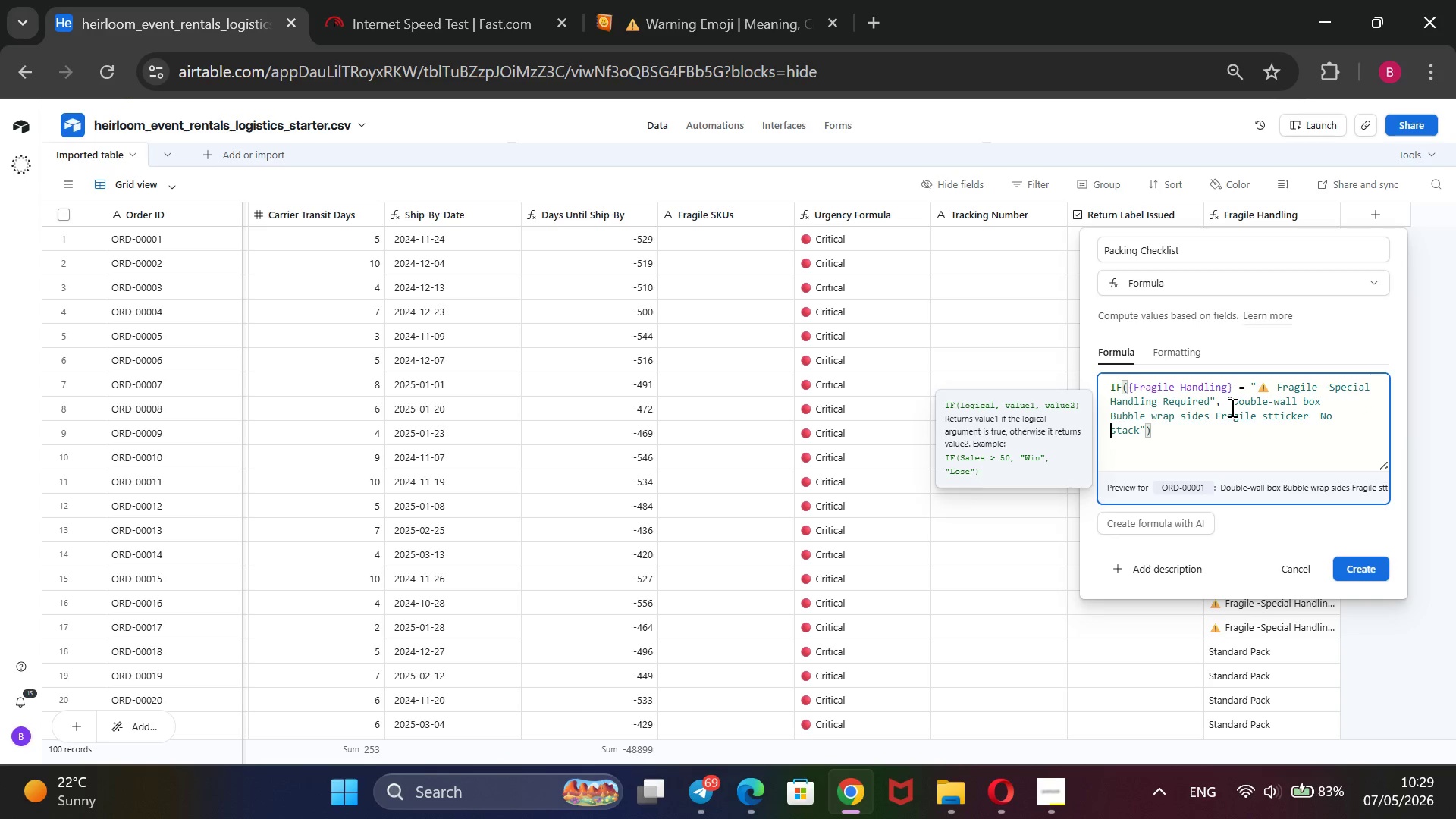 
wait(5.83)
 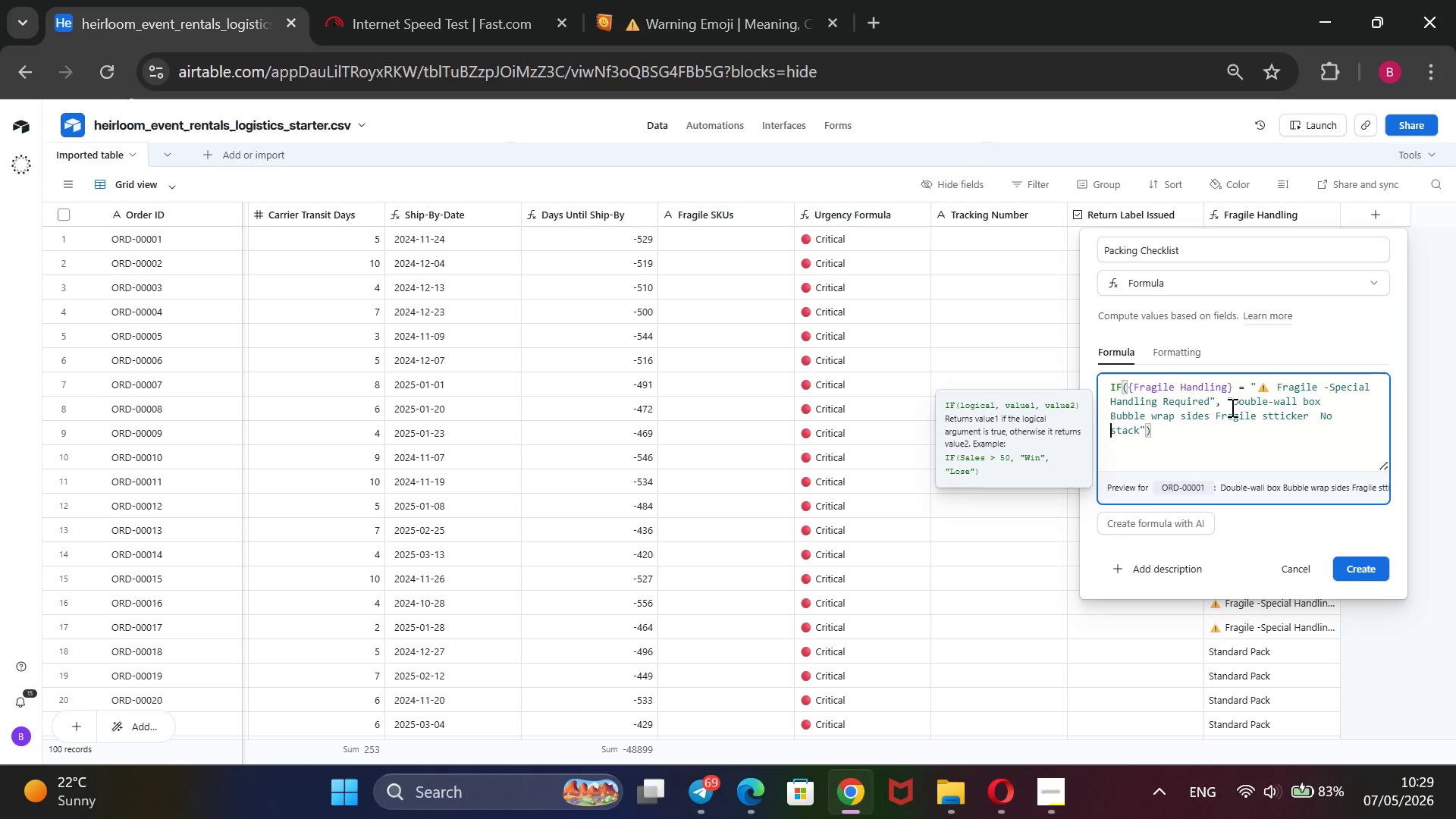 
key(ArrowRight)
 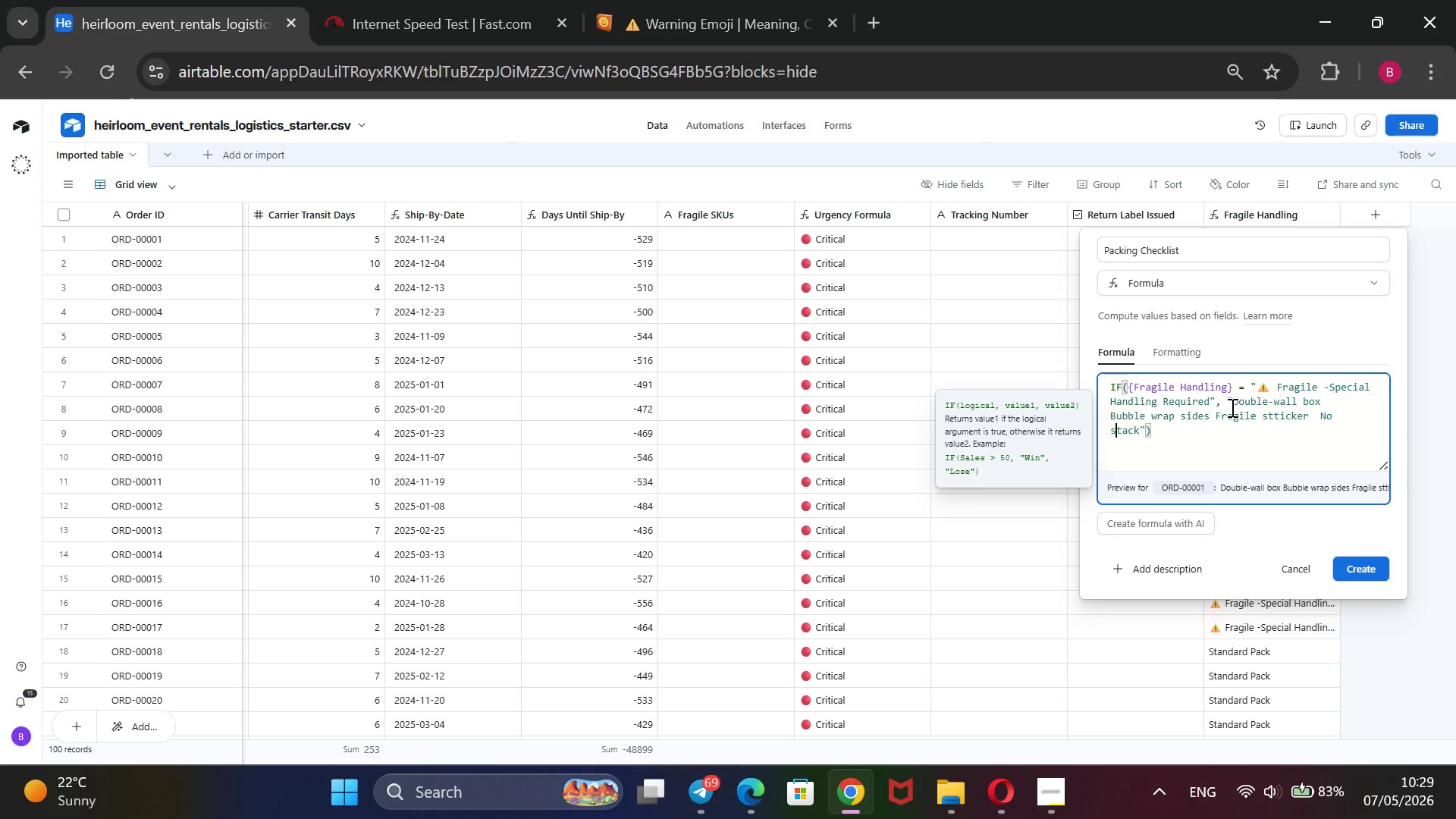 
key(ArrowRight)
 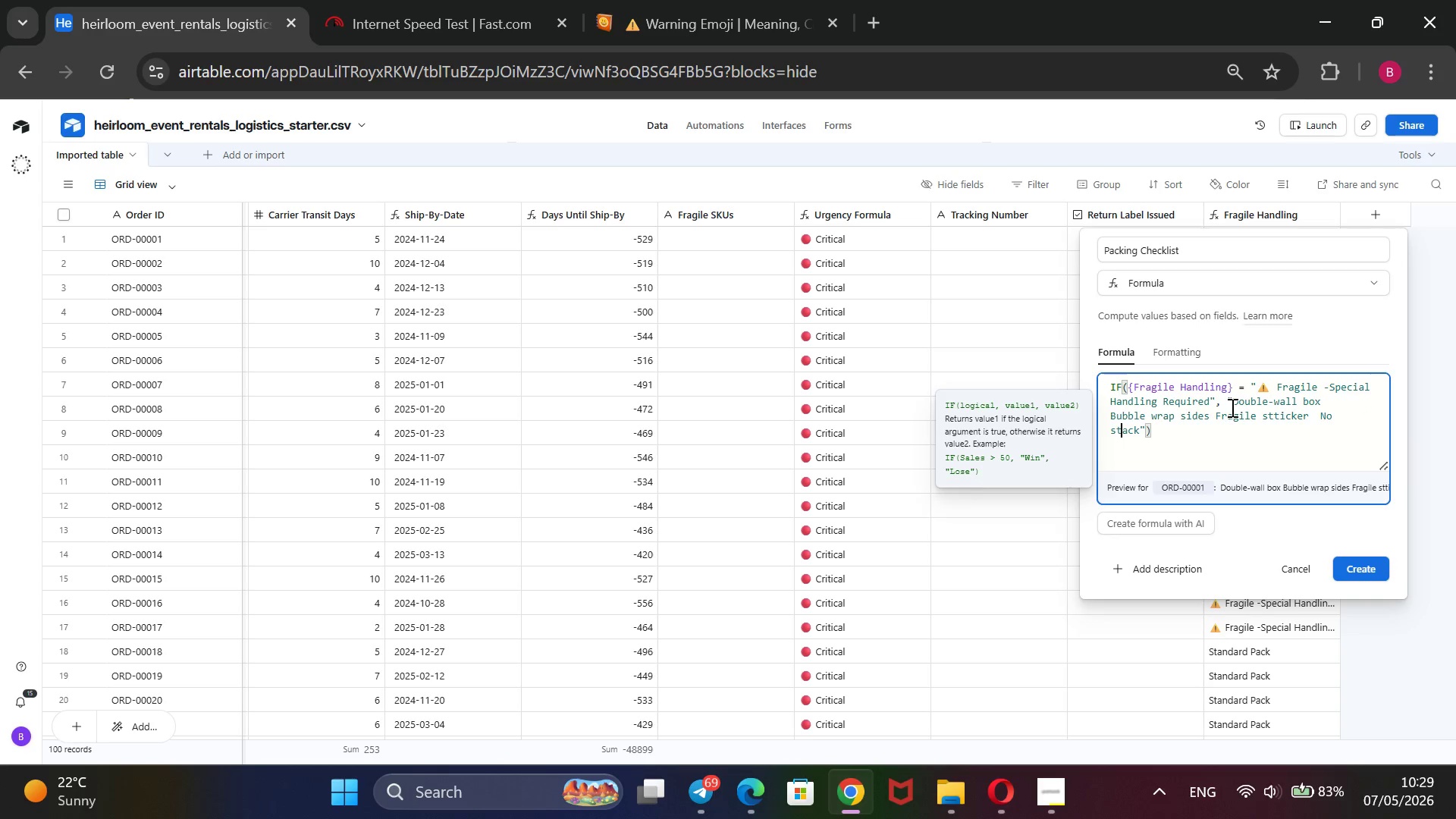 
key(ArrowRight)
 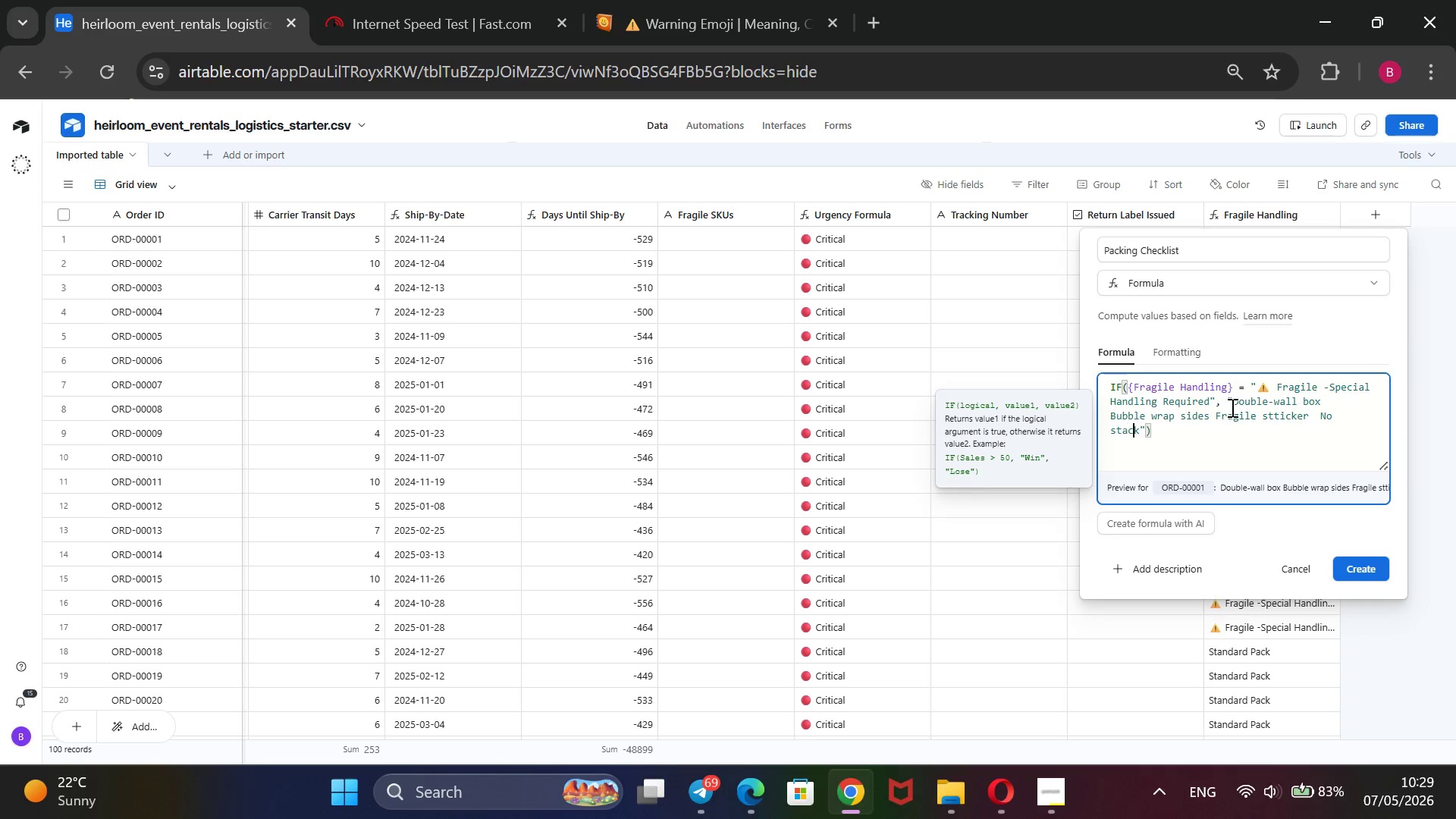 
key(ArrowRight)
 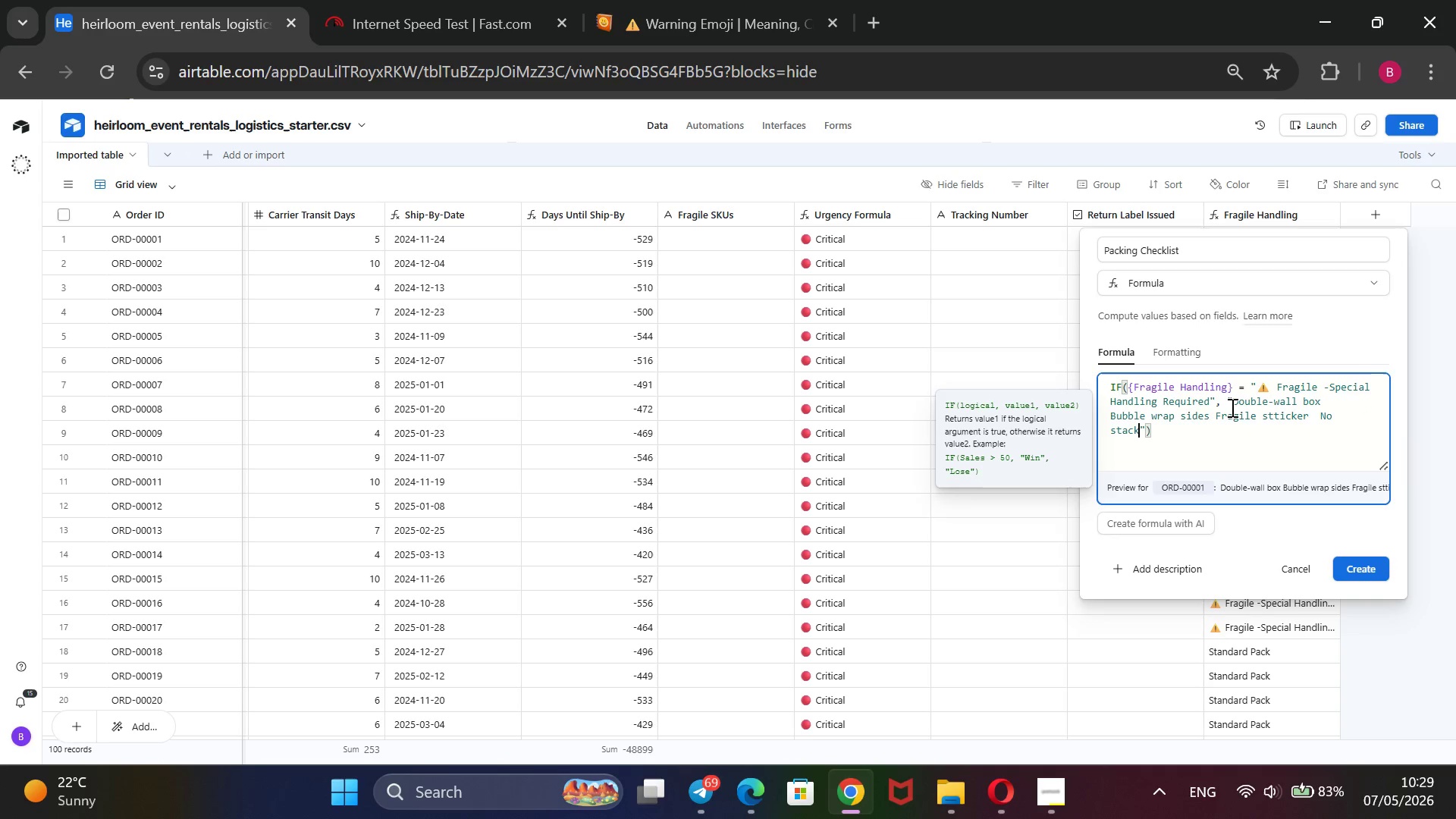 
key(ArrowRight)
 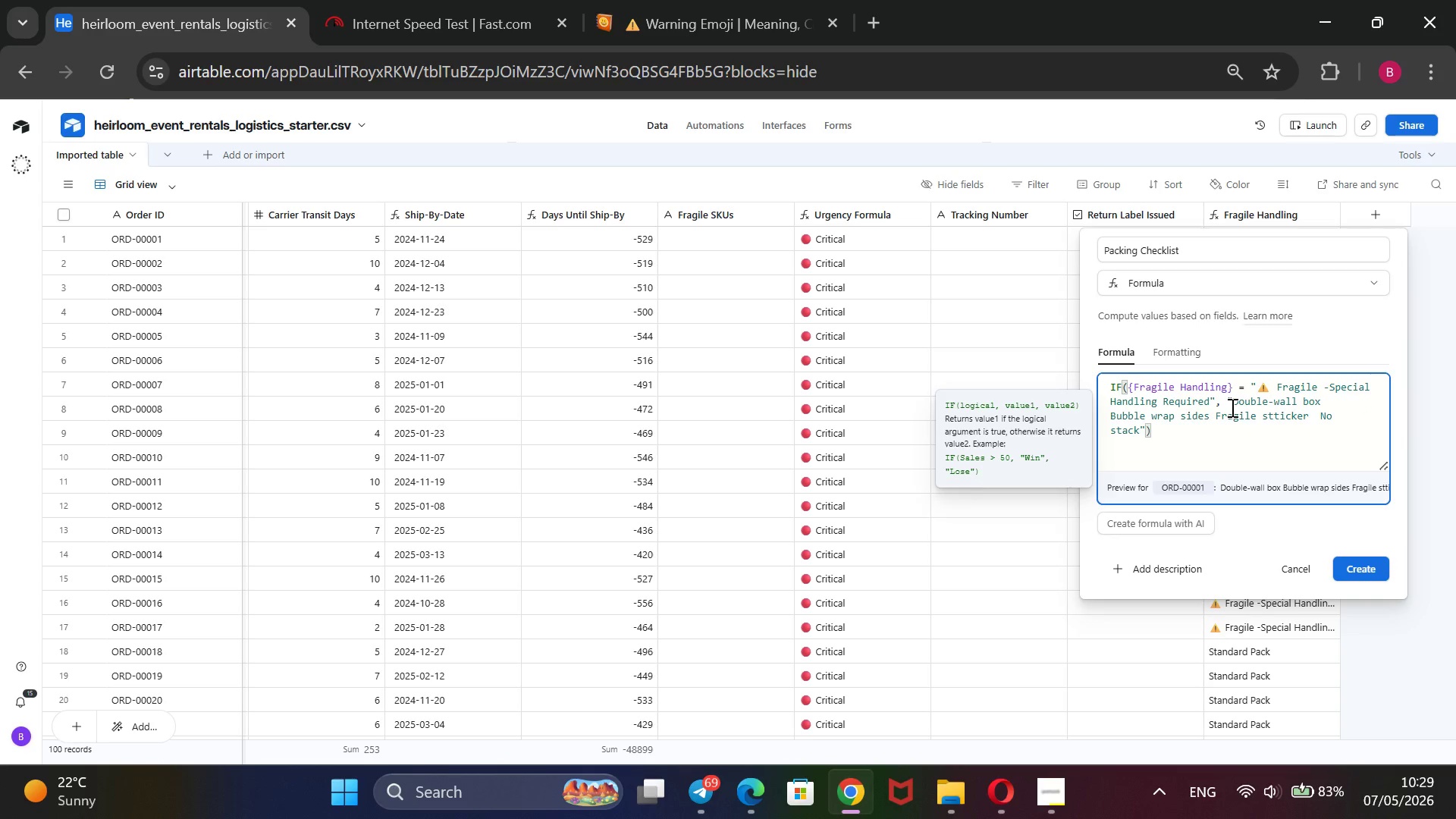 
type( label)
 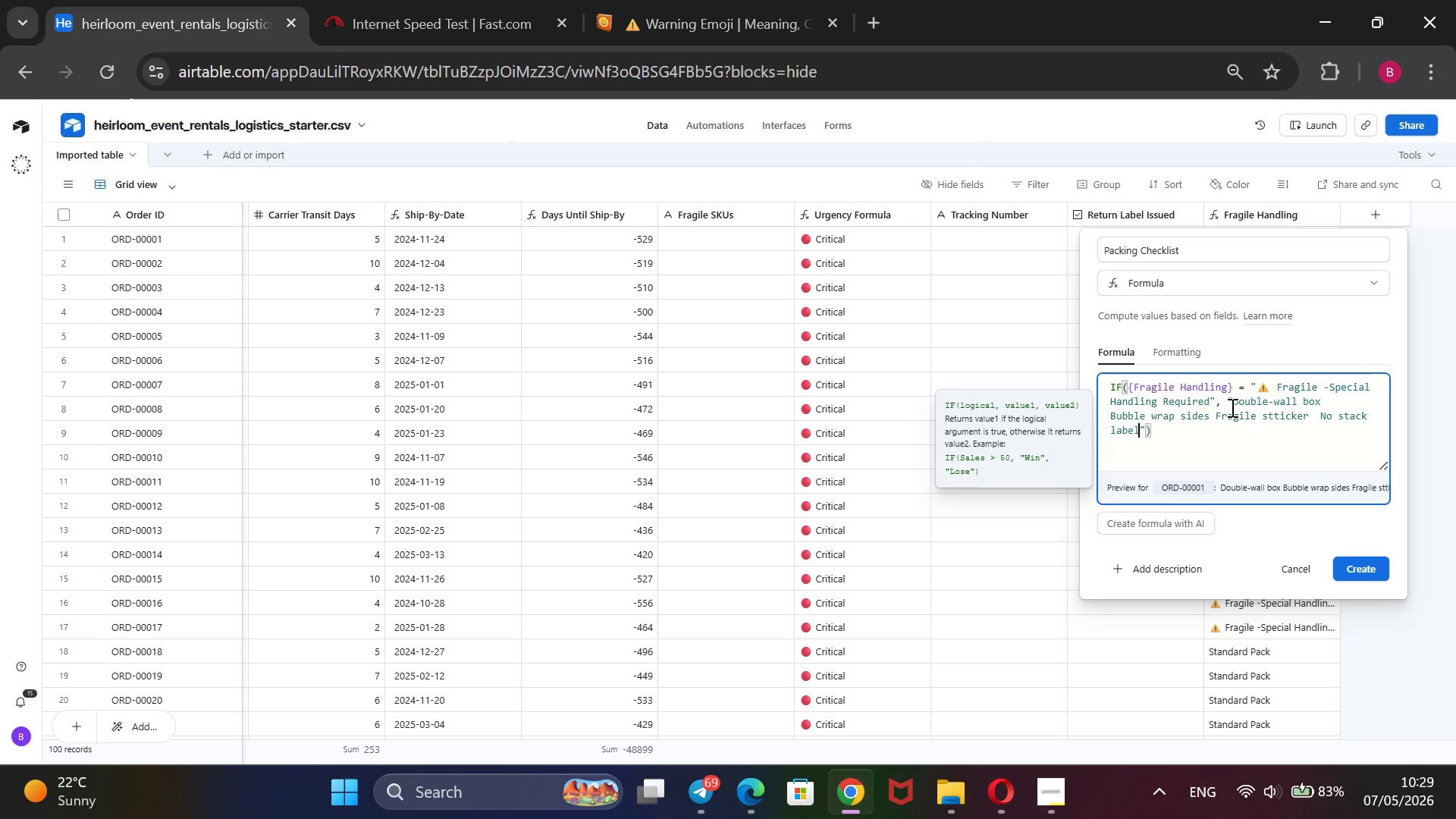 
type(   photo before seal)
 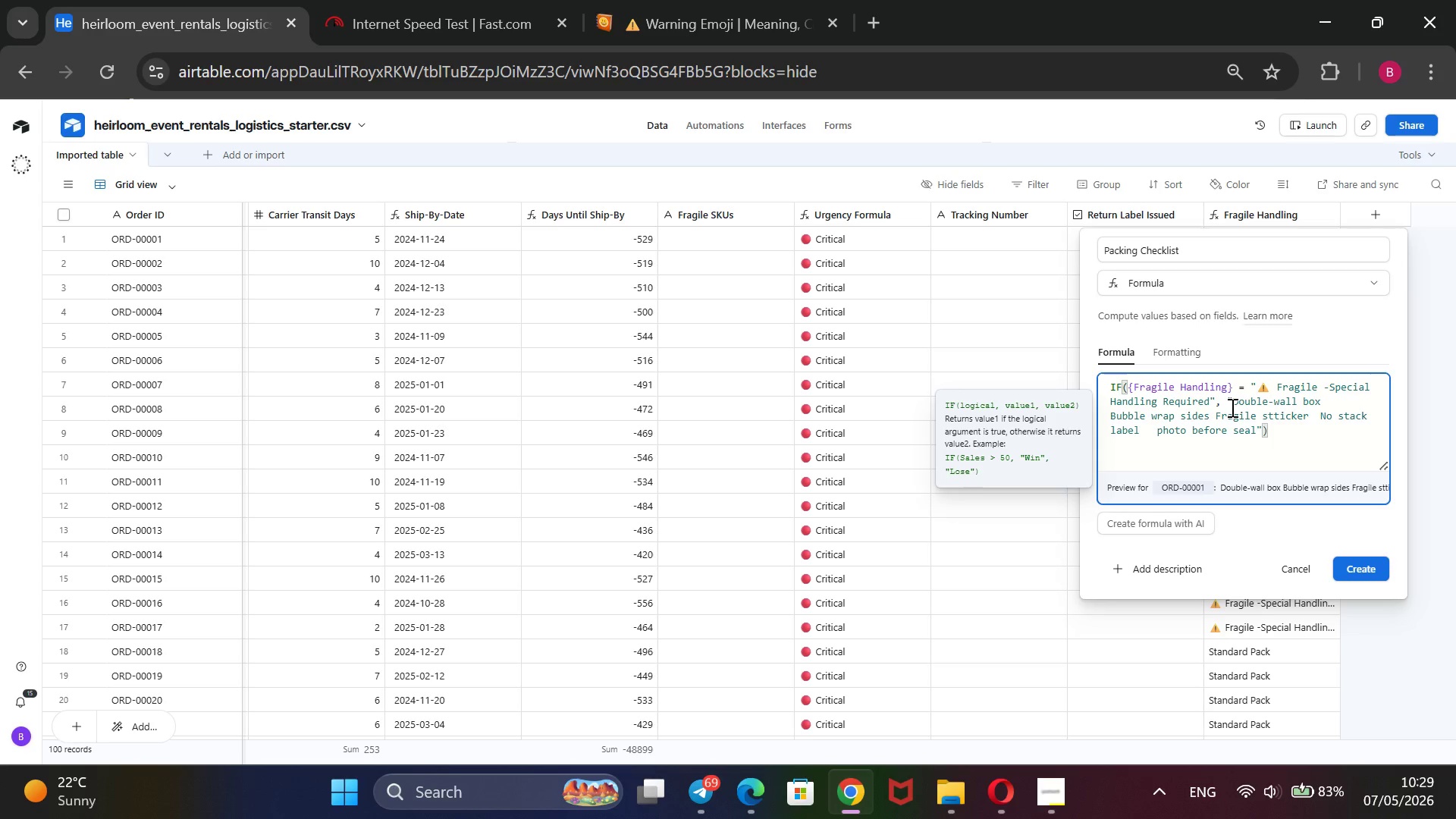 
key(ArrowRight)
 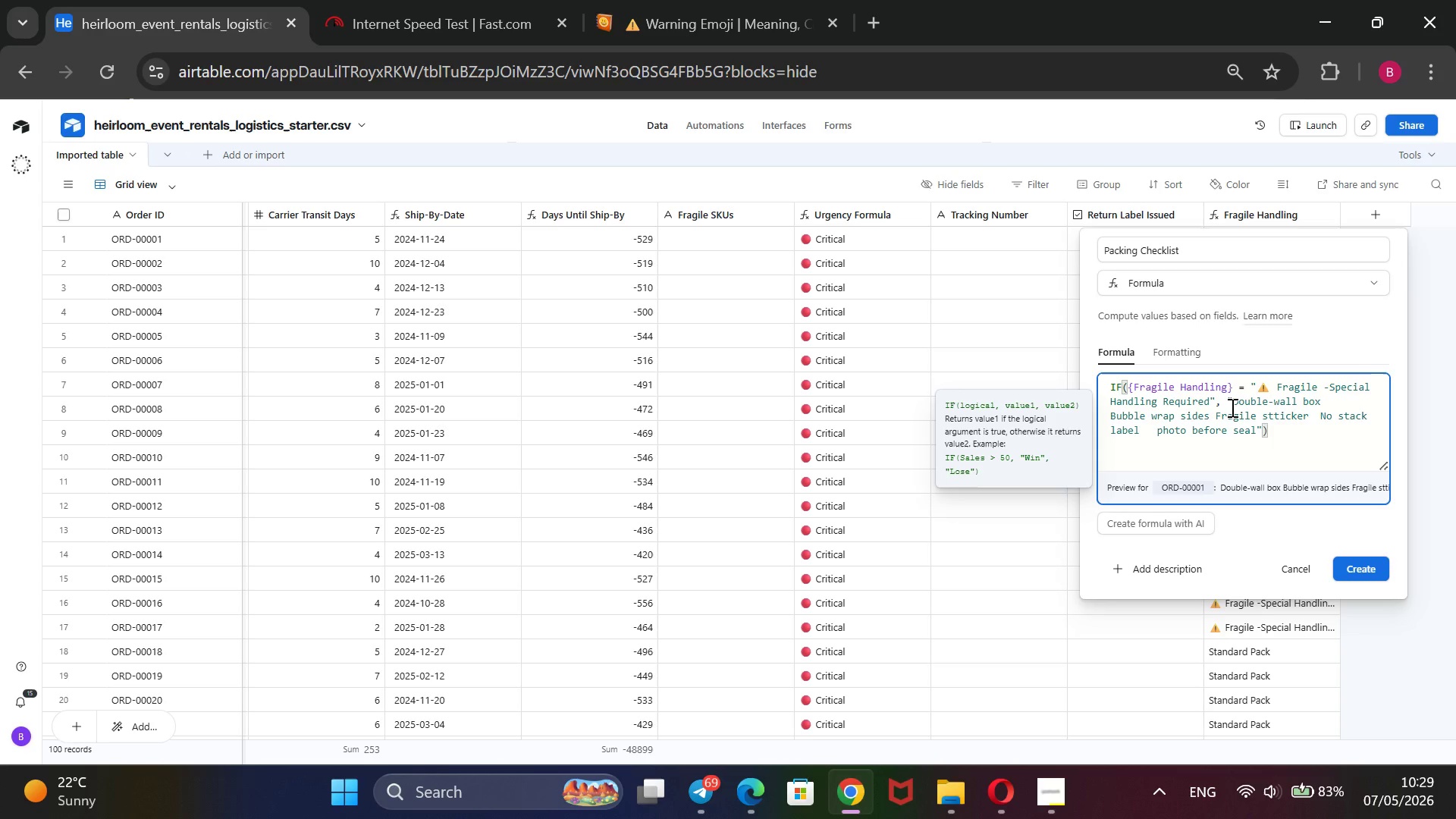 
type(, @Standat)
key(Backspace)
type(rd box filter material packing slip included )
 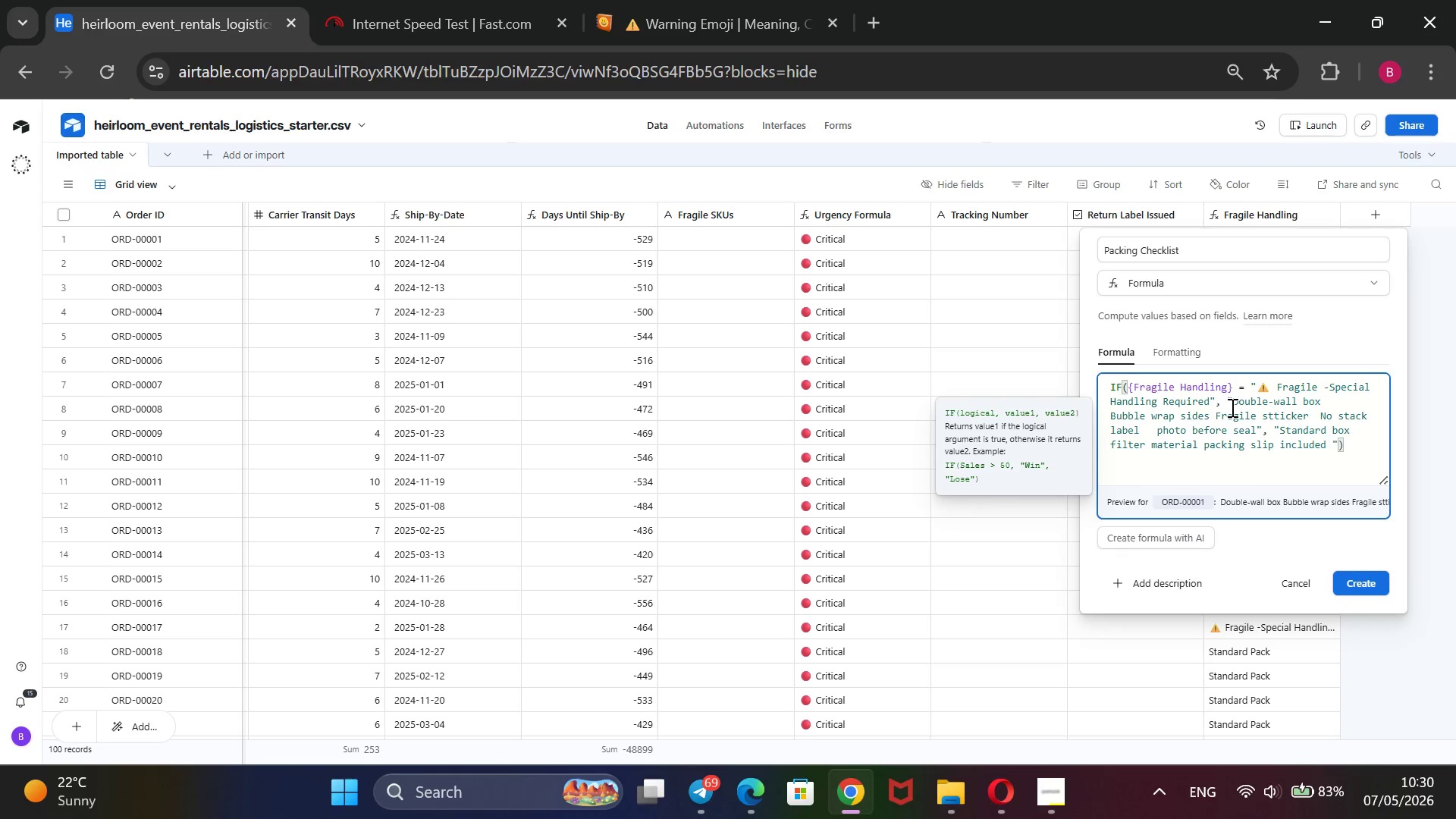 
hold_key(key=ArrowLeft, duration=0.67)
 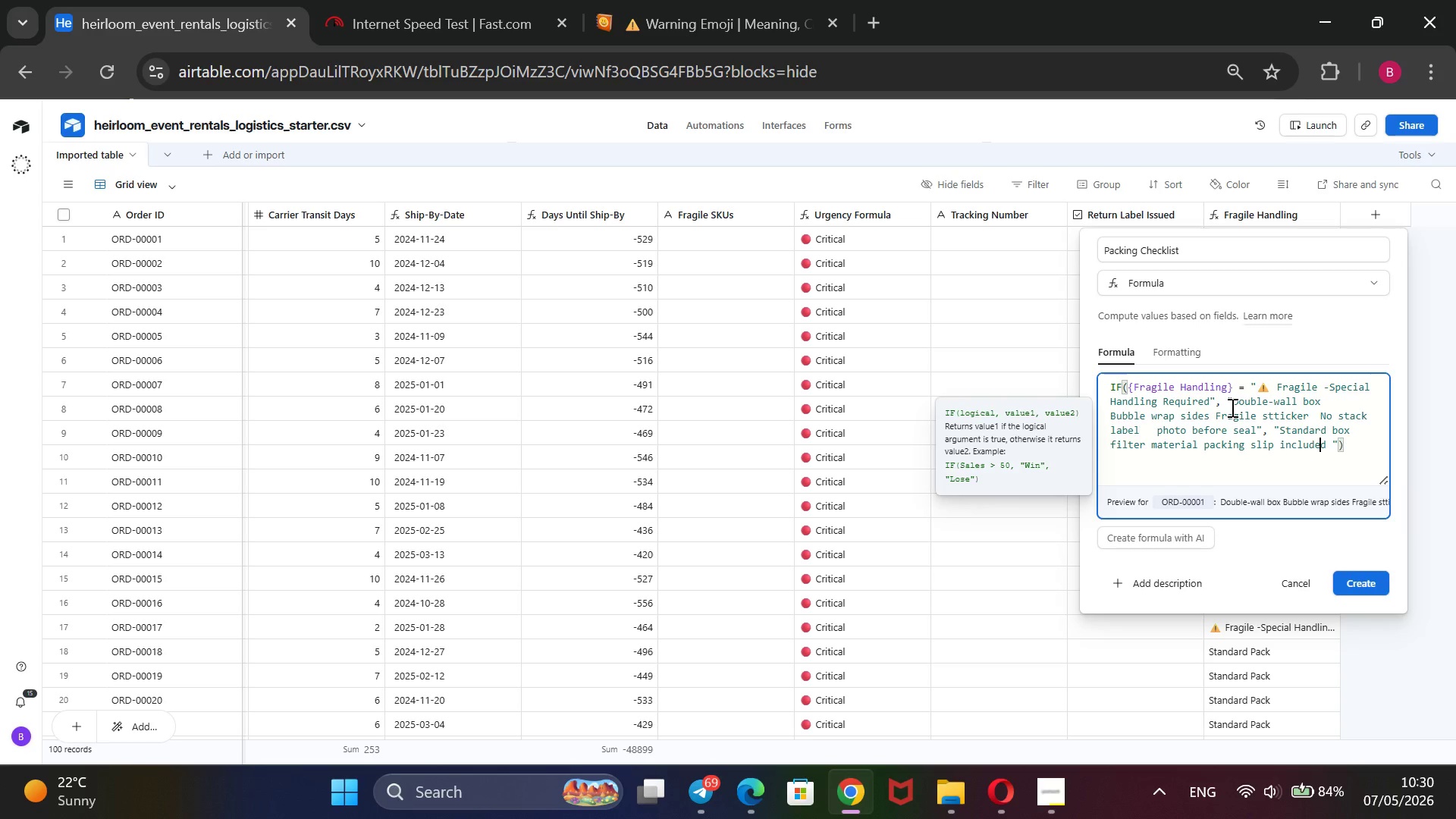 
hold_key(key=ArrowLeft, duration=1.34)
 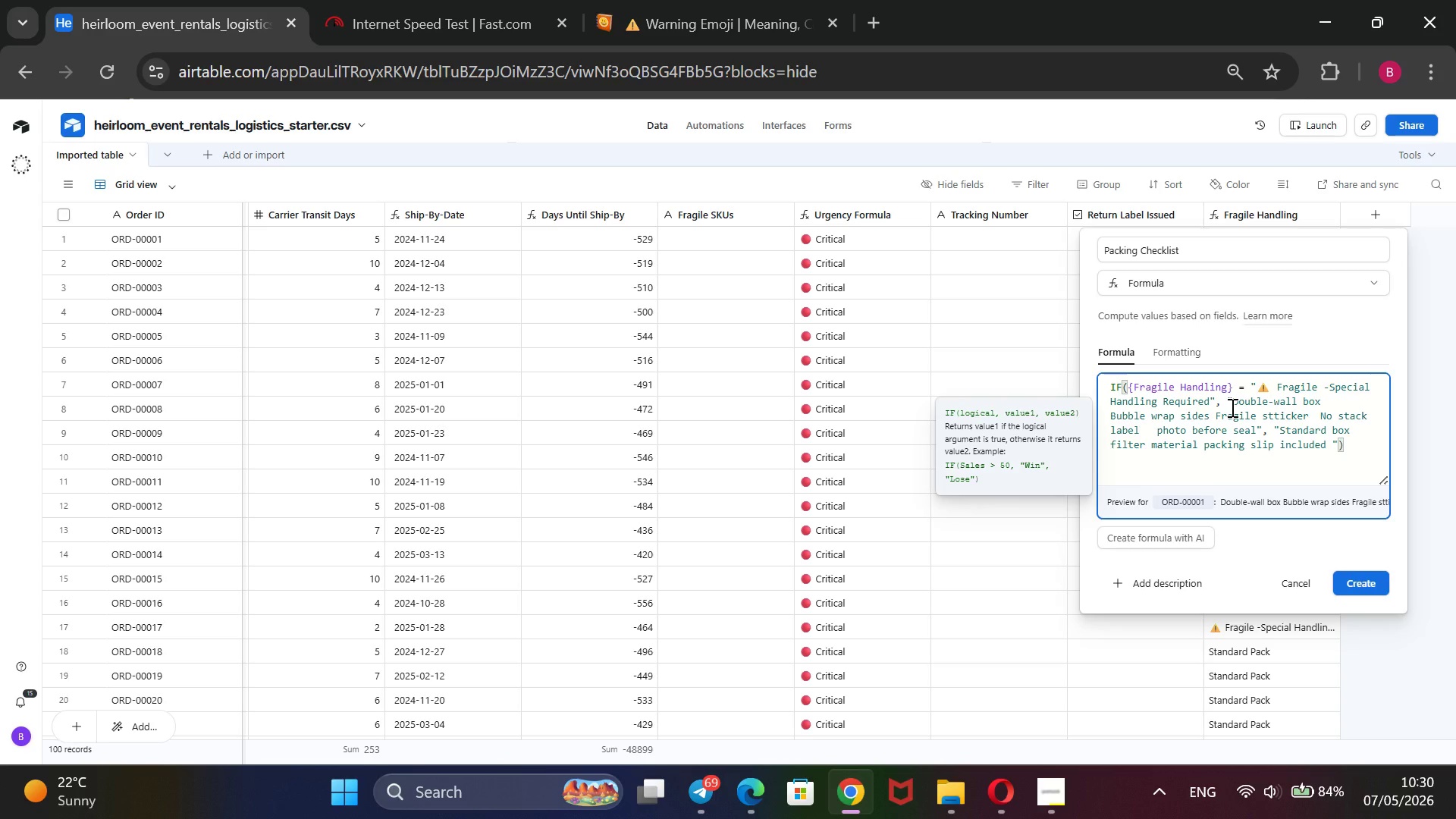 
hold_key(key=ArrowLeft, duration=0.98)
 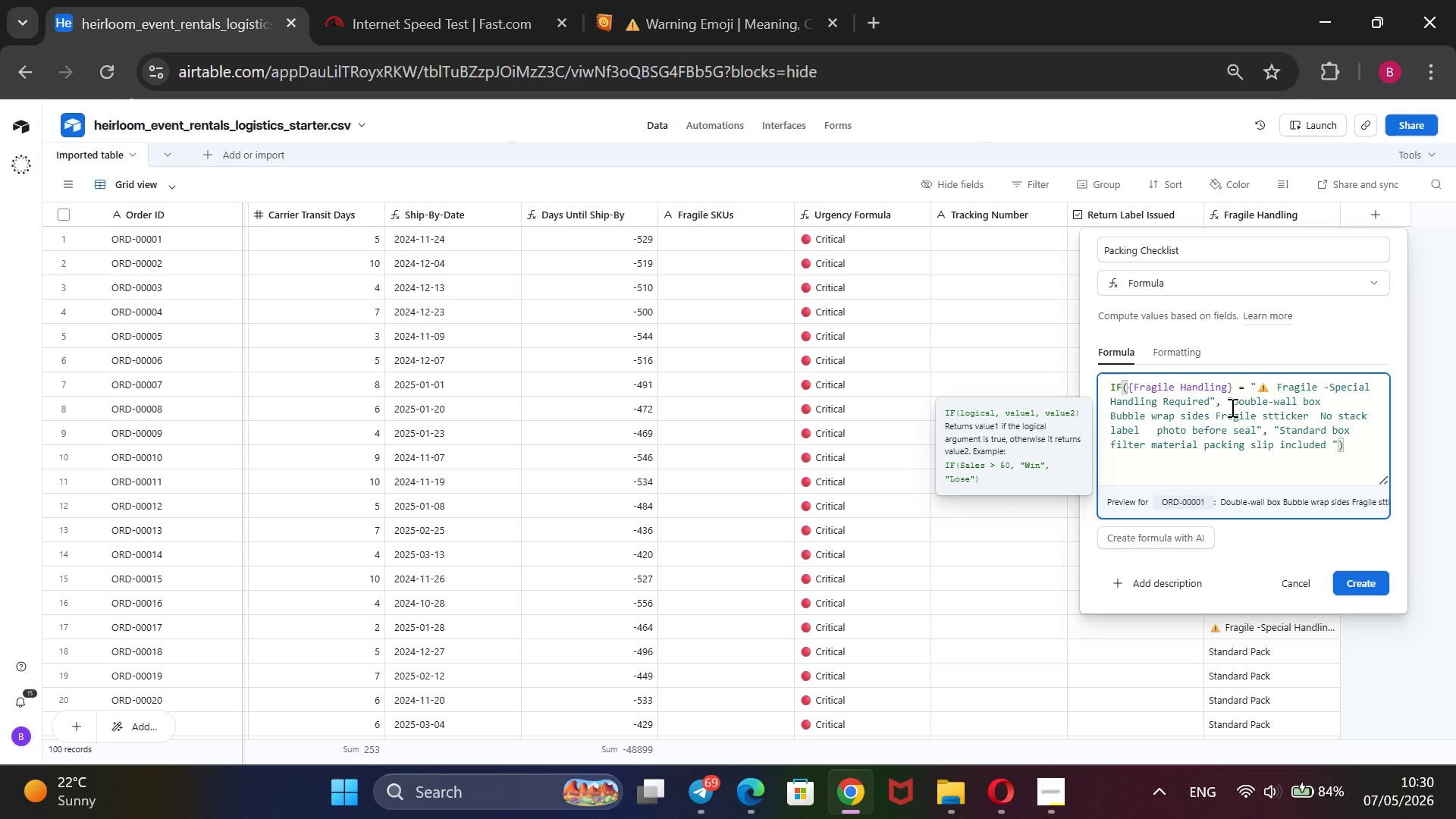 
key(Backspace)
 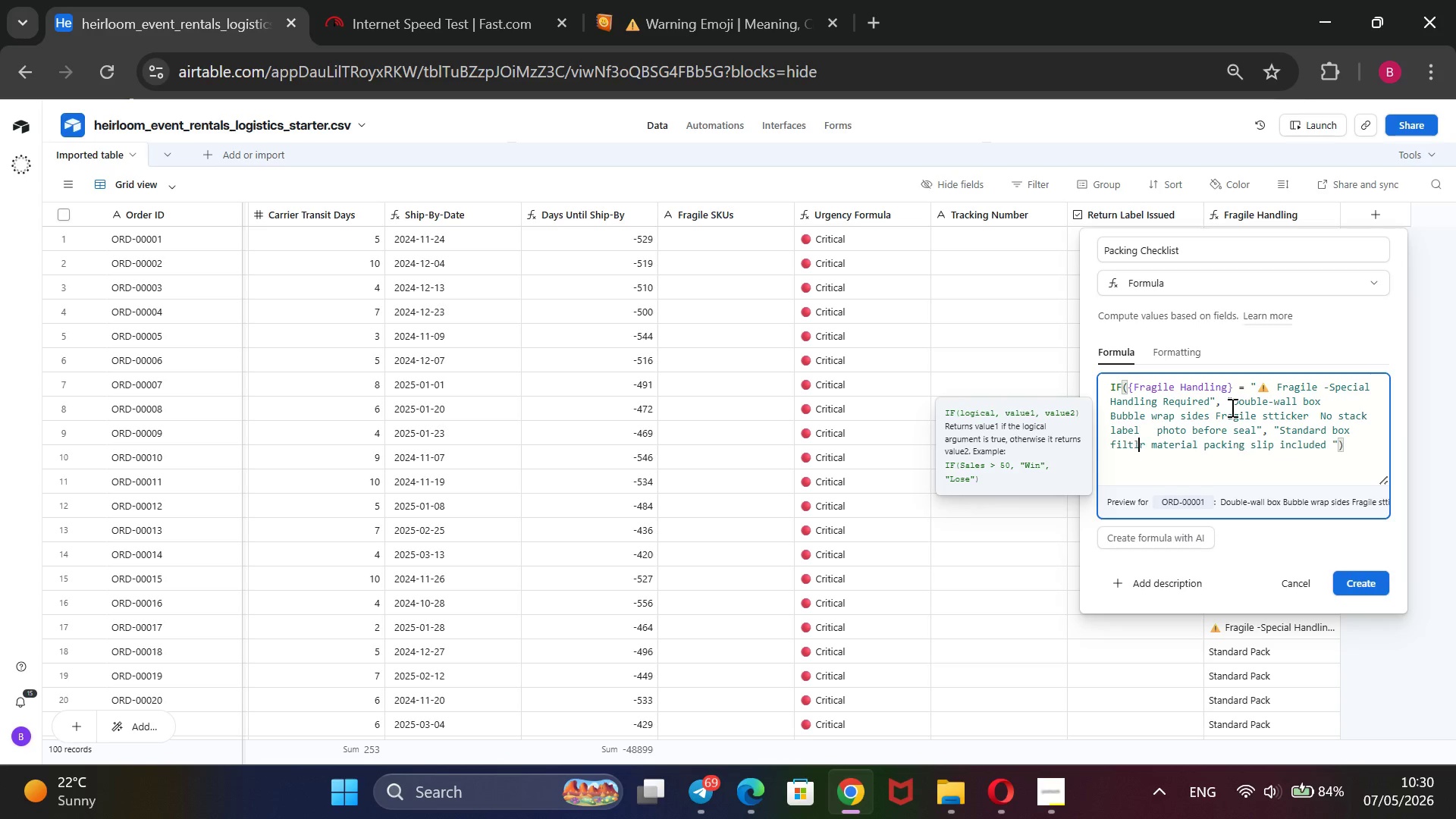 
key(L)
 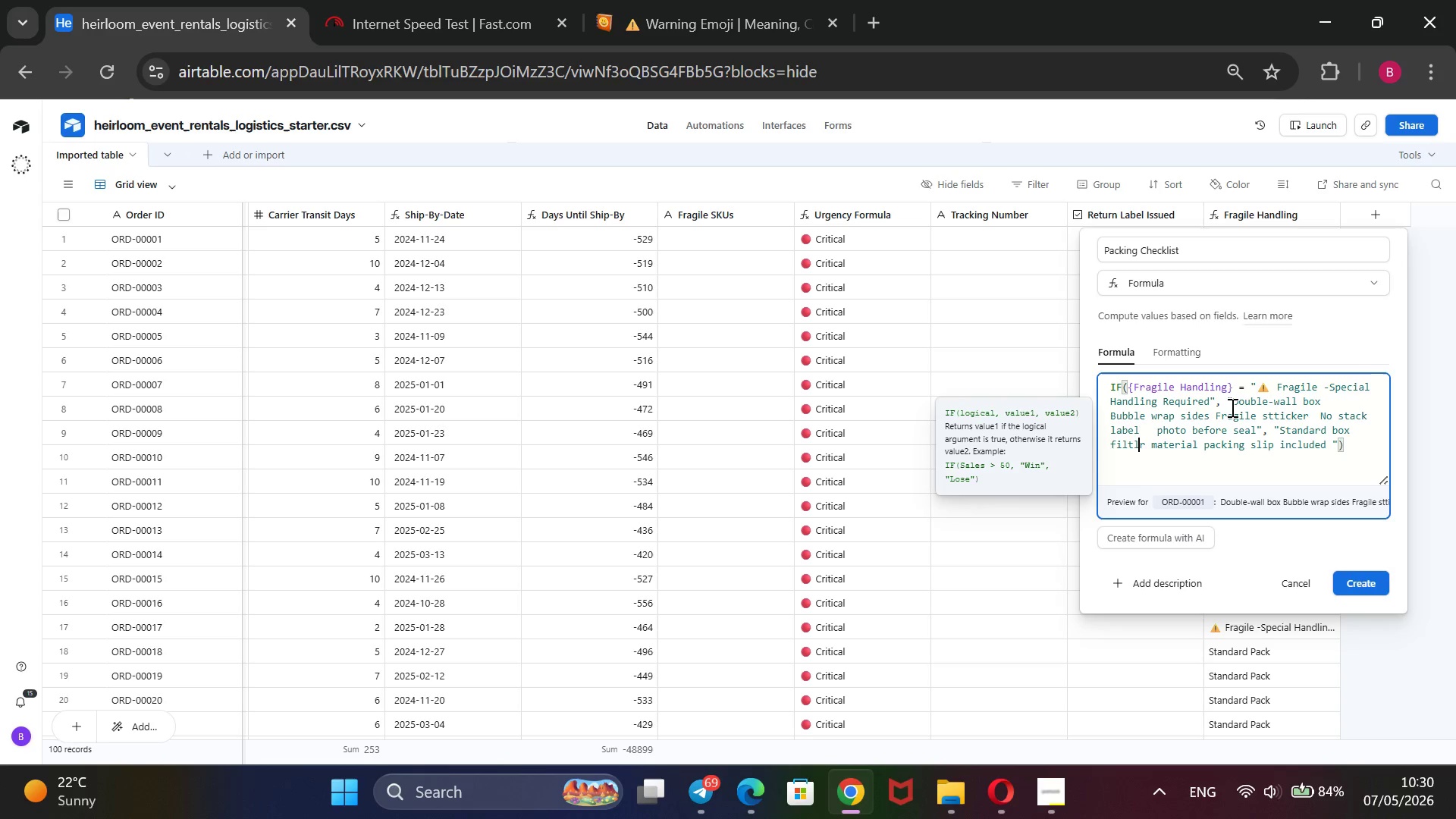 
key(Backspace)
 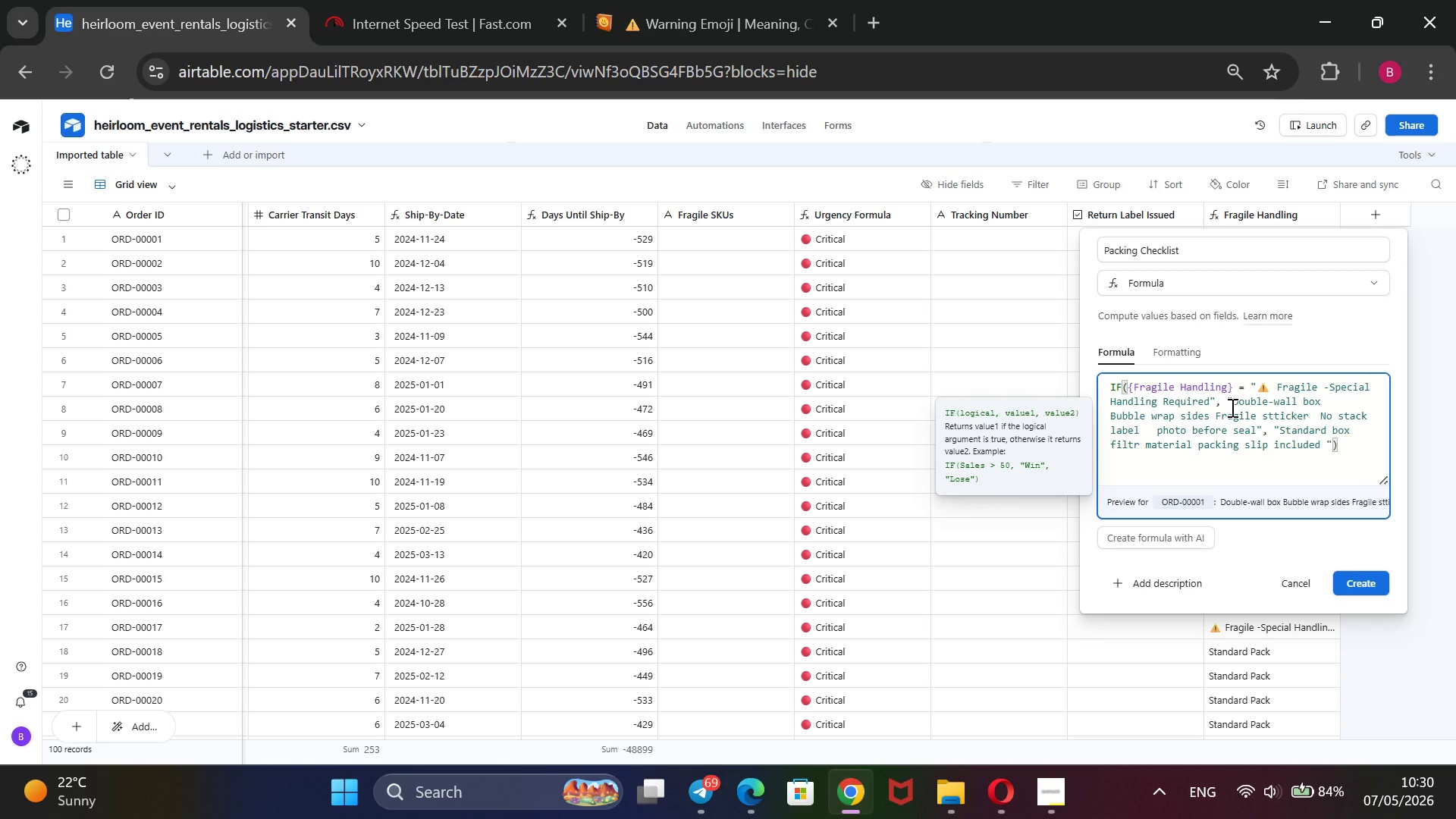 
key(R)
 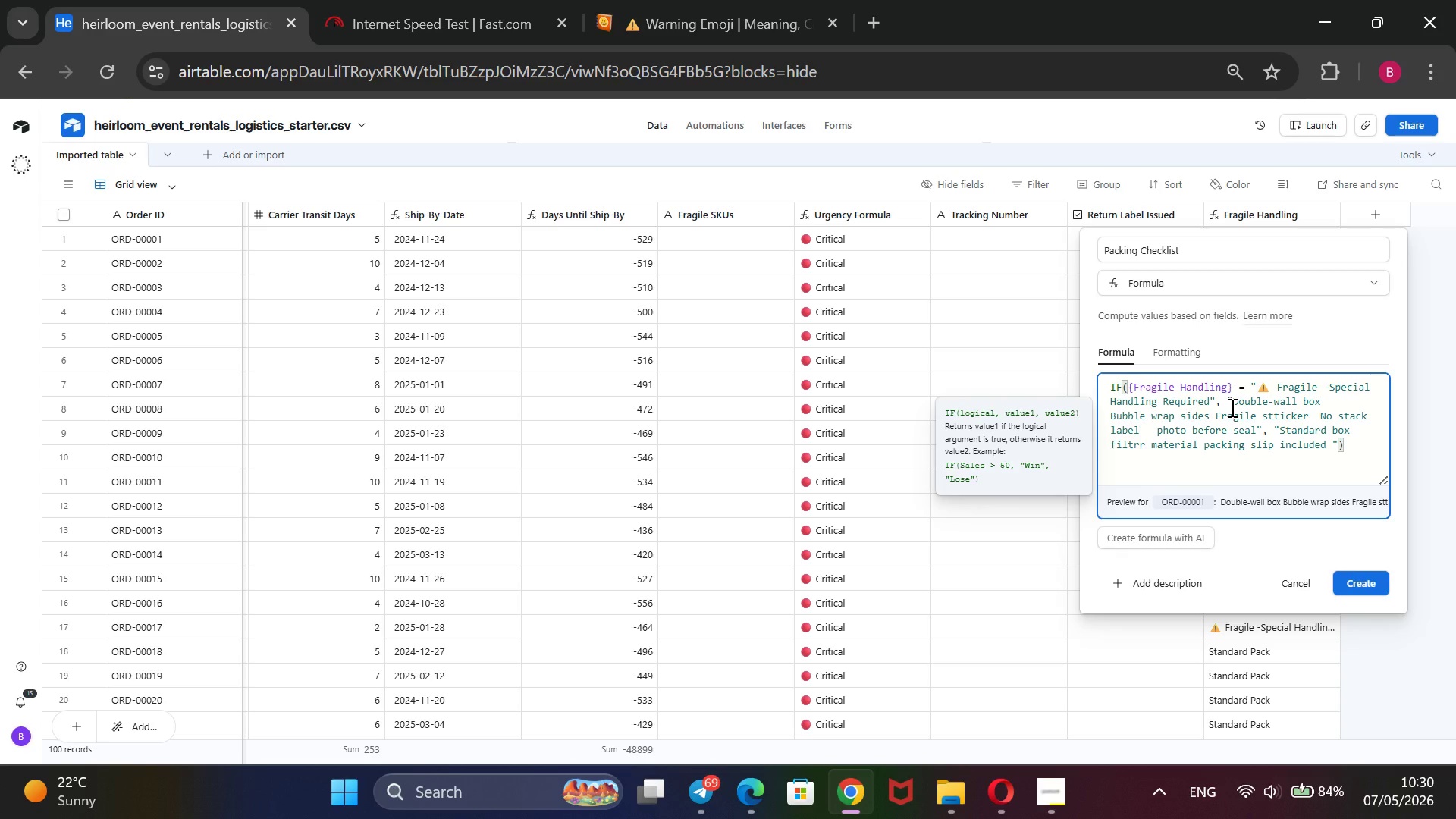 
key(Backspace)
 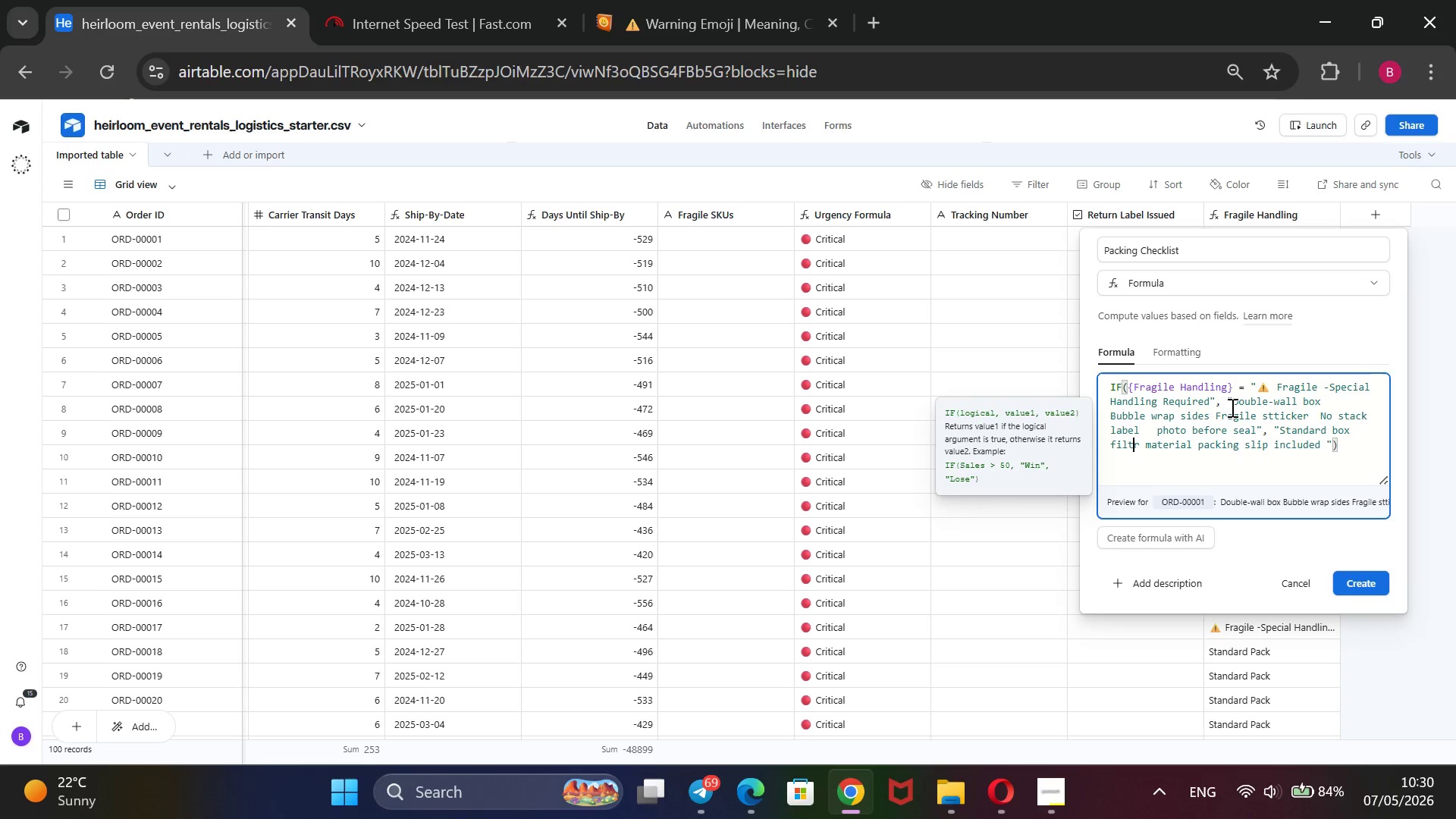 
key(E)
 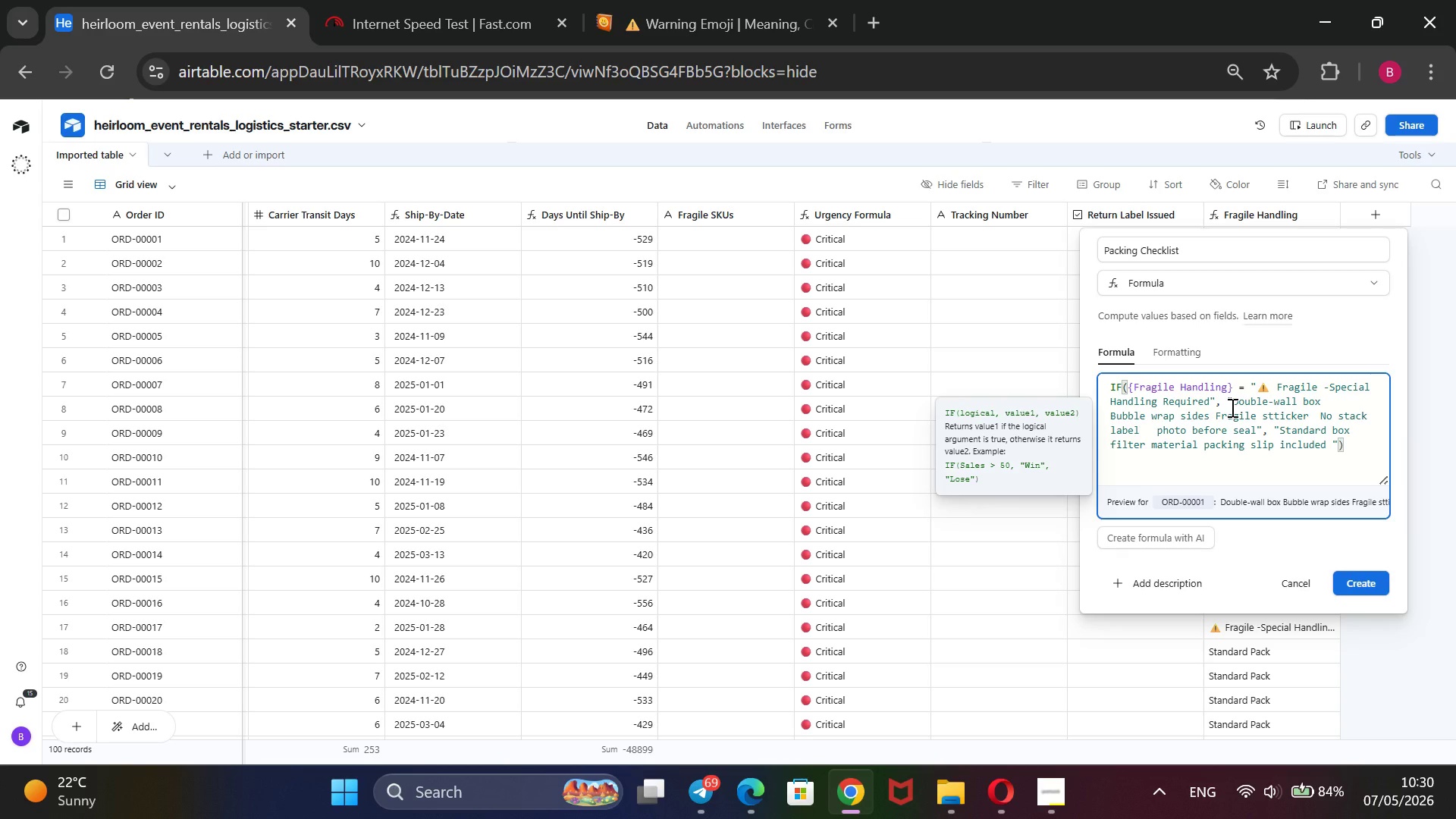 
key(ArrowLeft)
 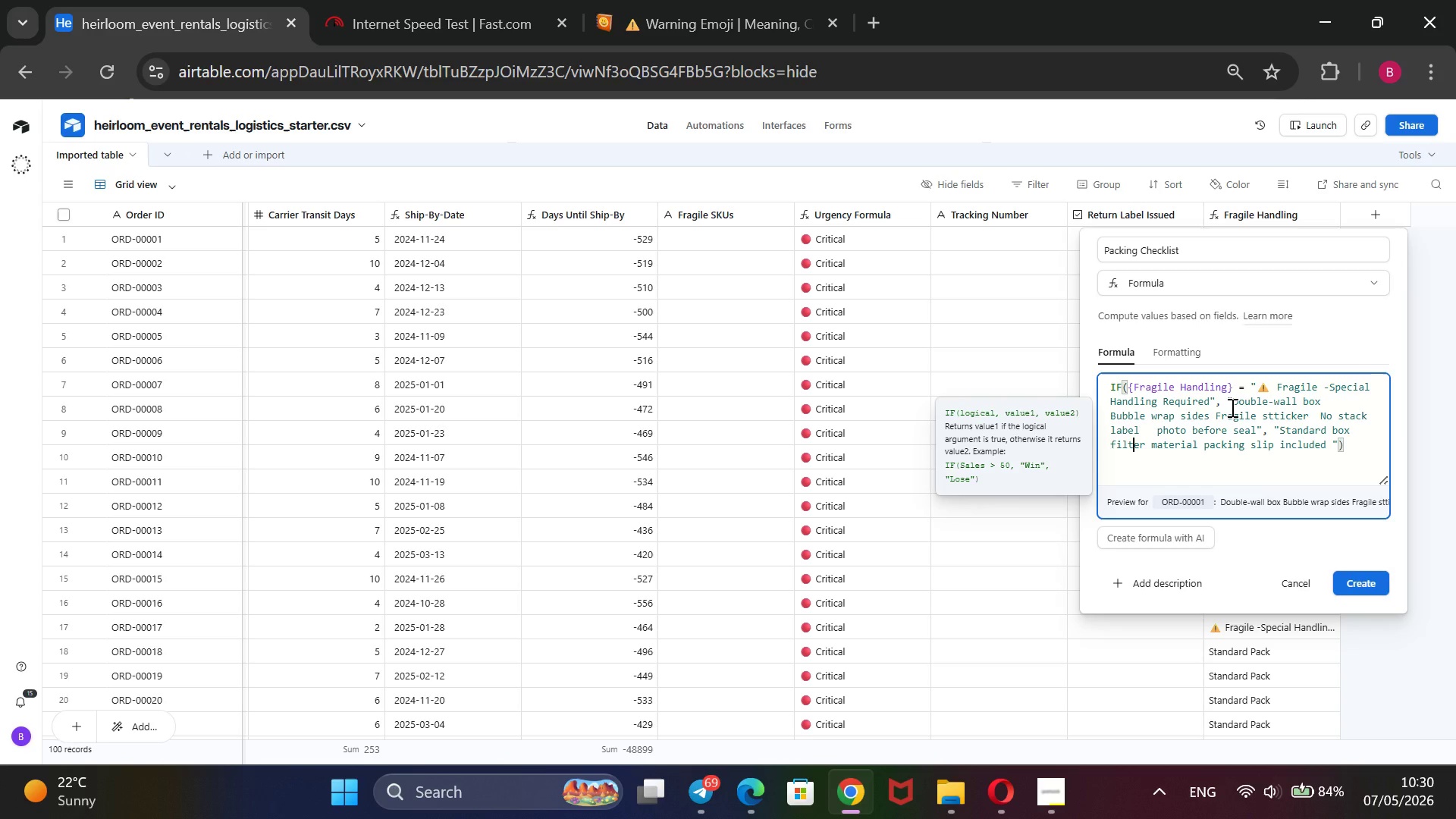 
key(Backspace)
 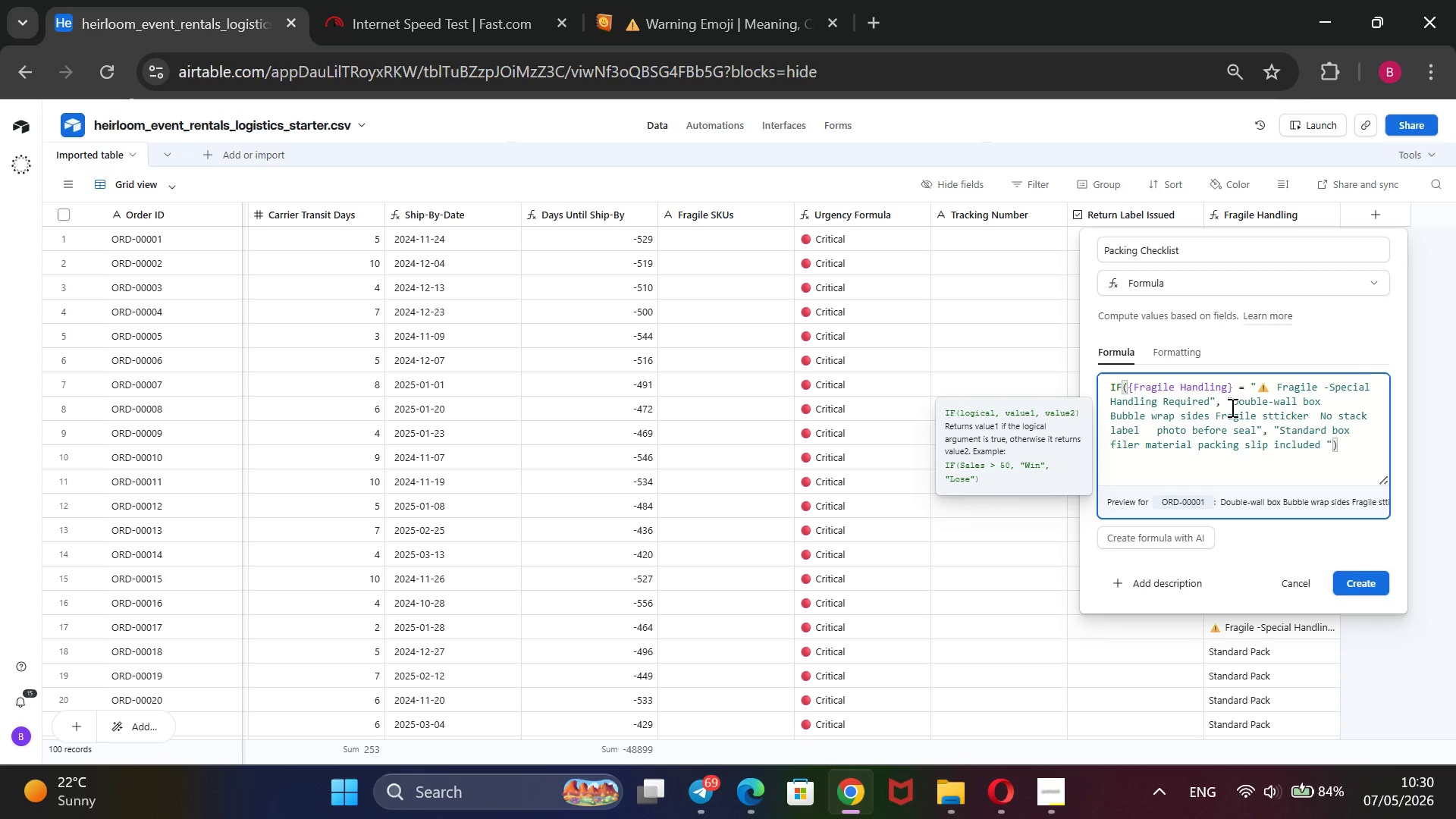 
key(L)
 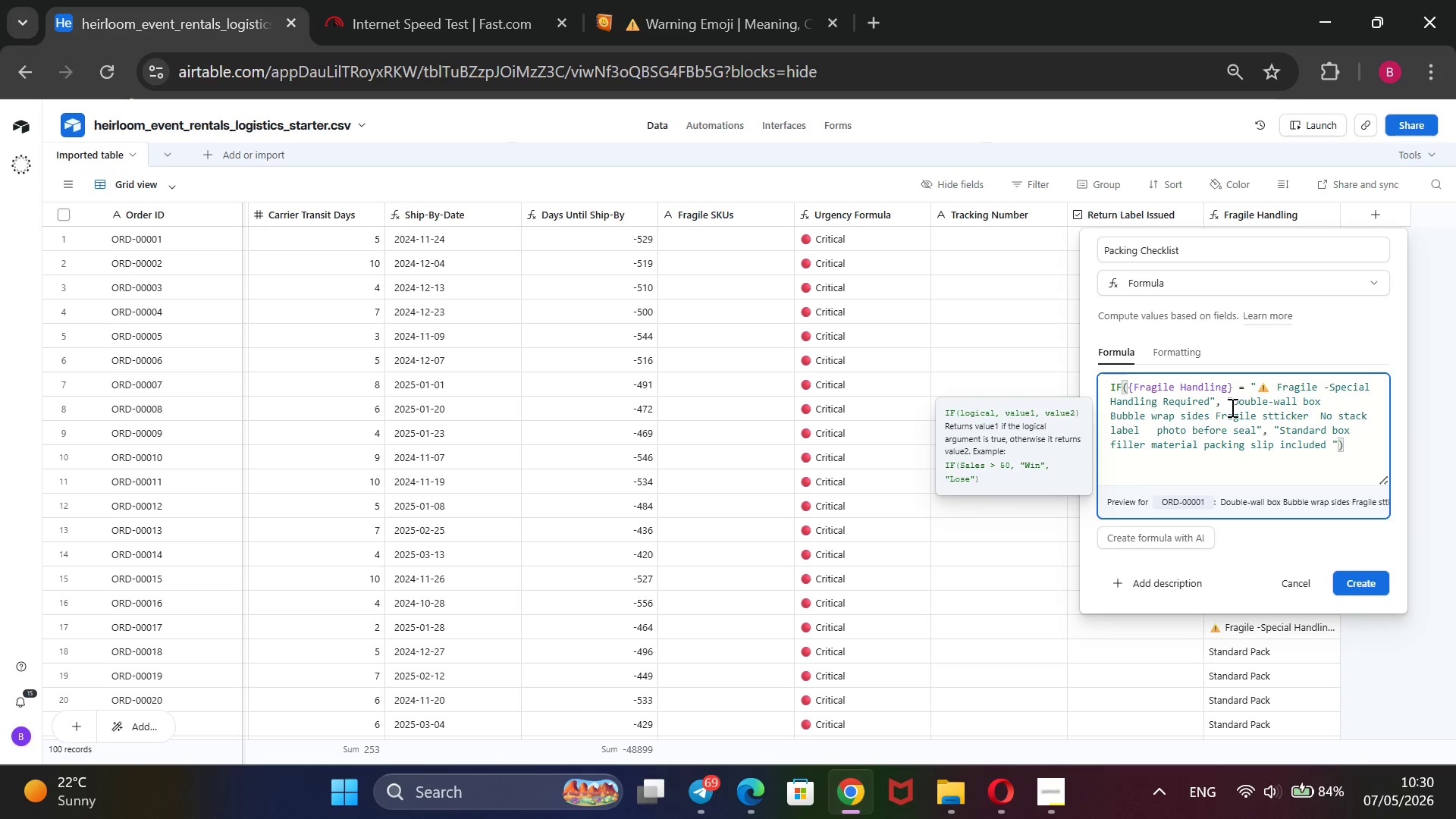 
key(ArrowLeft)
 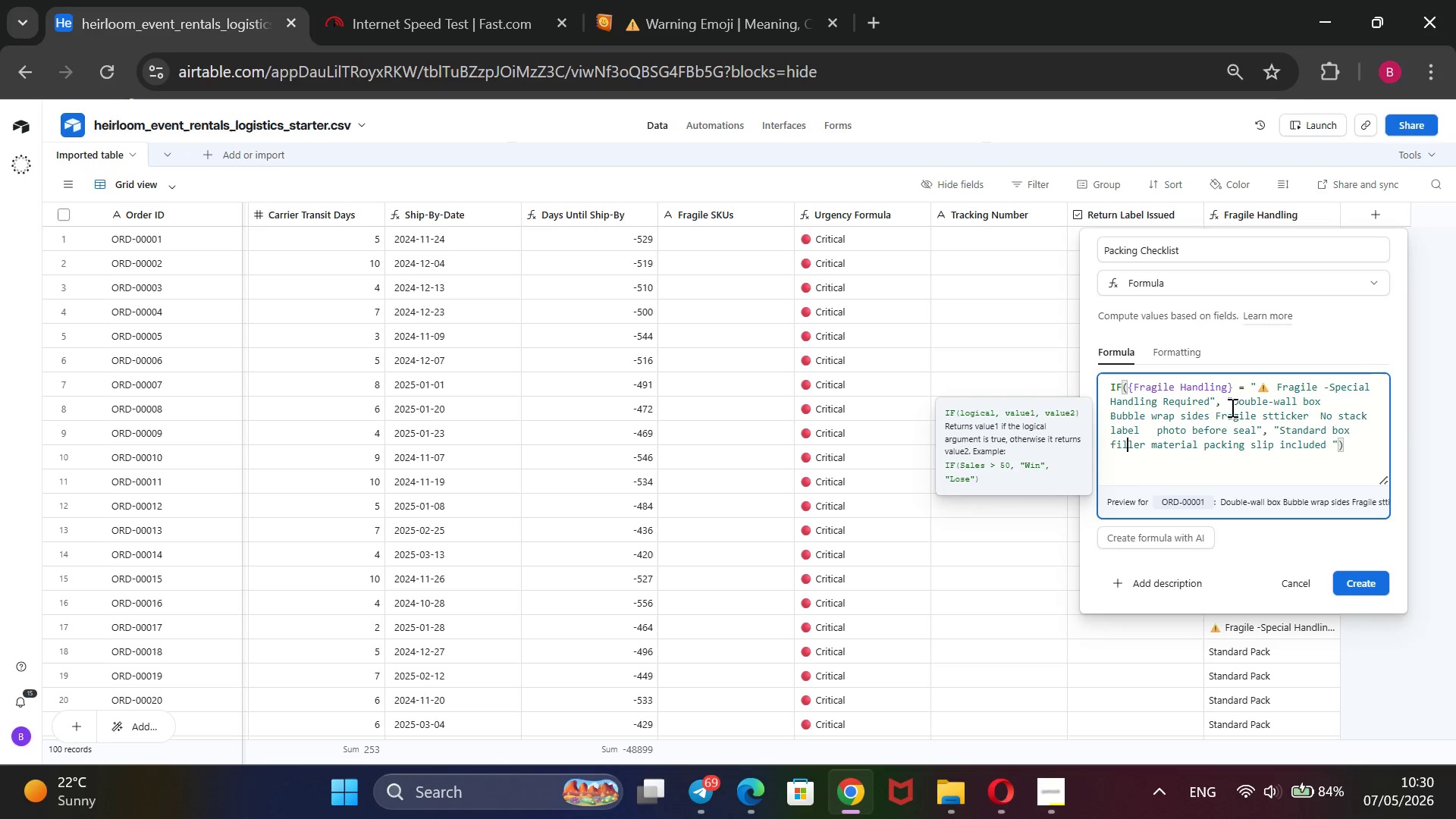 
key(ArrowLeft)
 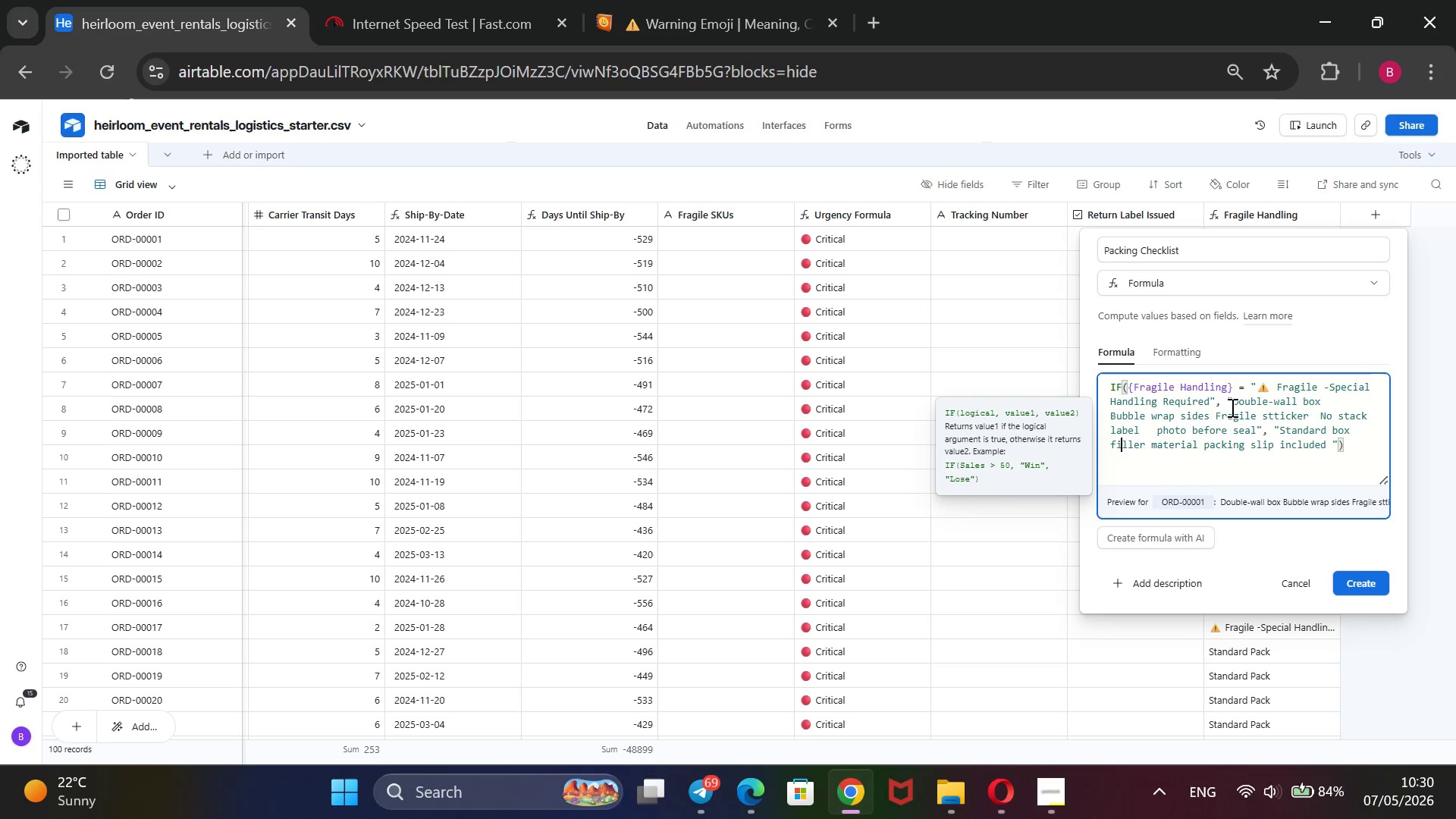 
key(ArrowLeft)
 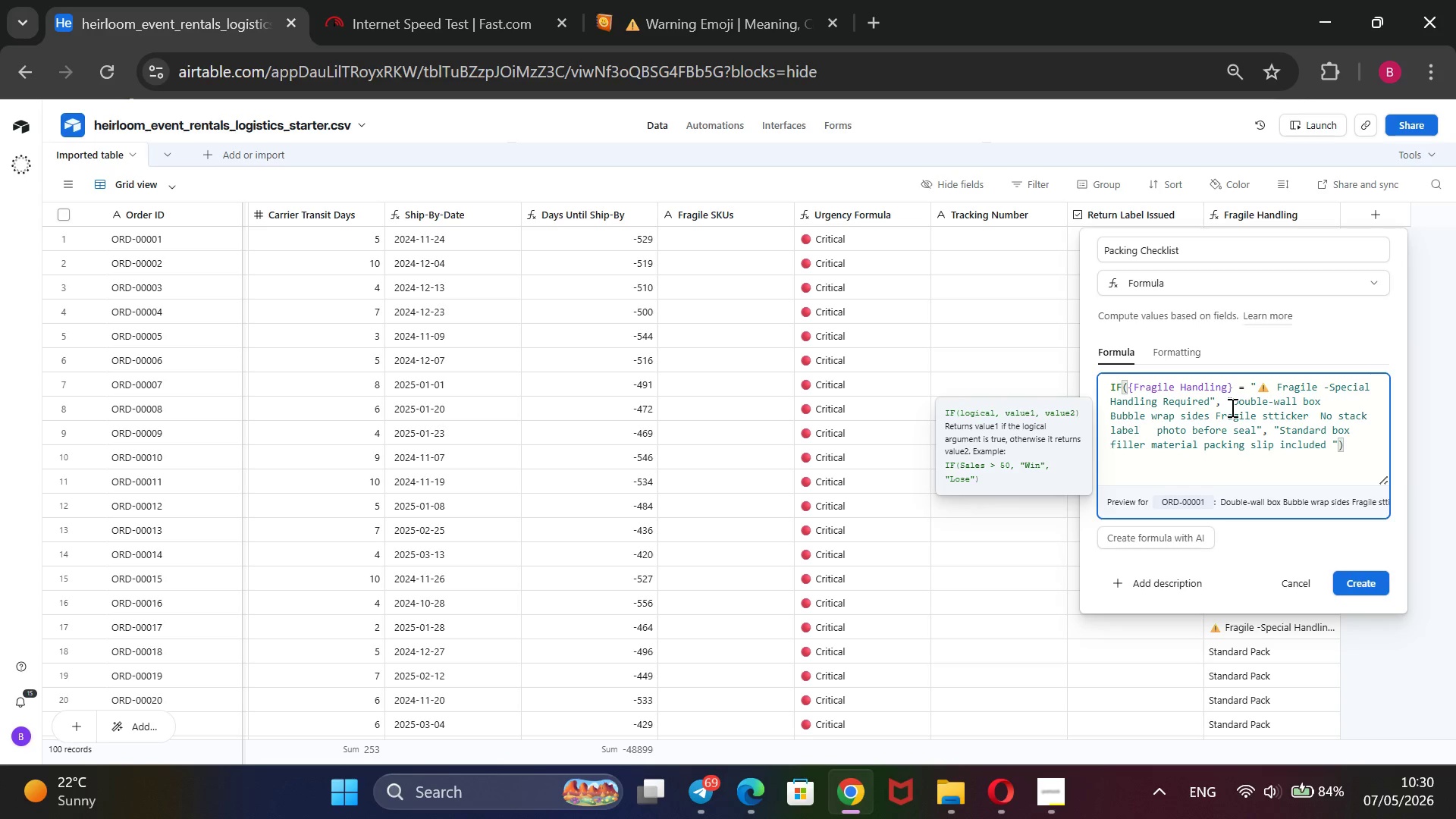 
key(Backspace)
 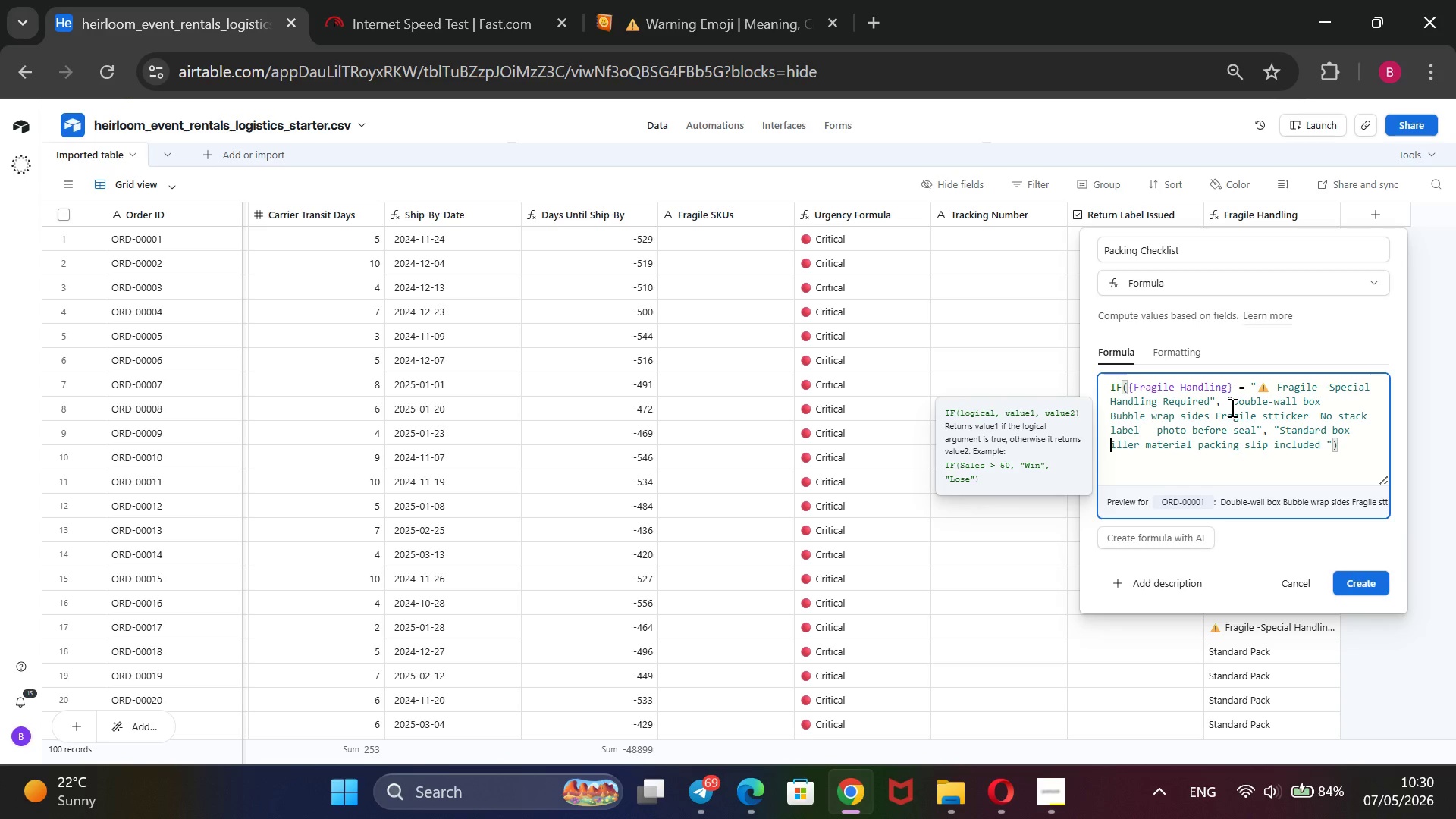 
key(CapsLock)
 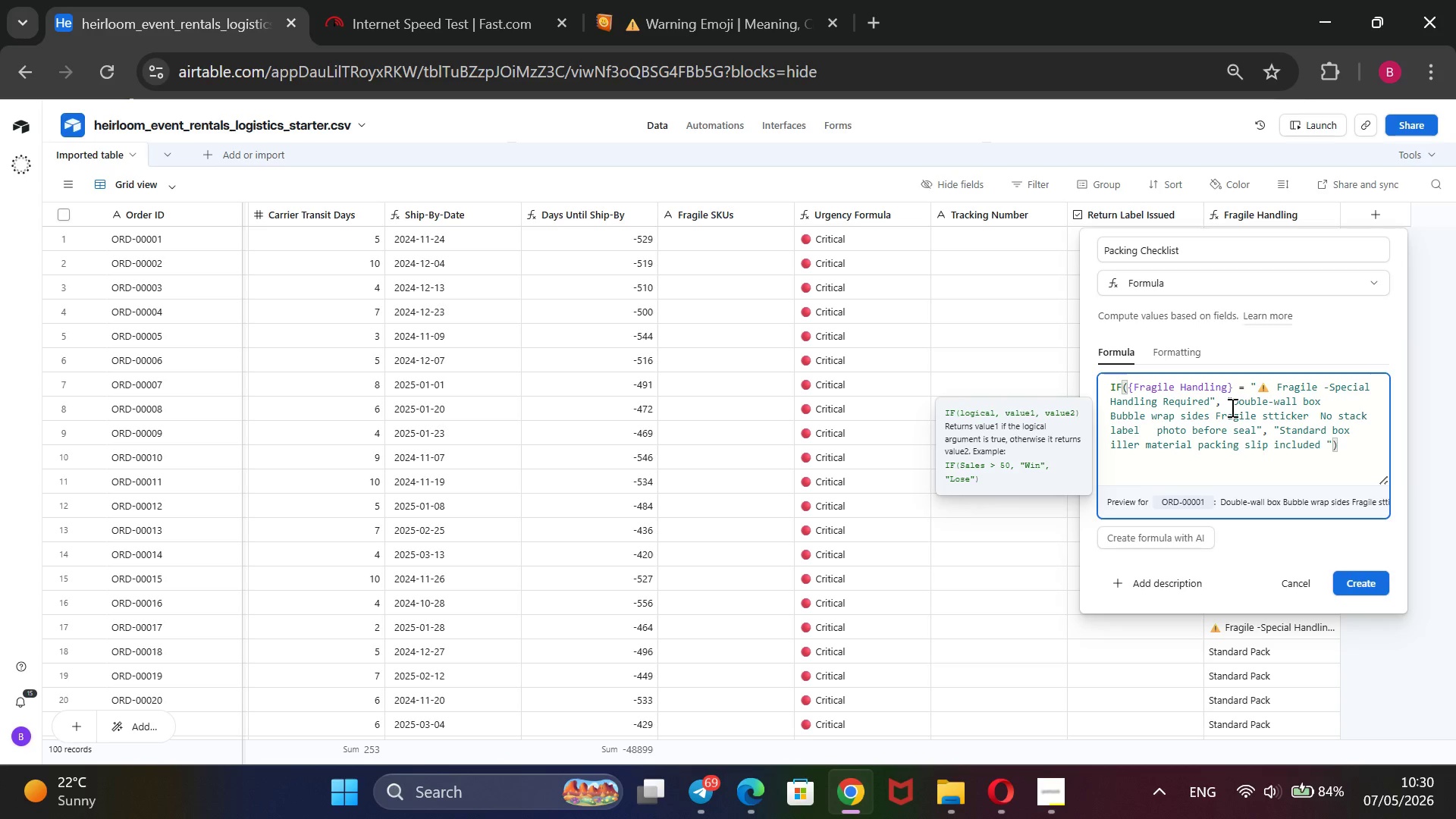 
key(F)
 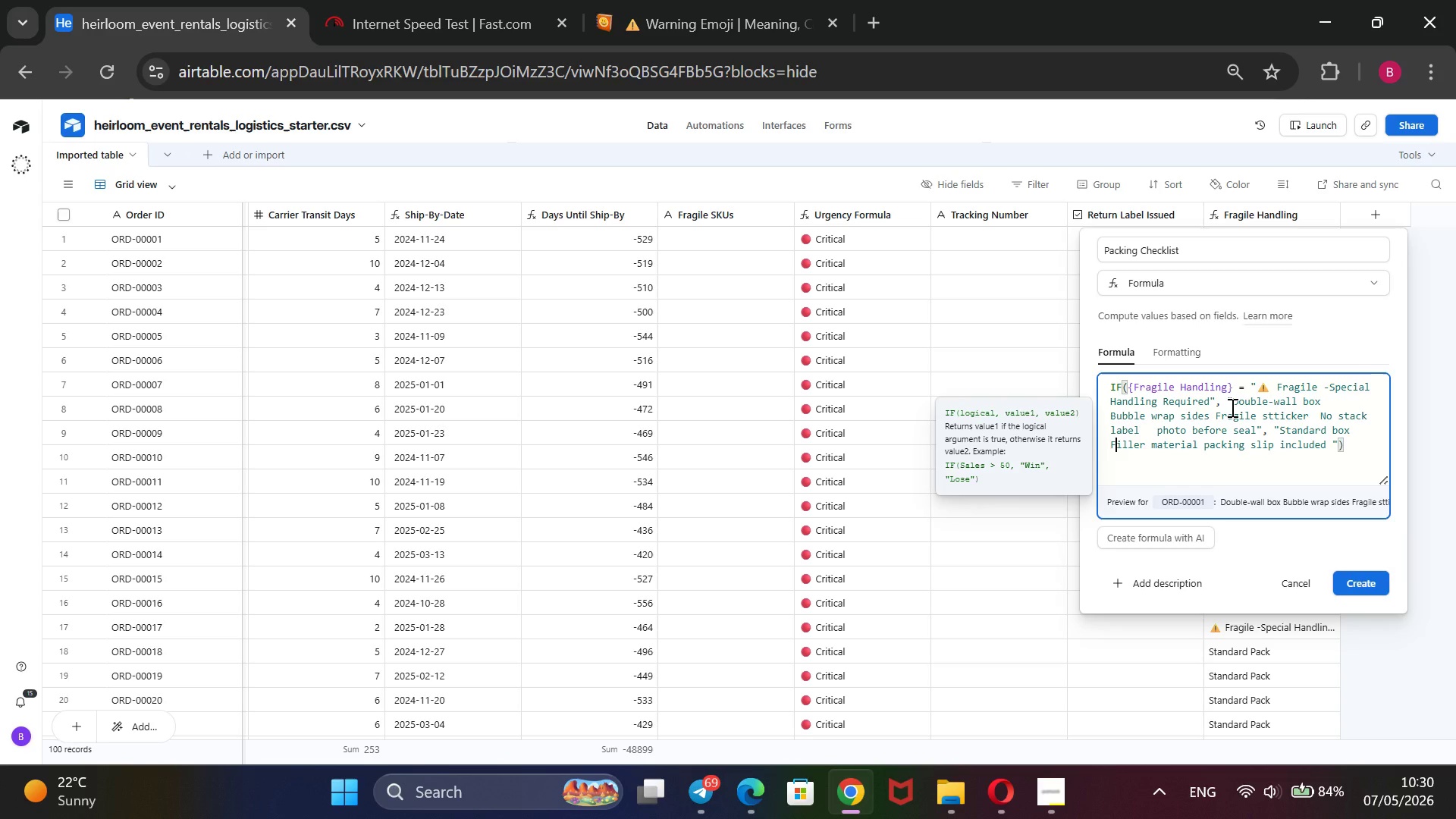 
key(CapsLock)
 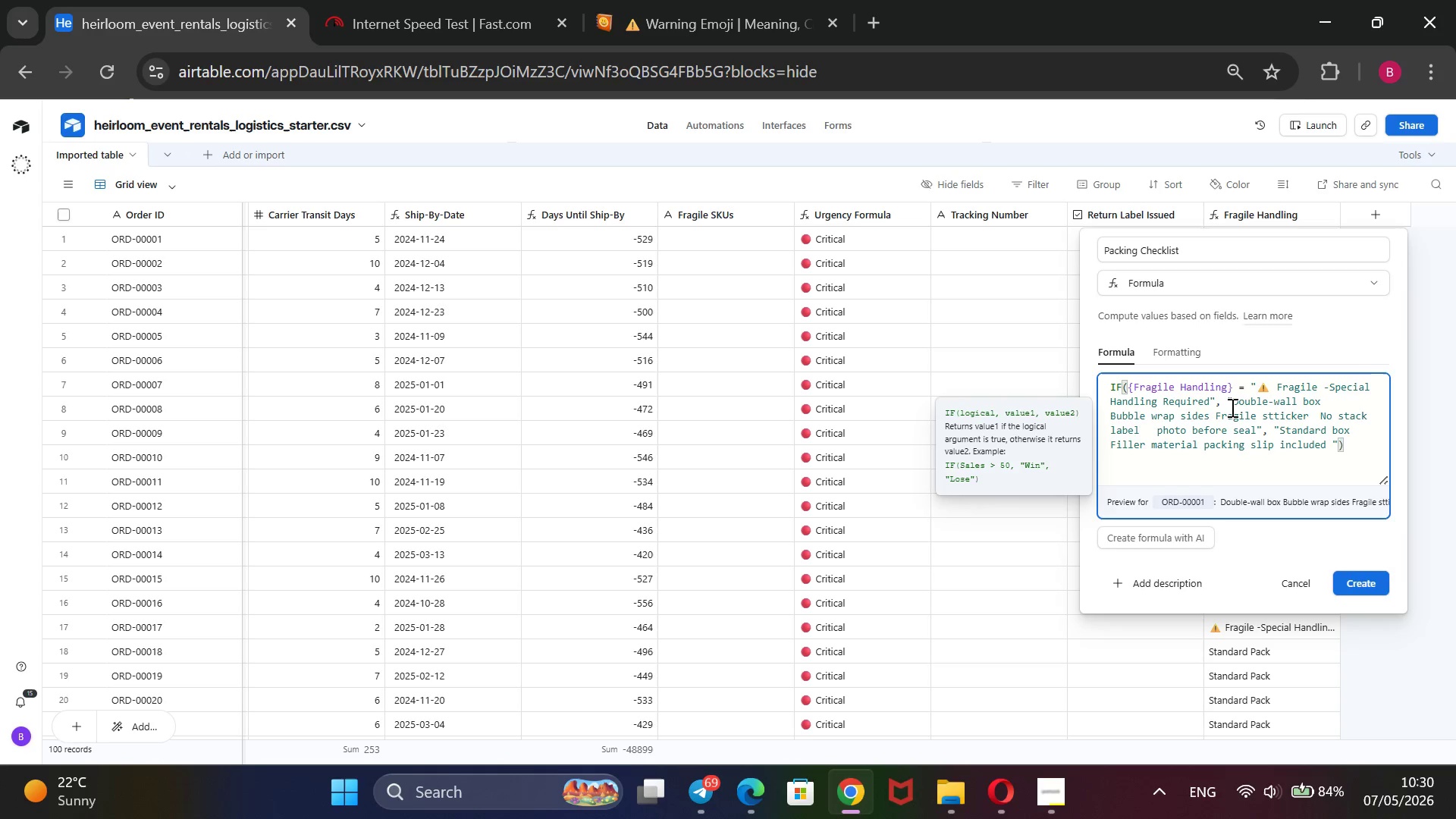 
hold_key(key=ArrowRight, duration=1.17)
 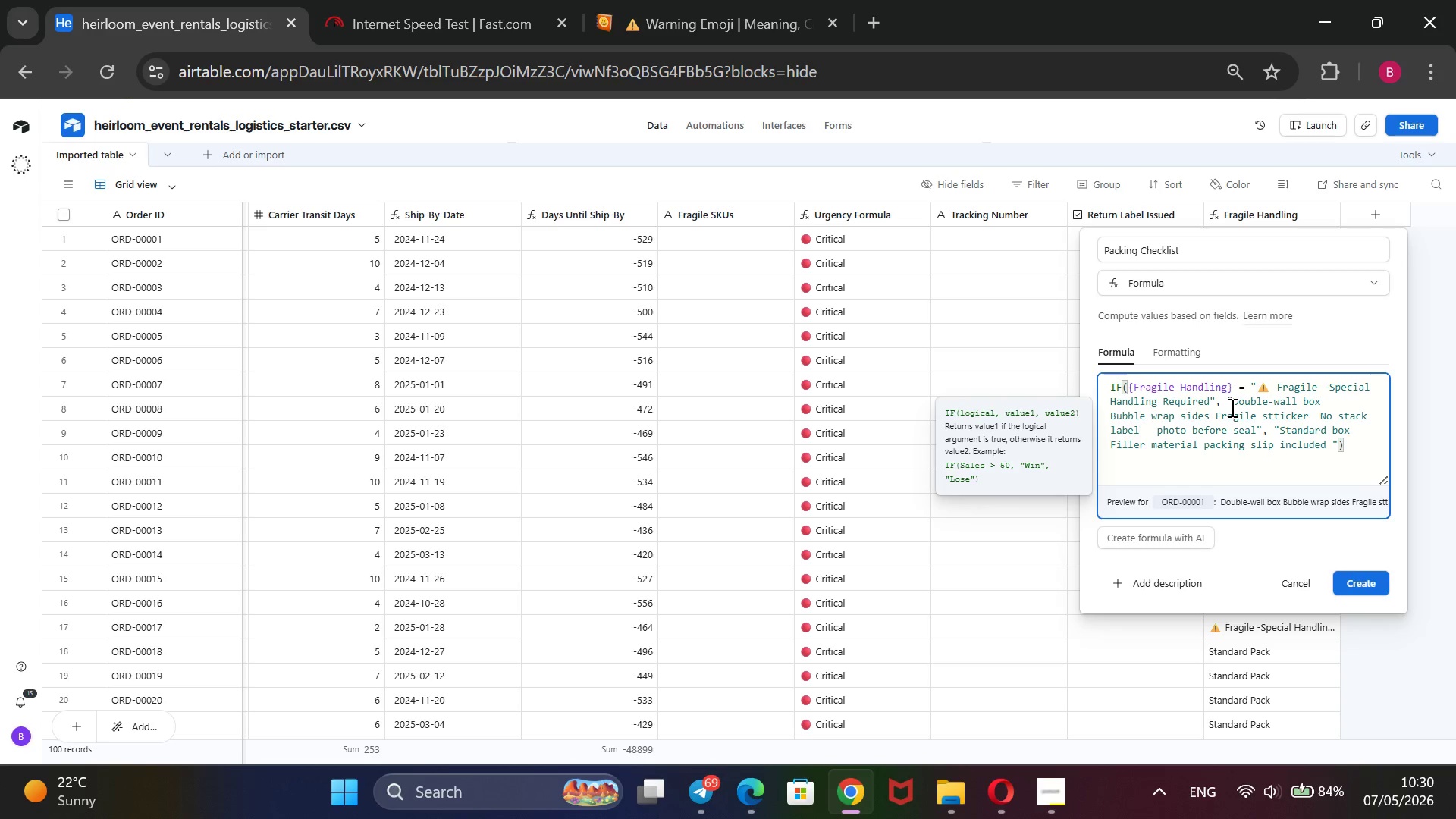 
key(Backspace)
 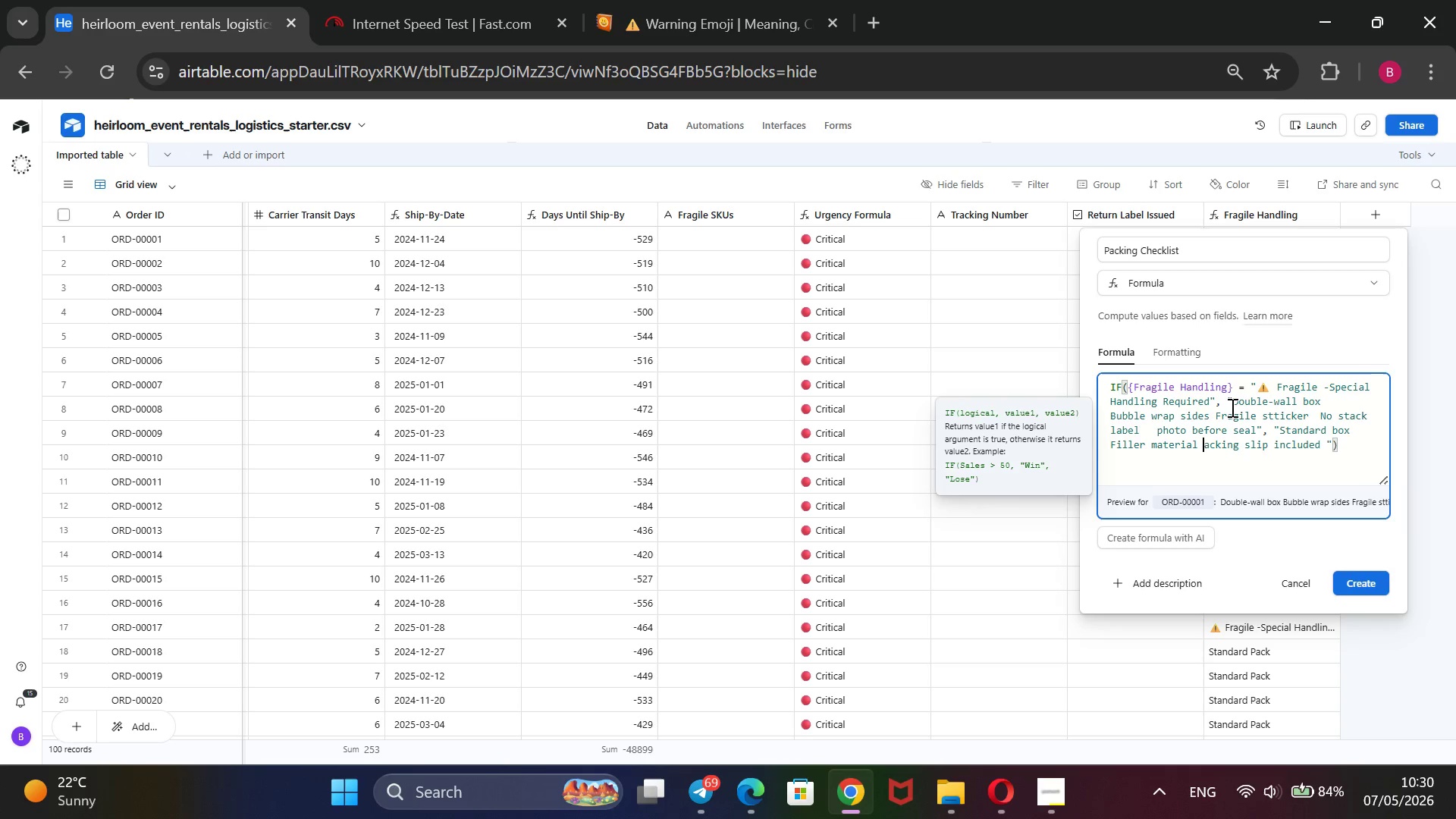 
key(CapsLock)
 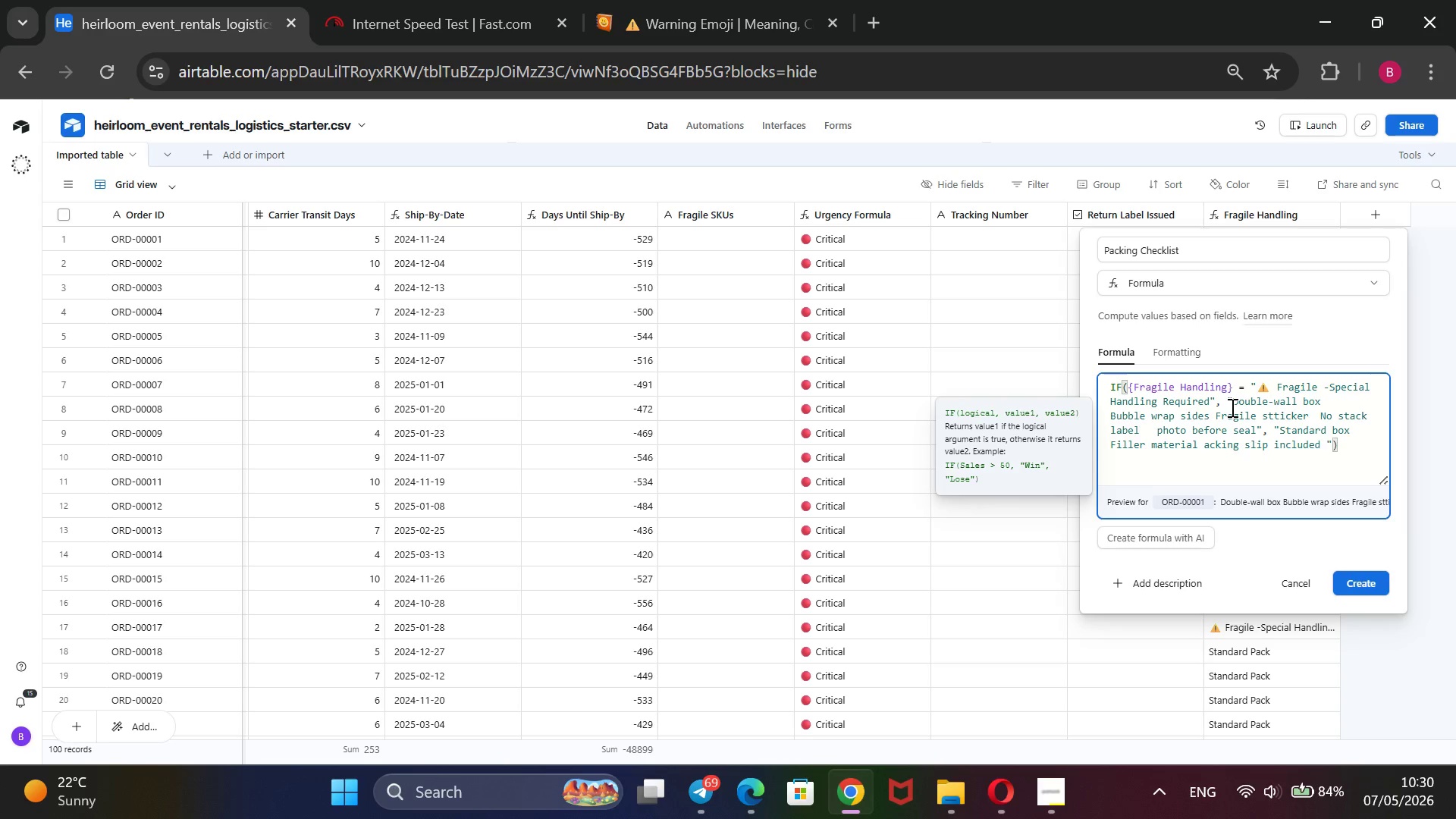 
key(P)
 